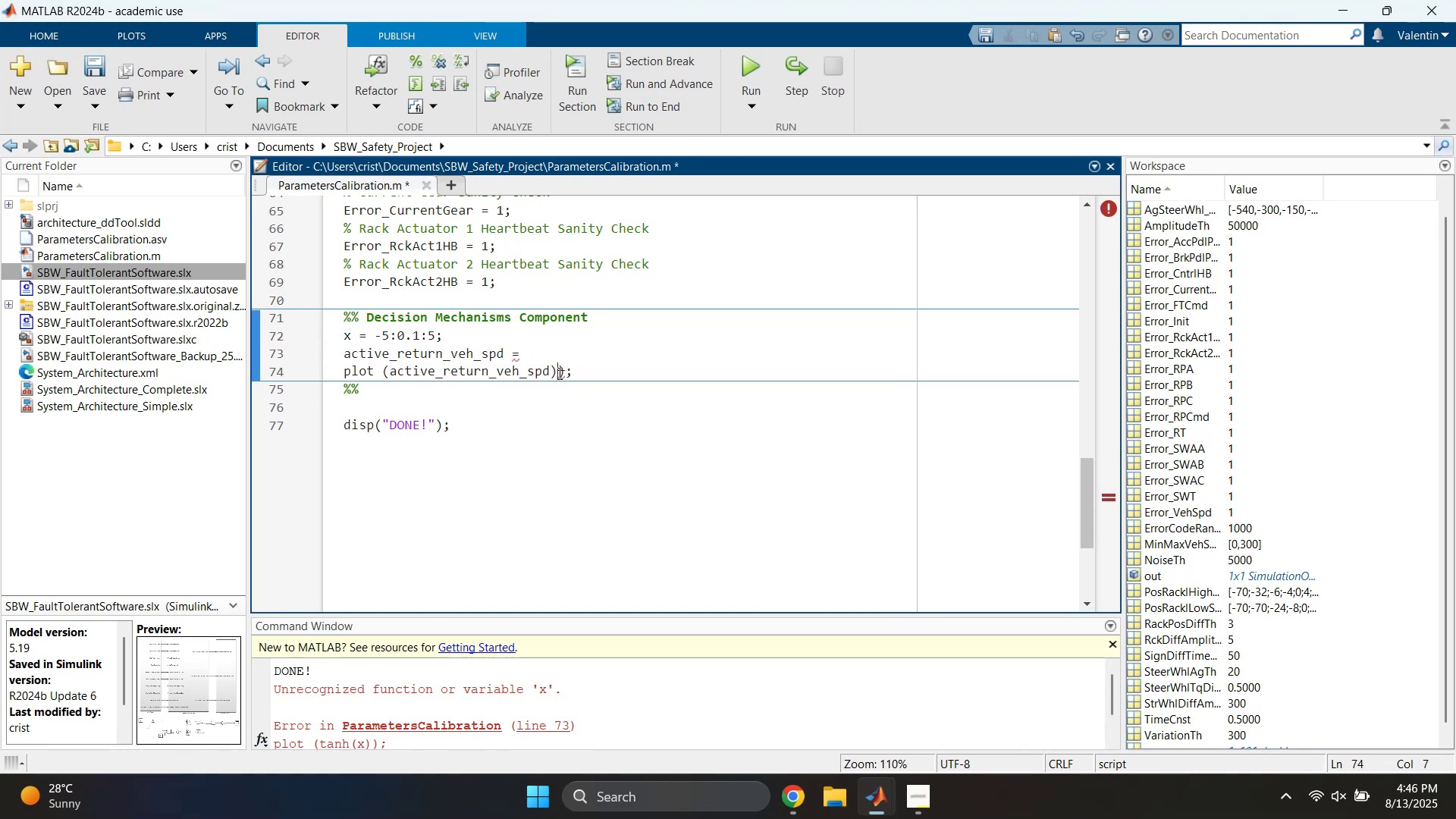 
key(Backspace)
 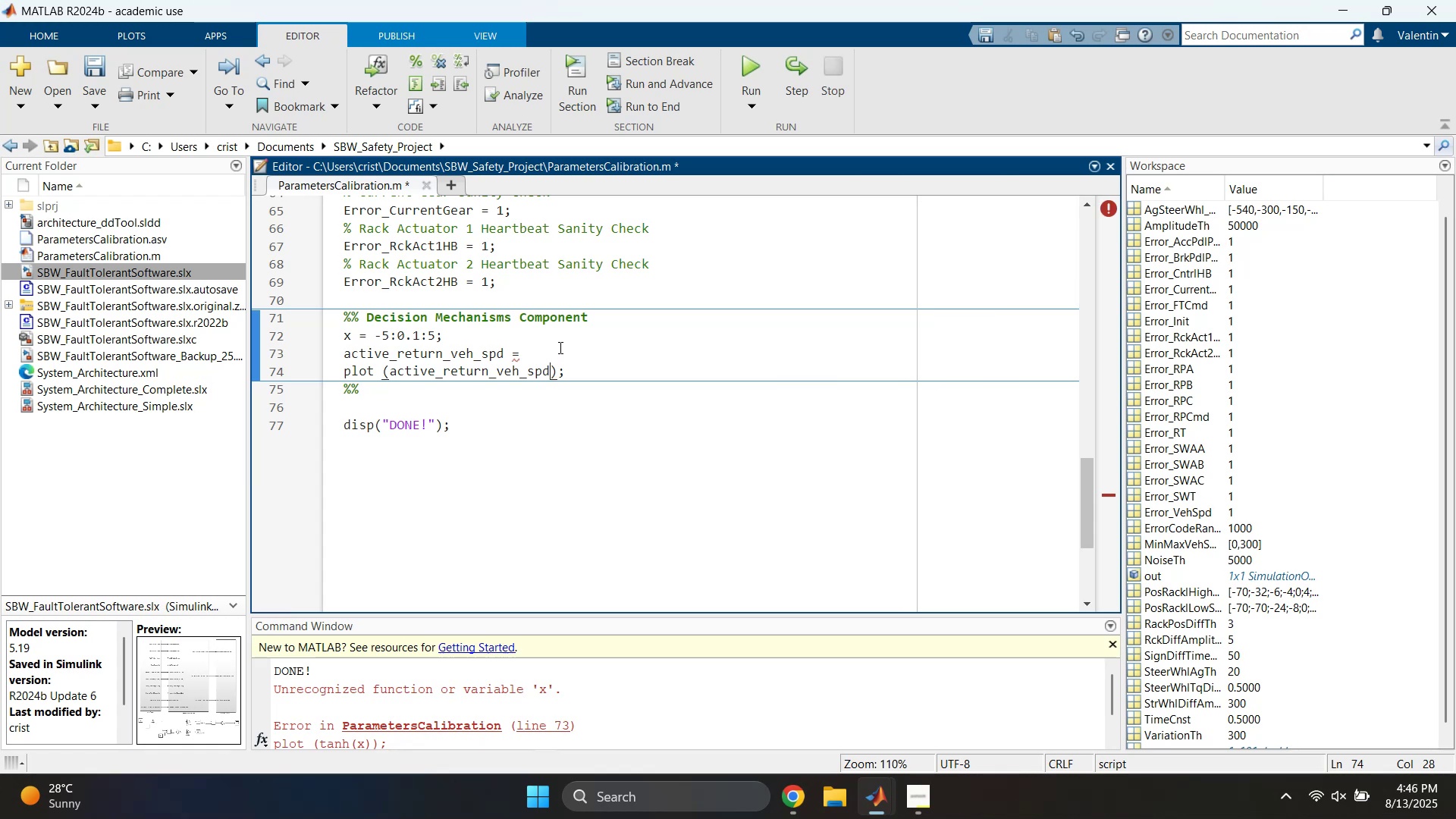 
left_click([543, 347])
 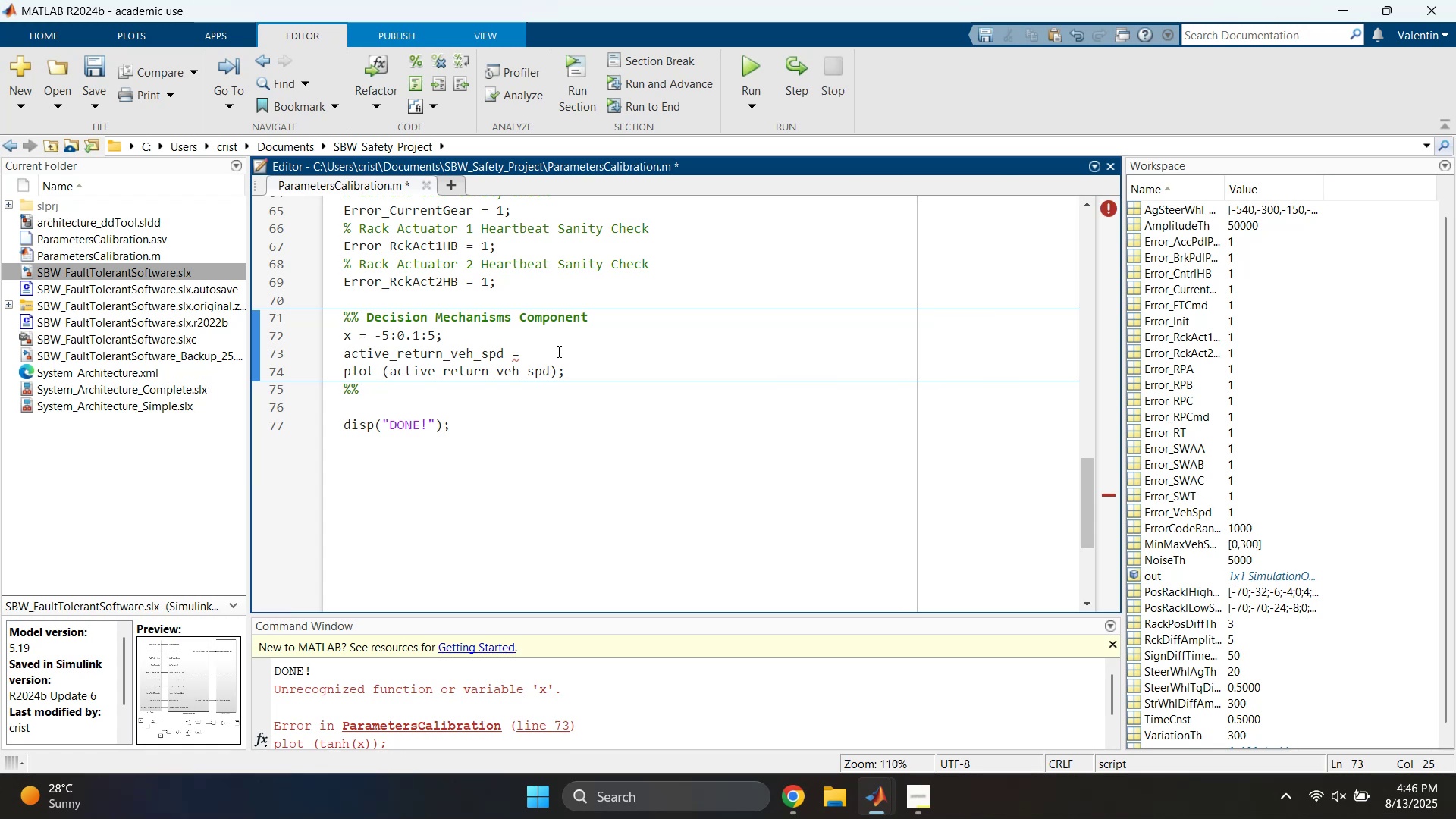 
type(tanh())
 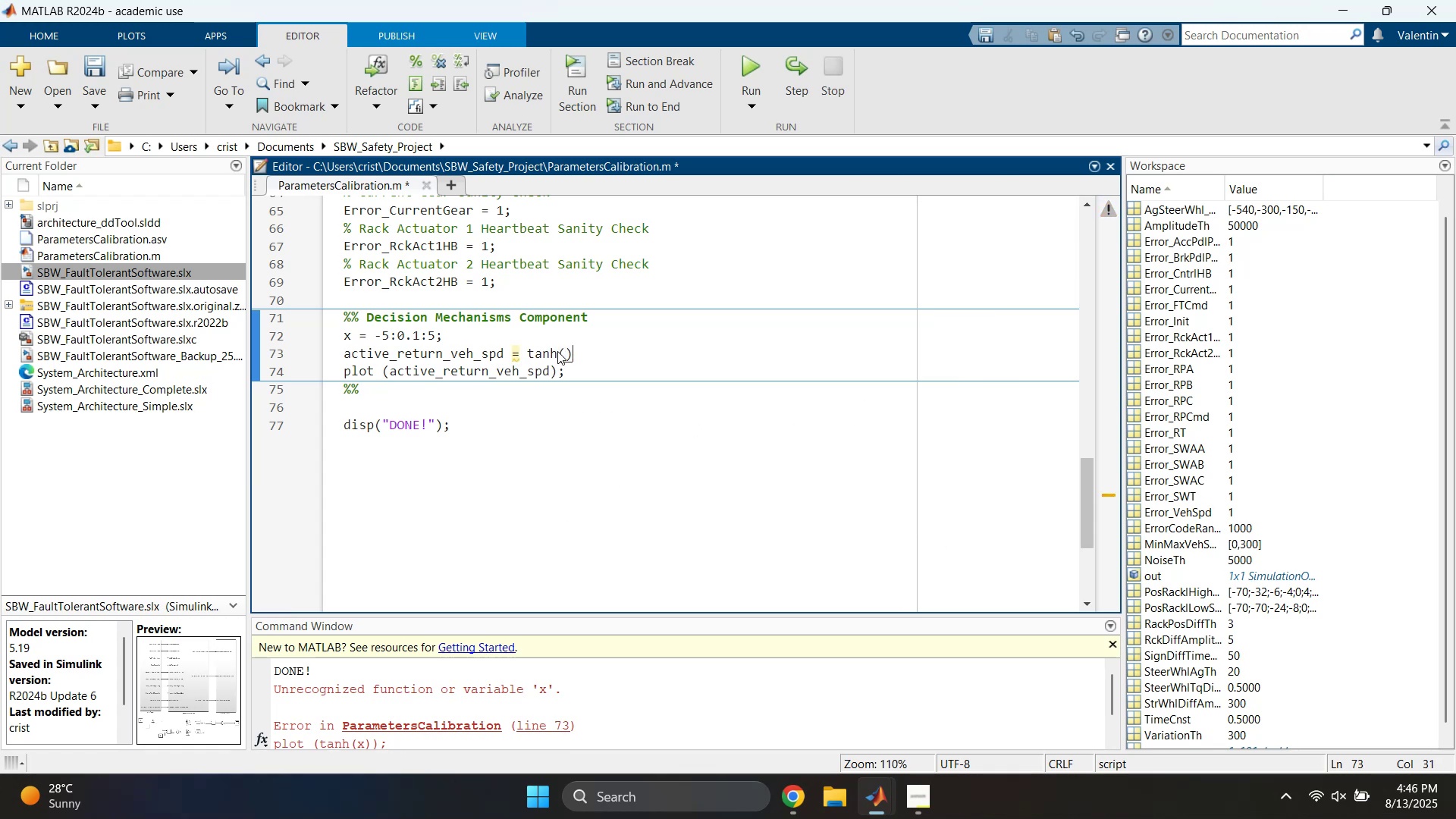 
key(ArrowLeft)
 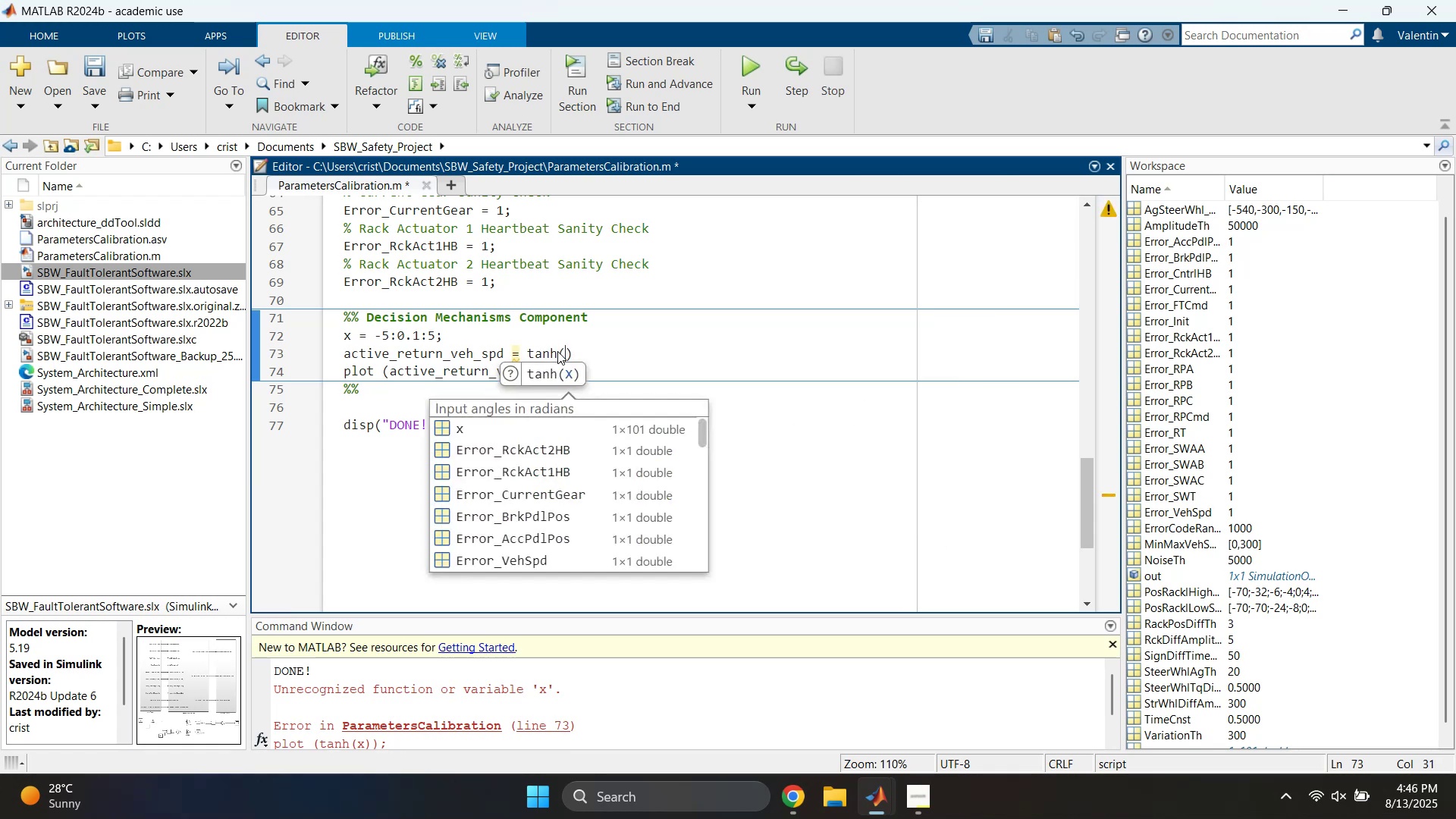 
key(X)
 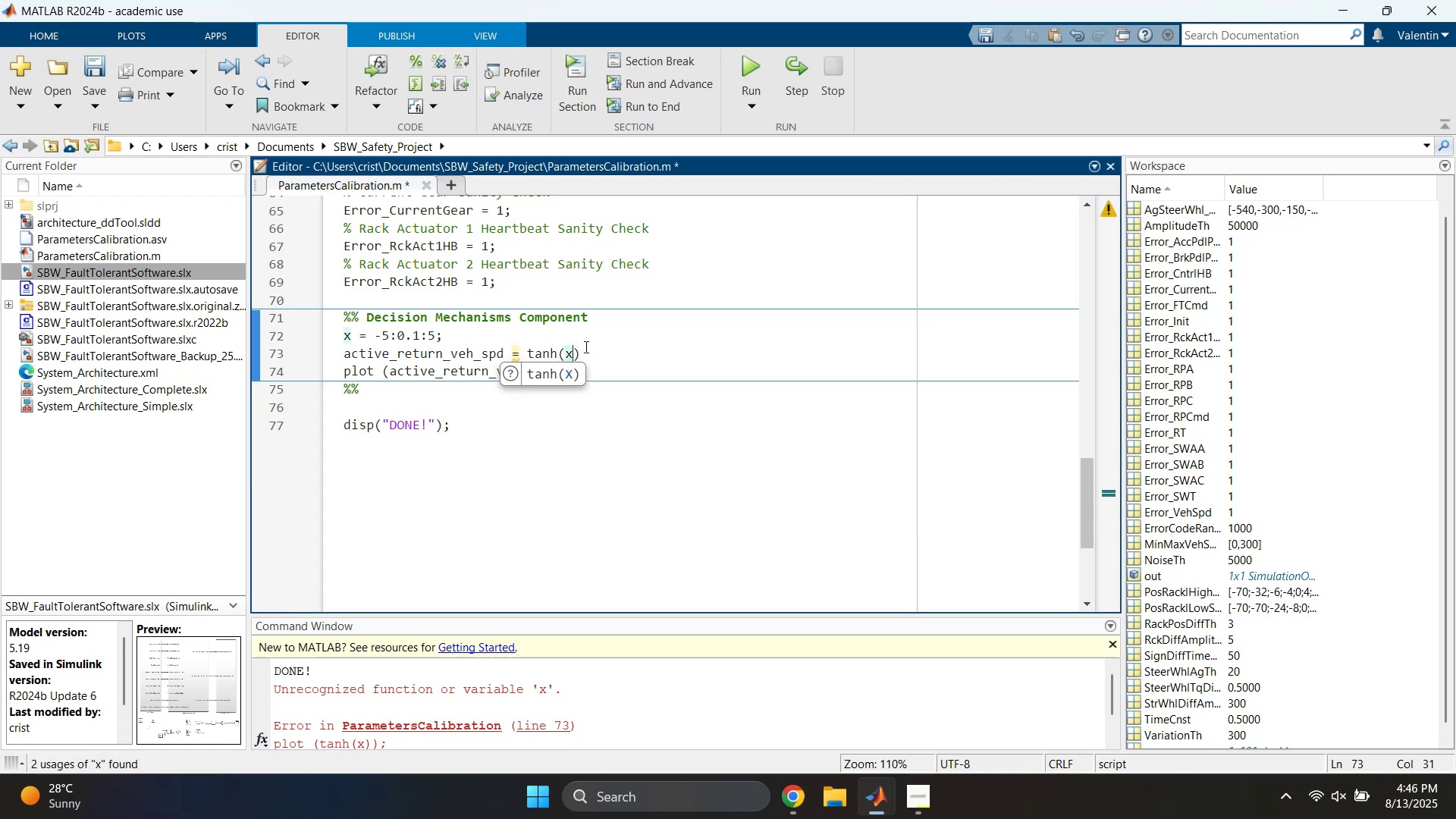 
left_click([647, 352])
 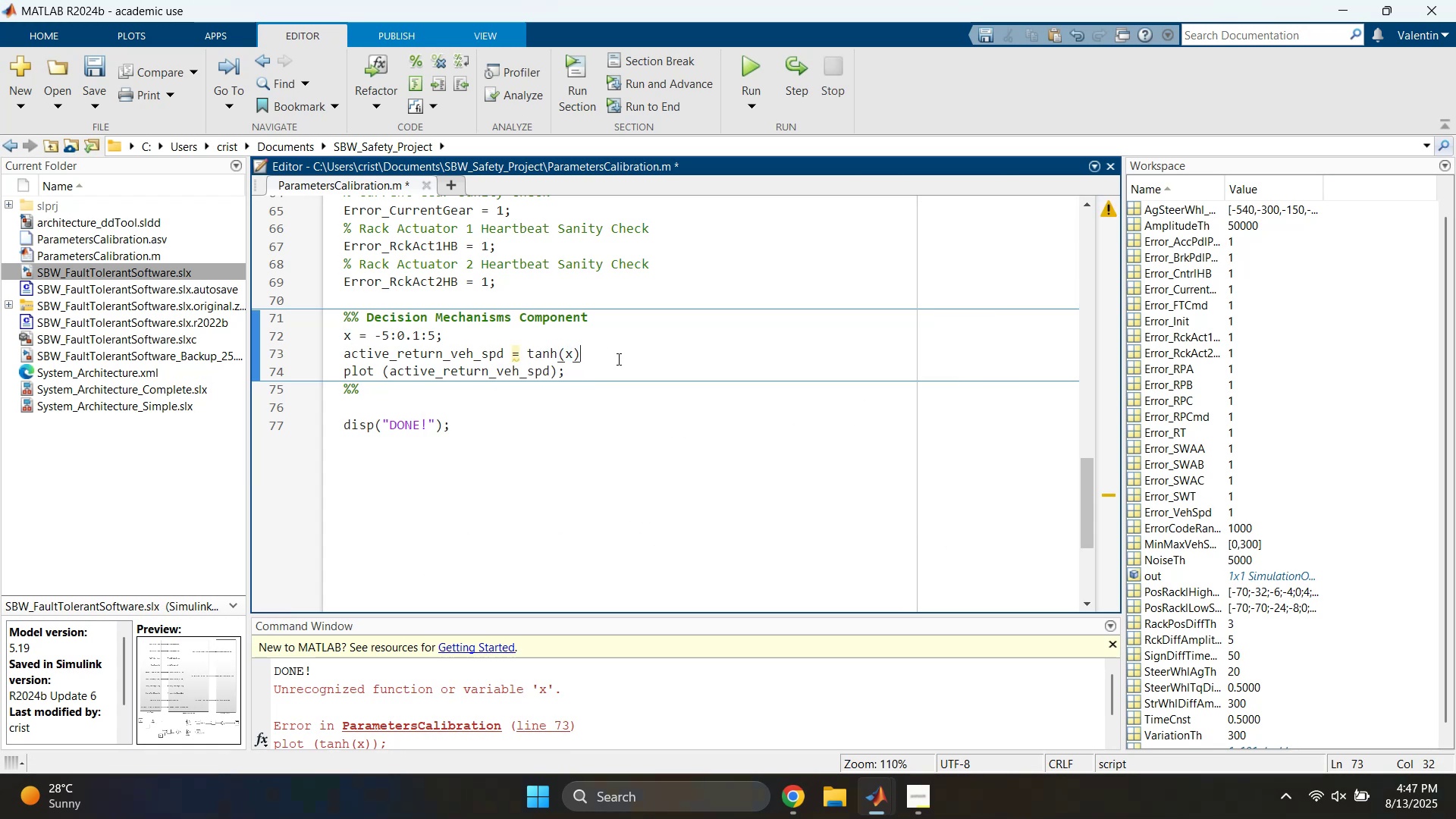 
key(Semicolon)
 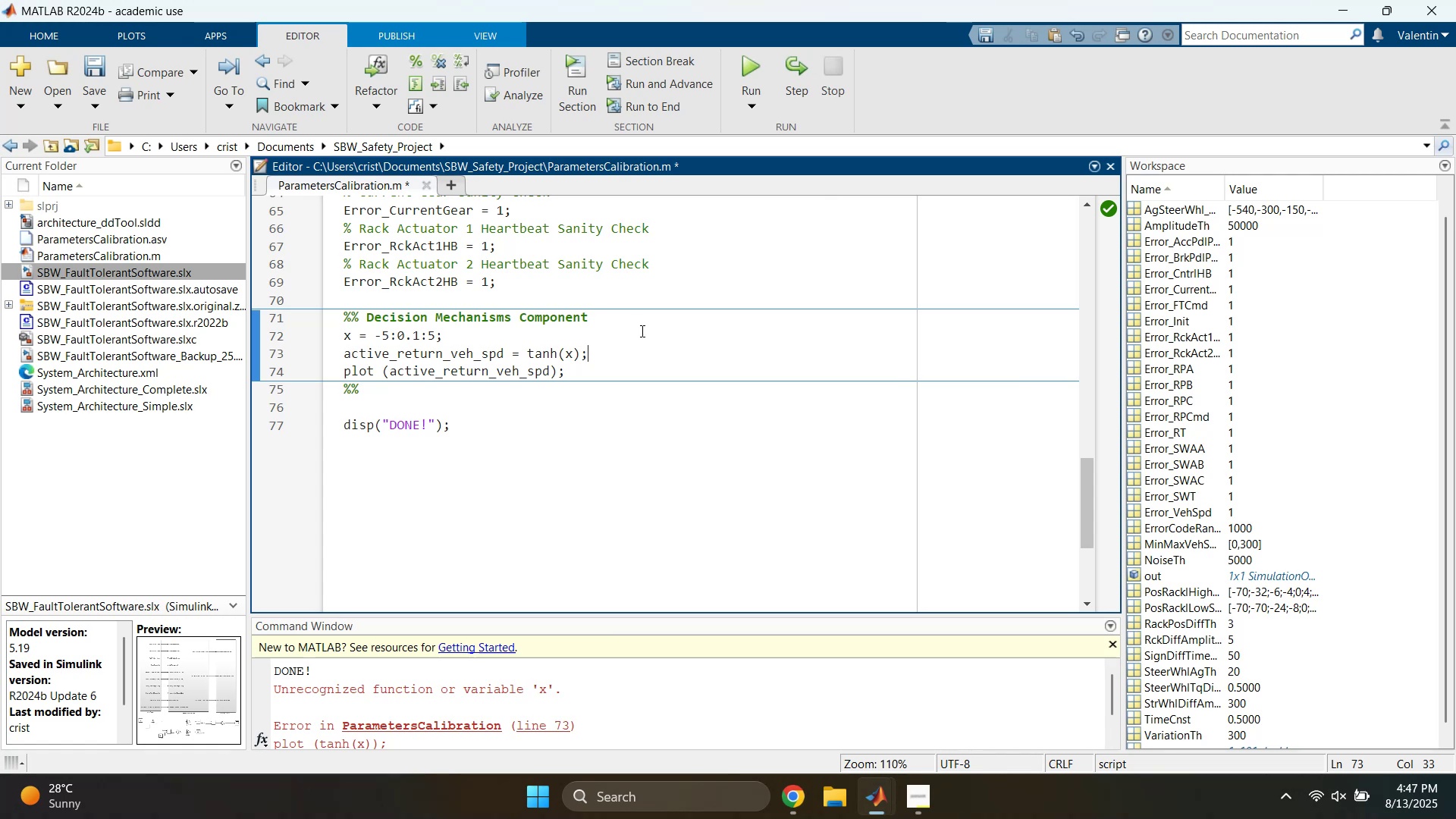 
left_click([570, 86])
 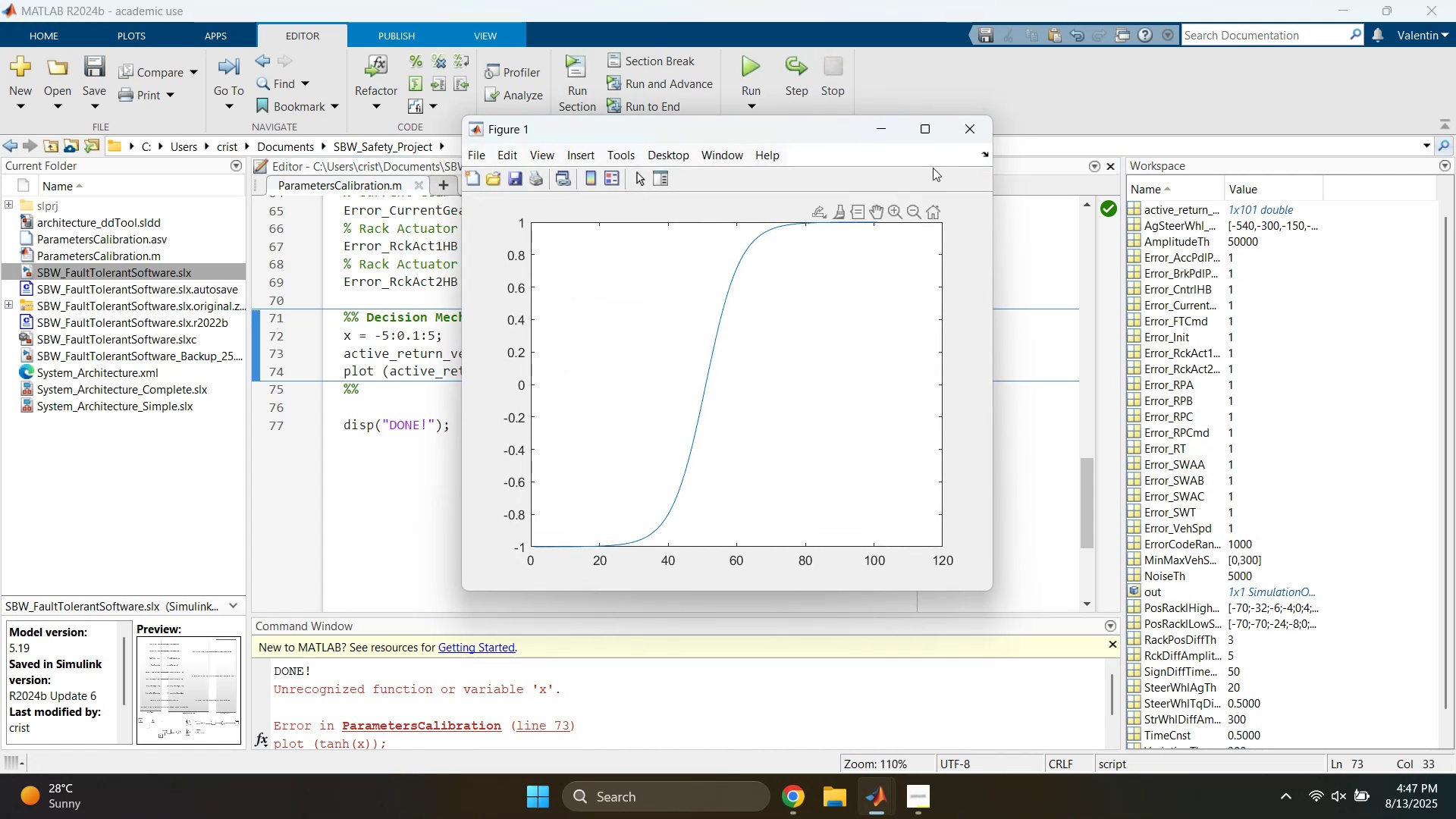 
left_click([963, 136])
 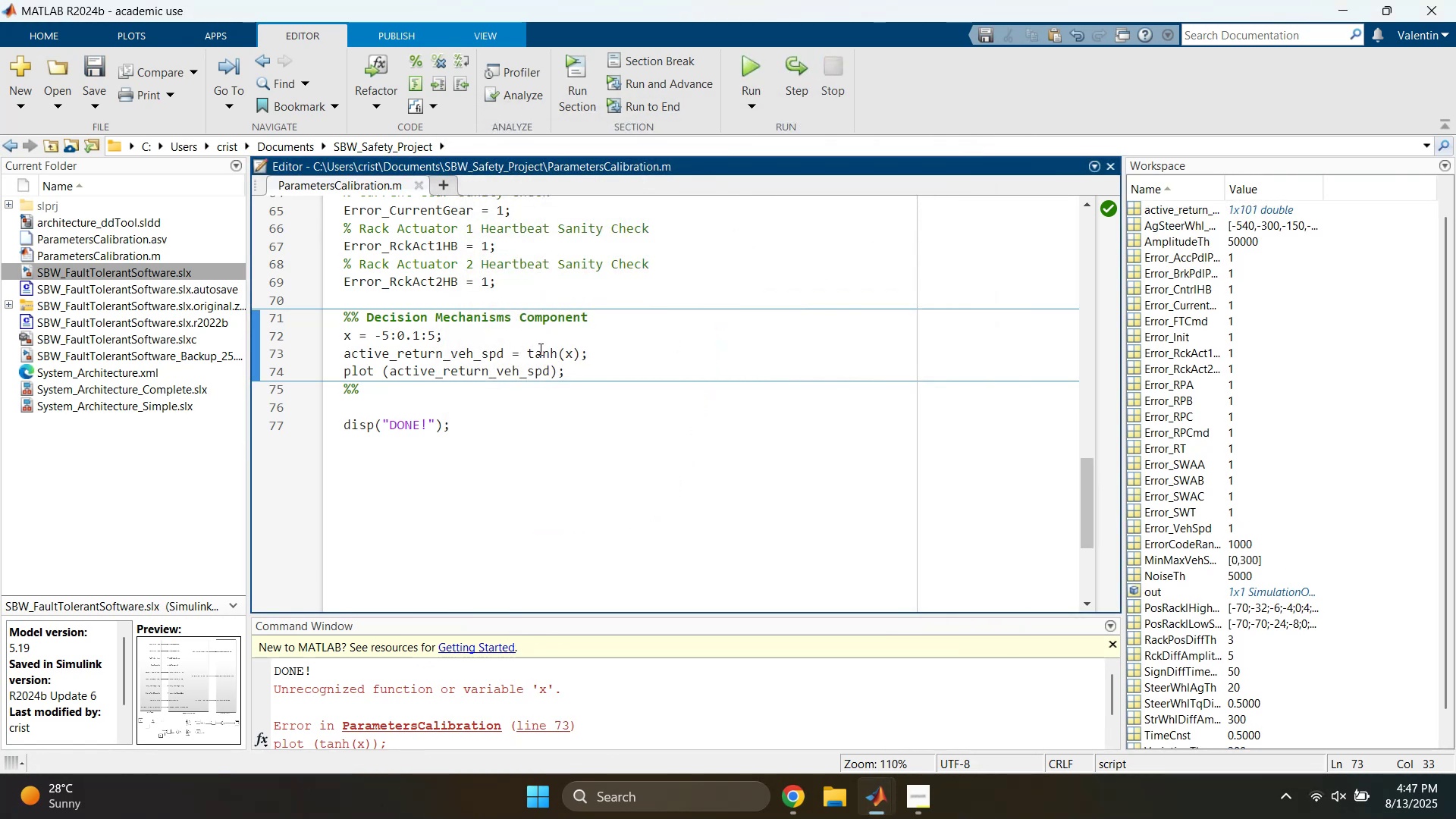 
wait(6.56)
 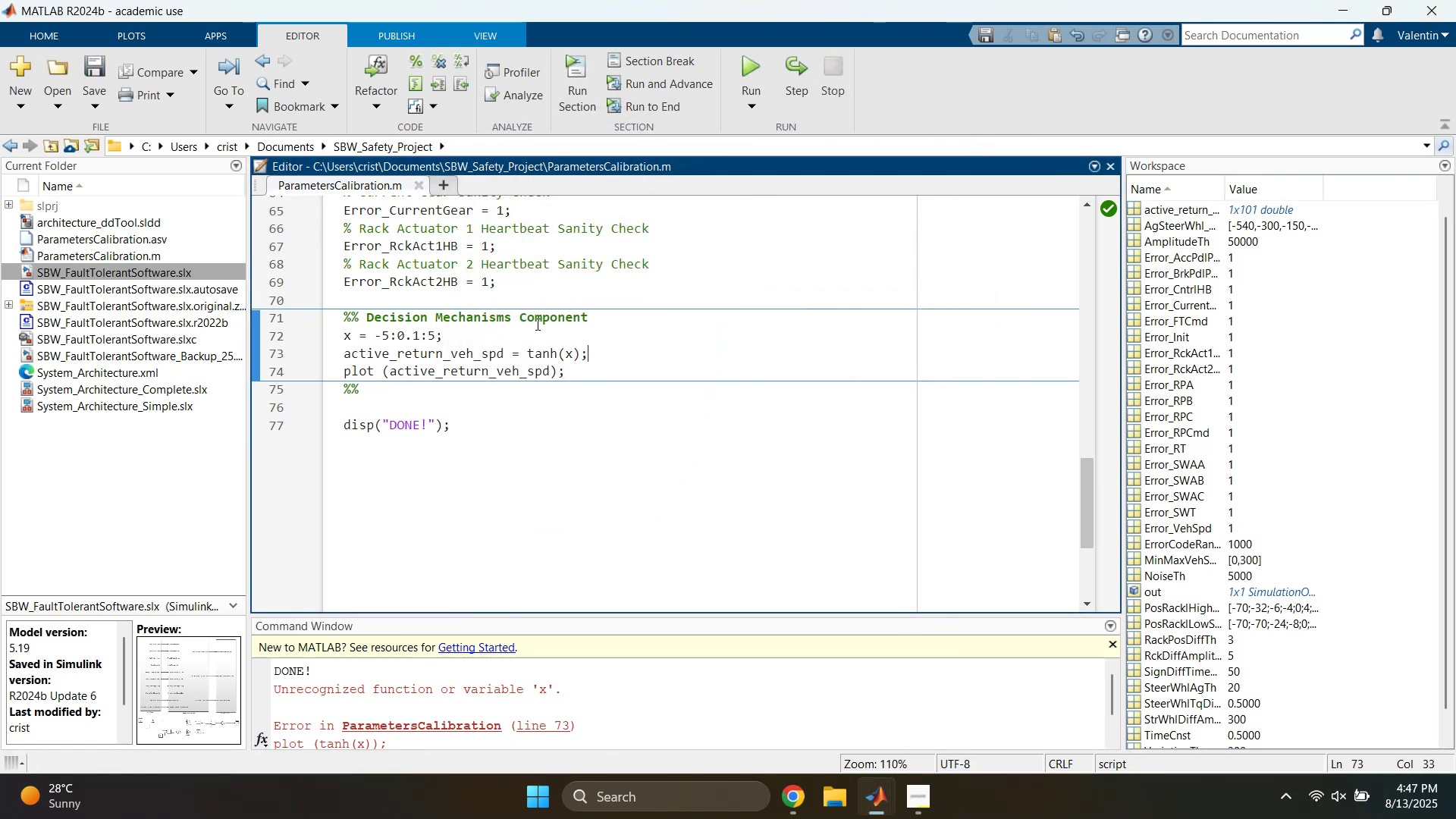 
left_click([563, 353])
 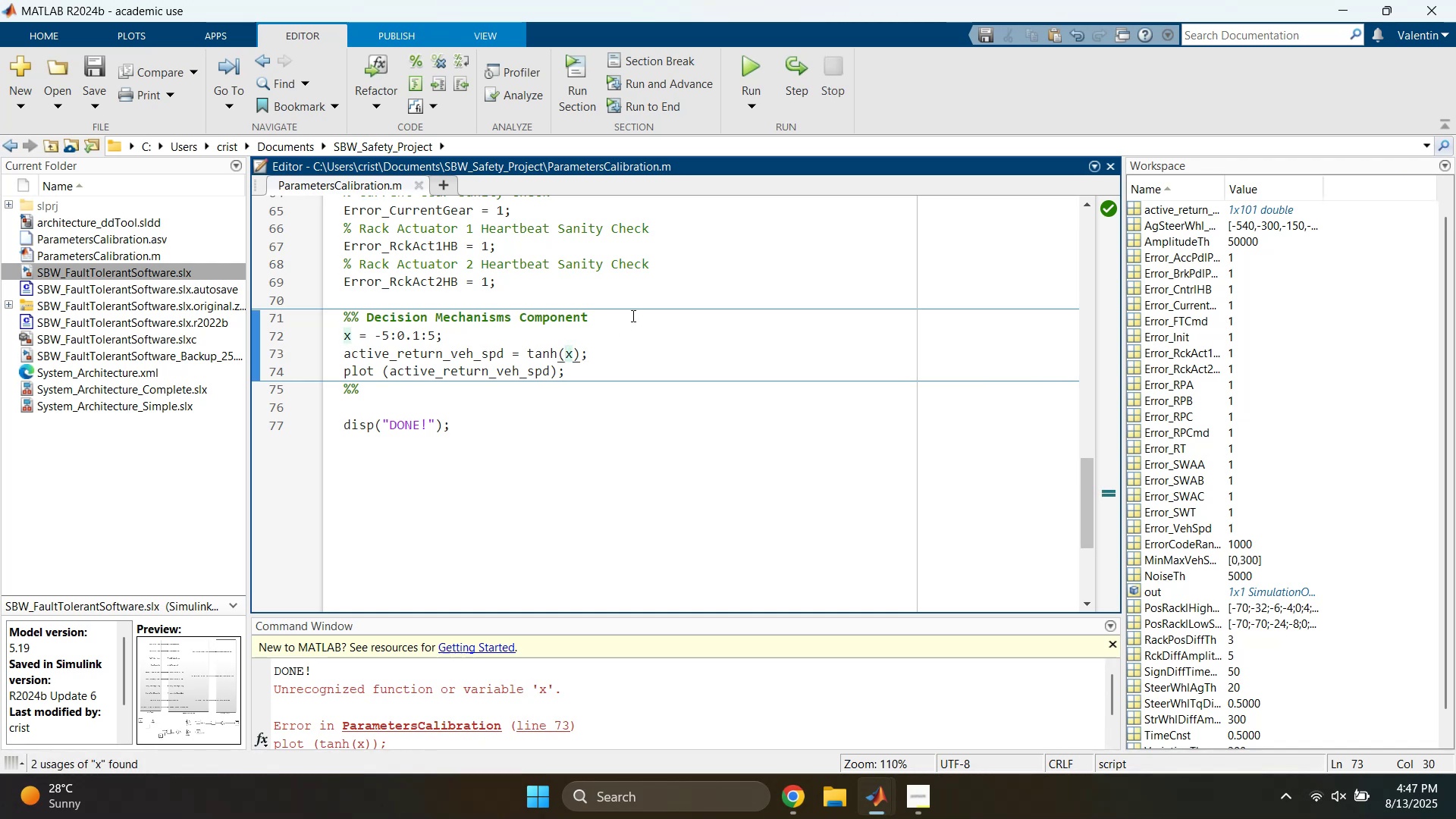 
left_click([632, 315])
 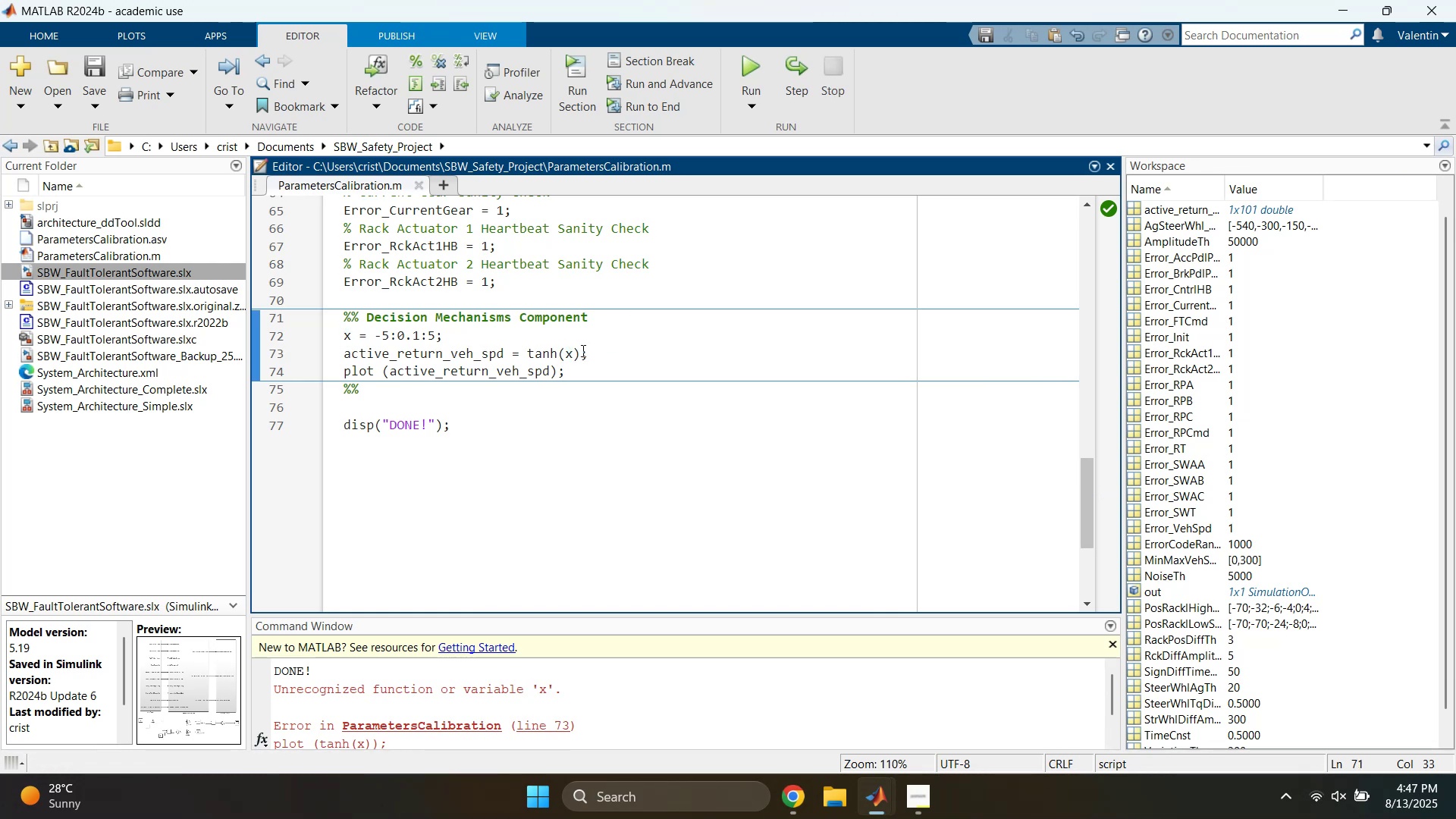 
left_click([565, 353])
 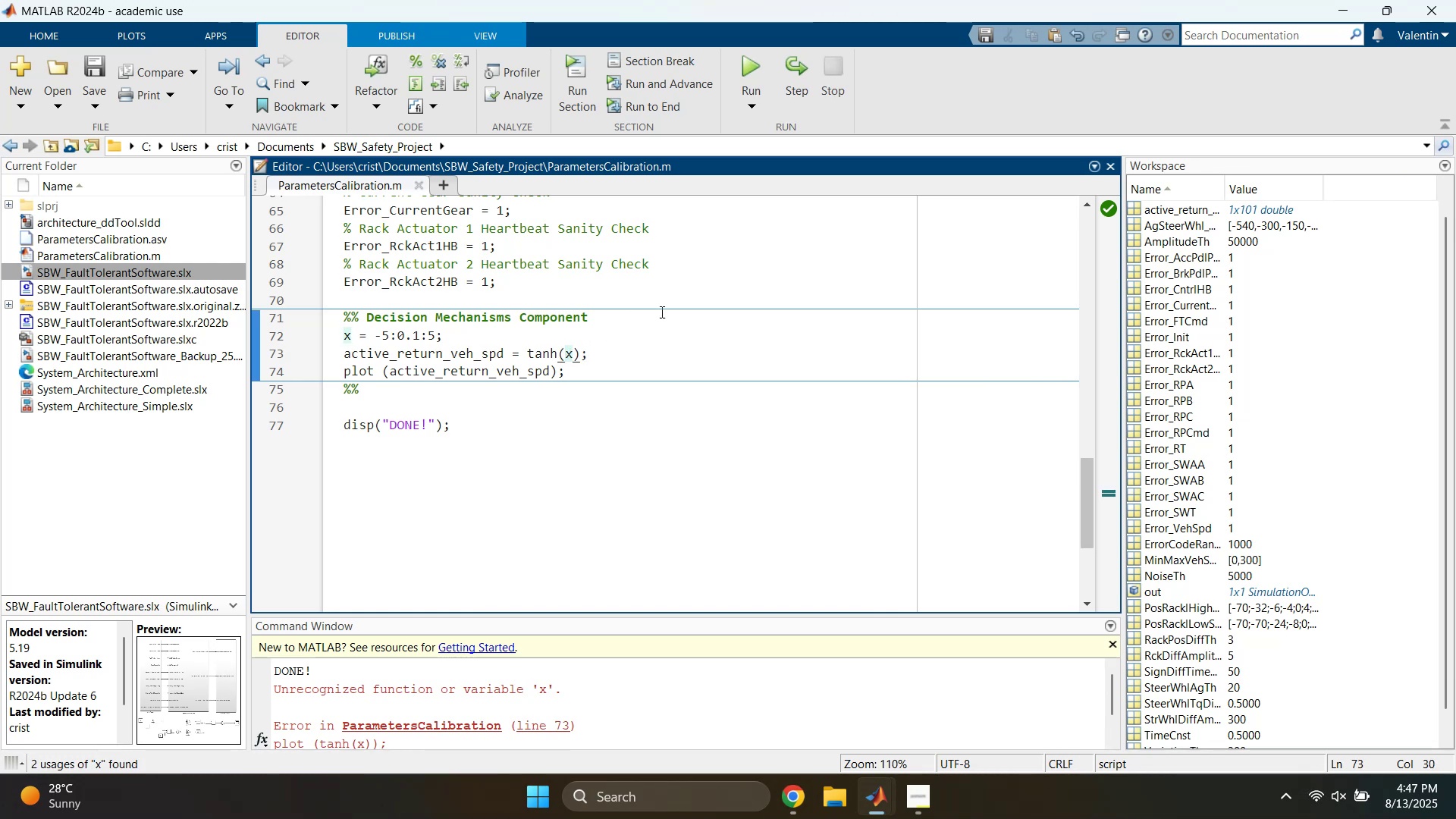 
key(2)
 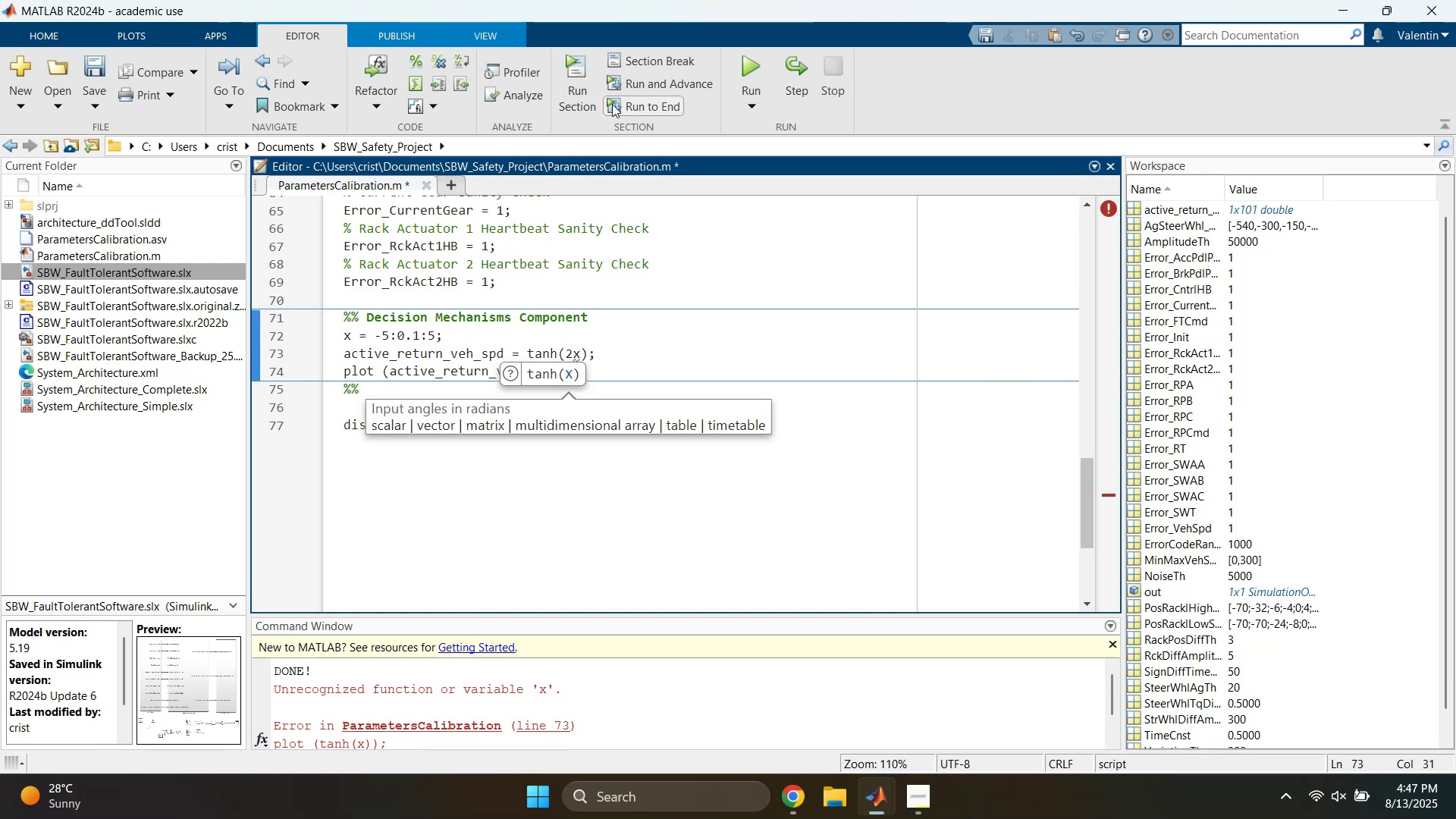 
left_click([580, 88])
 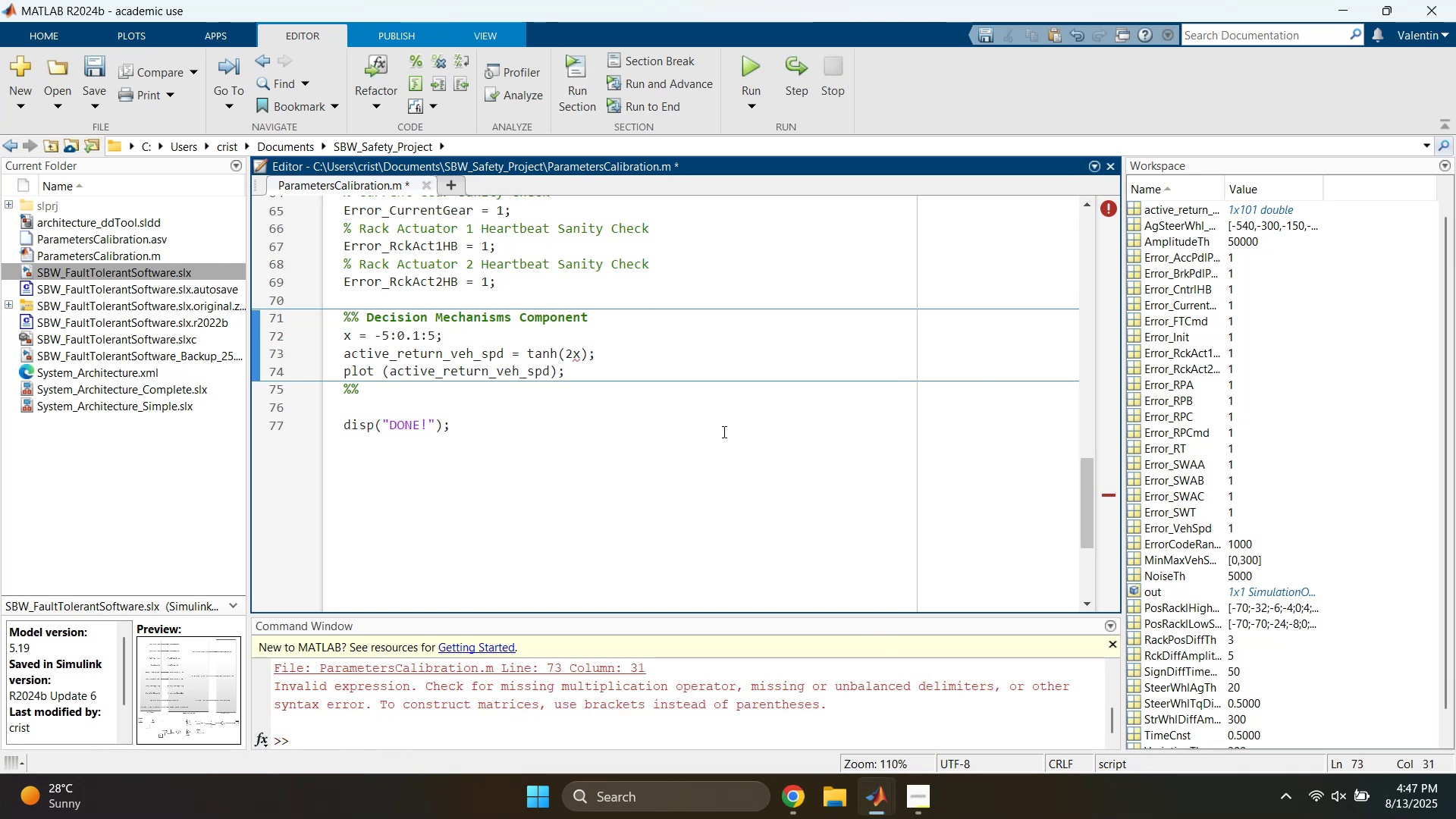 
key(Shift+8)
 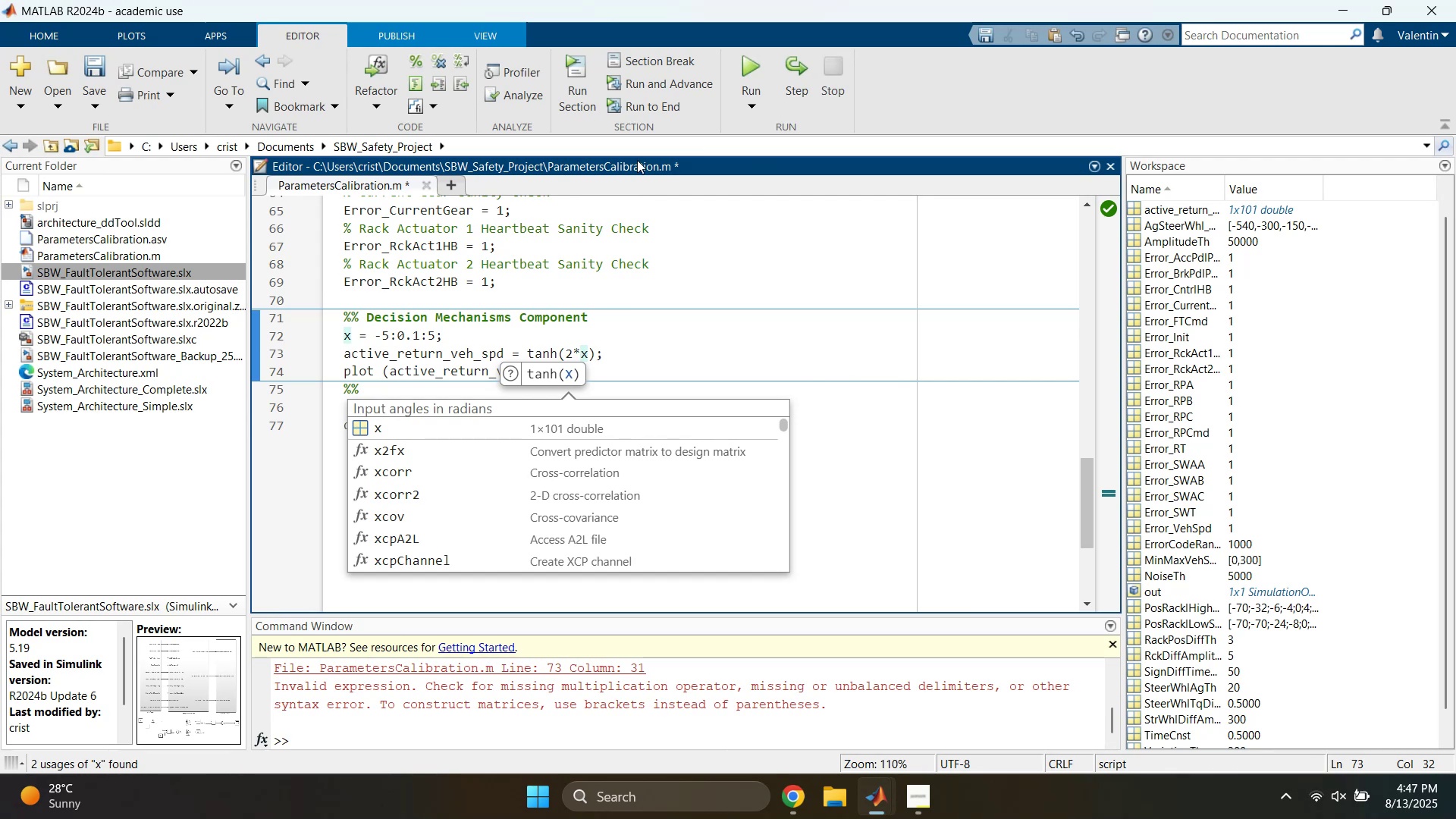 
left_click([577, 93])
 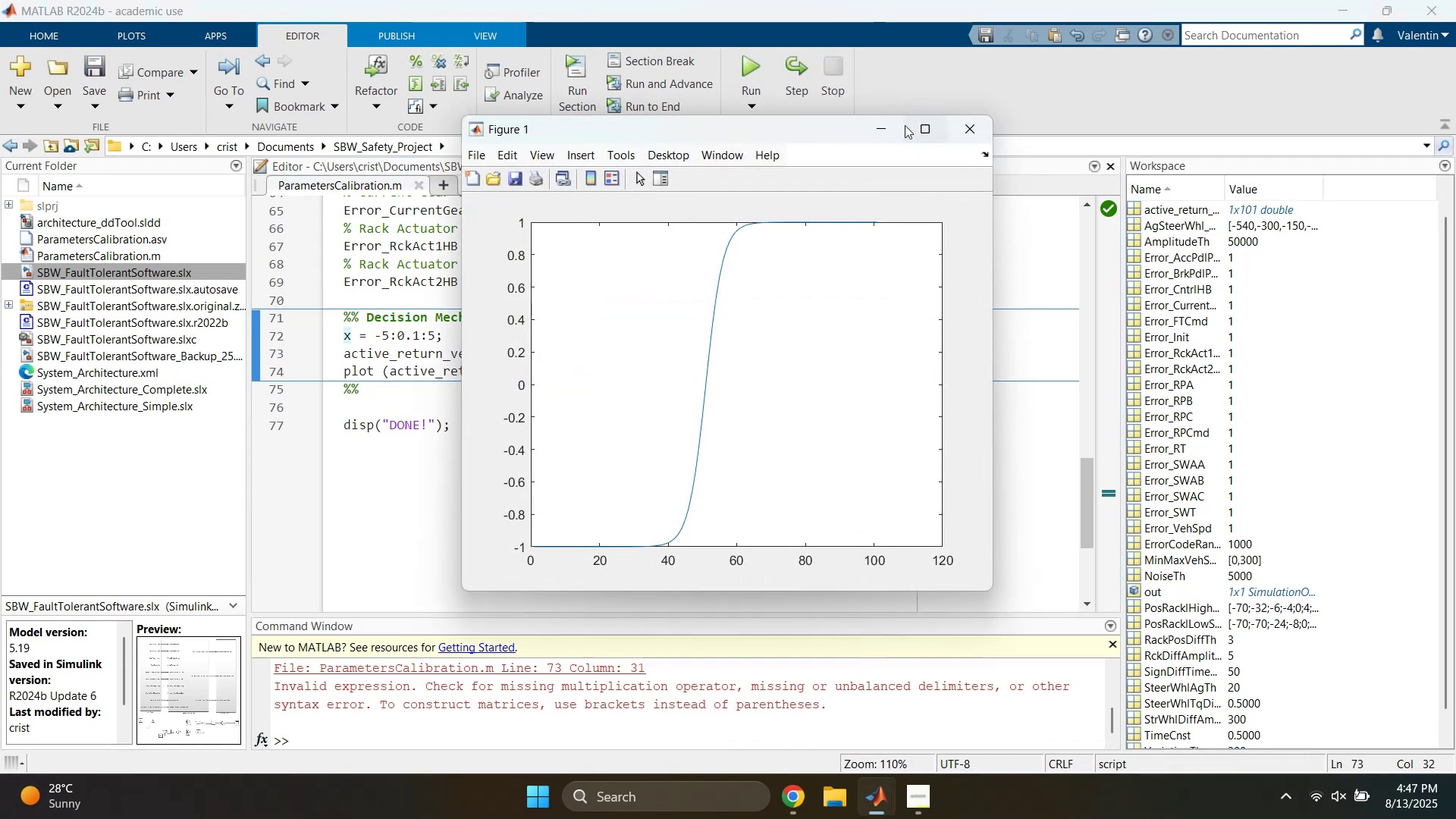 
left_click([882, 127])
 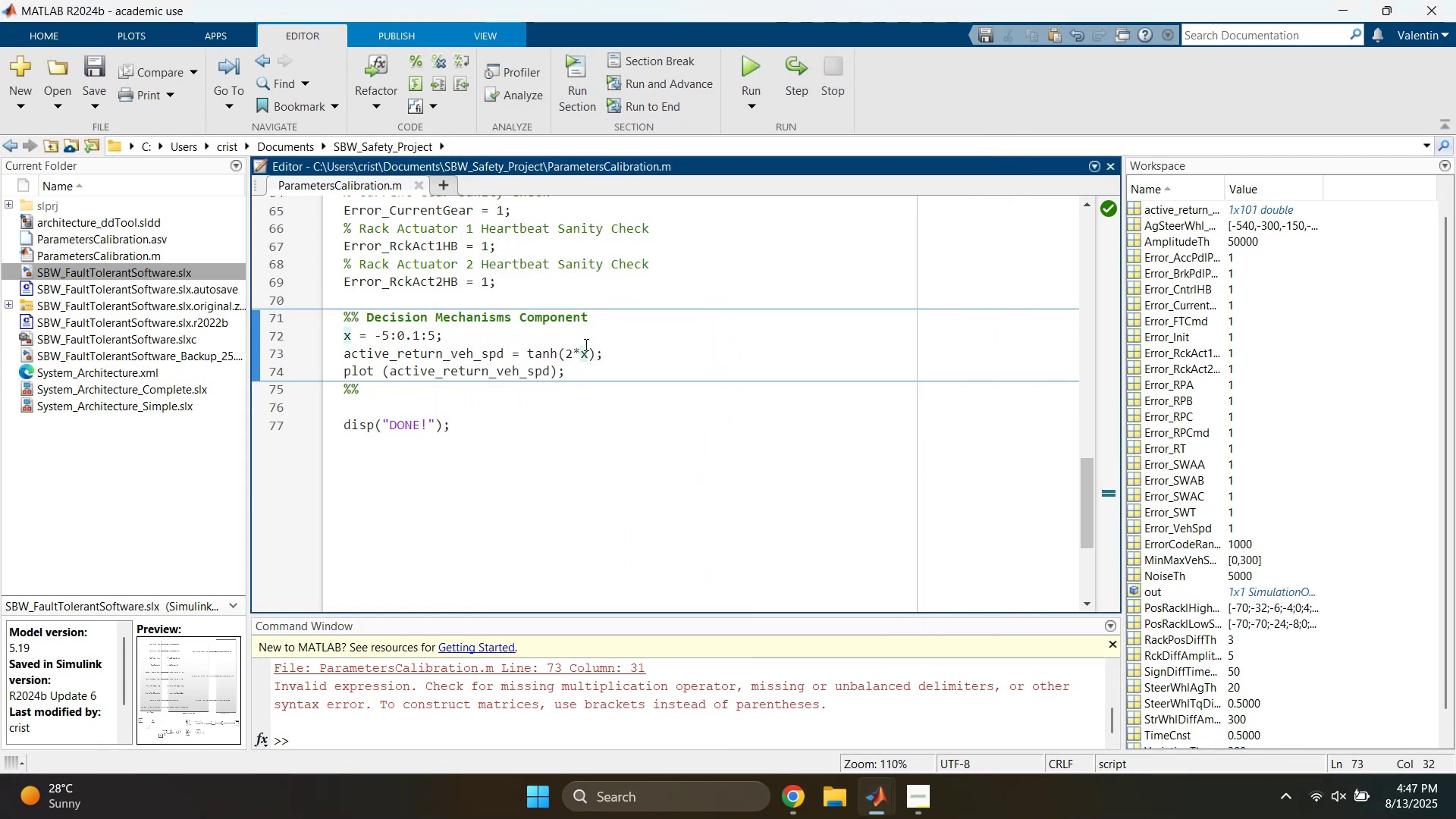 
left_click_drag(start_coordinate=[570, 359], to_coordinate=[566, 356])
 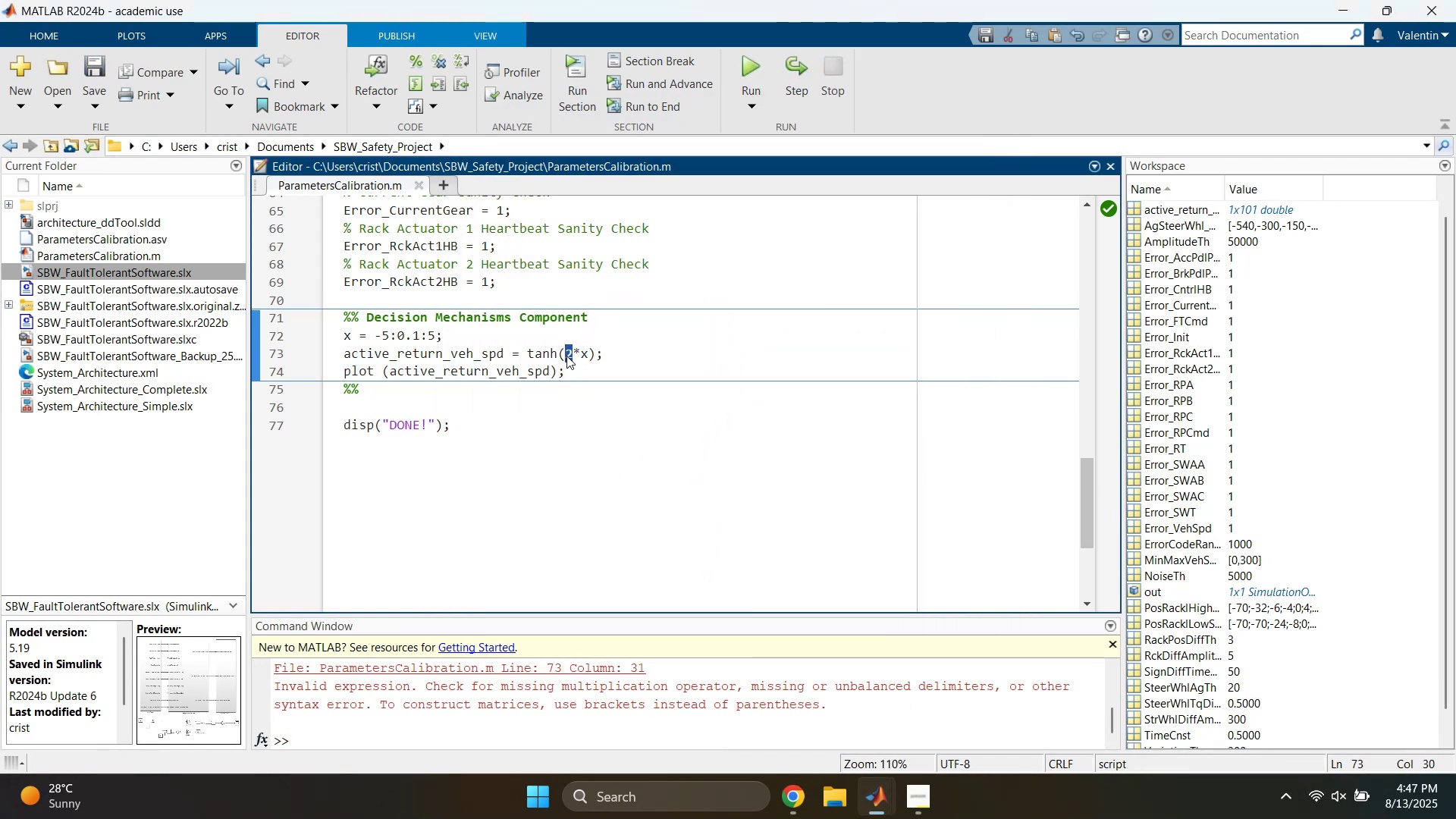 
key(5)
 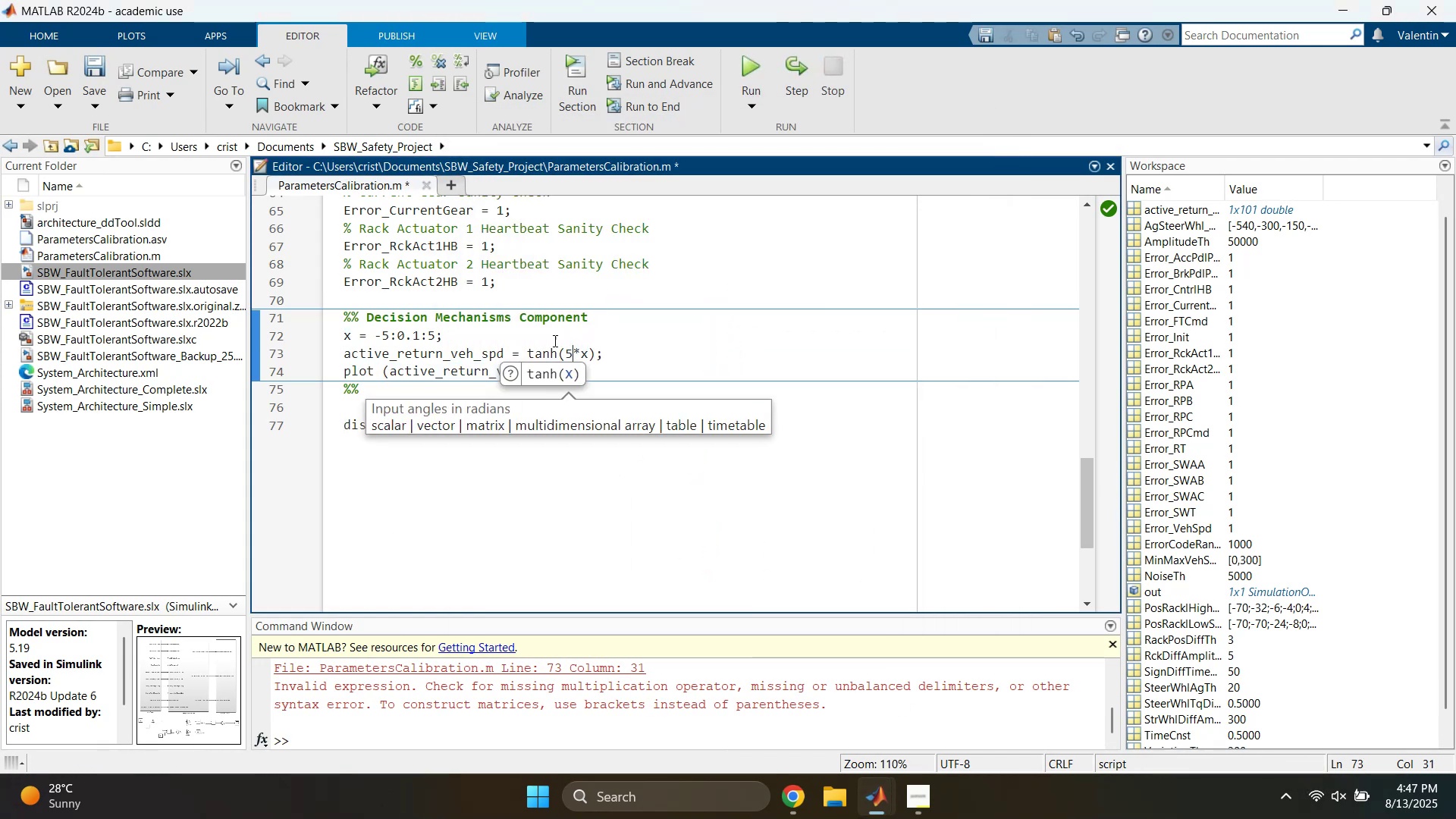 
left_click([545, 340])
 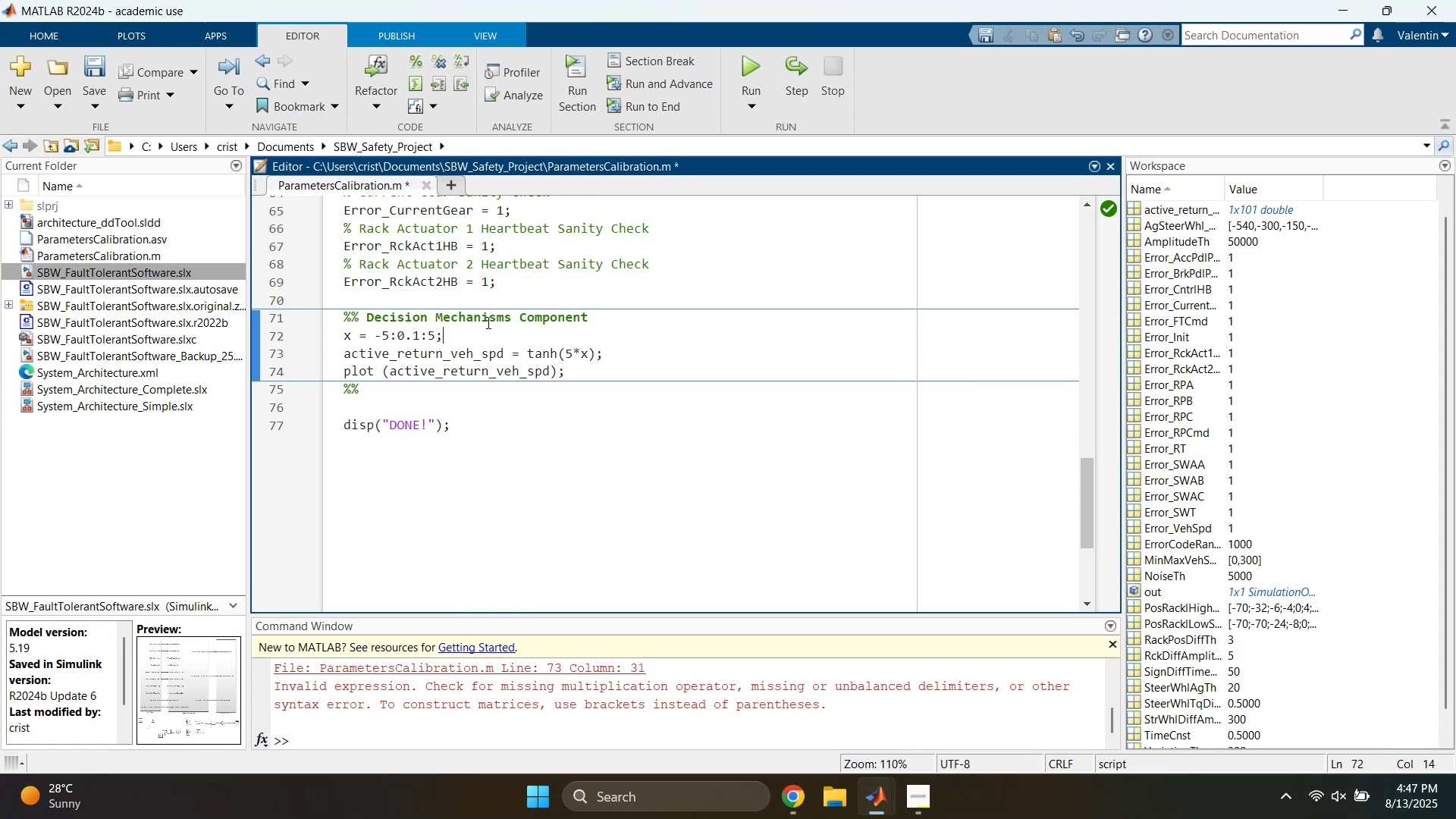 
key(Enter)
 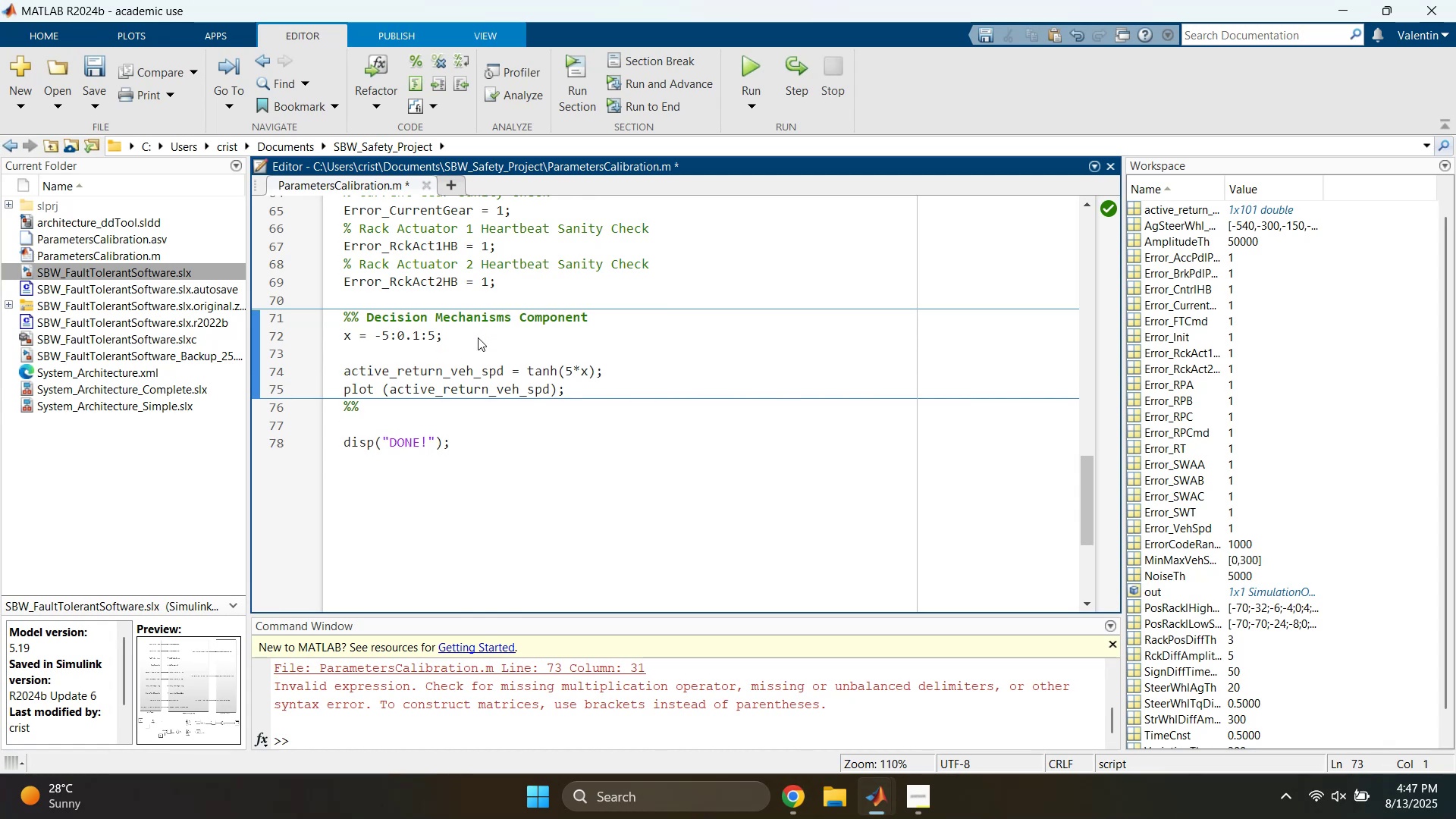 
type(gradf1)
 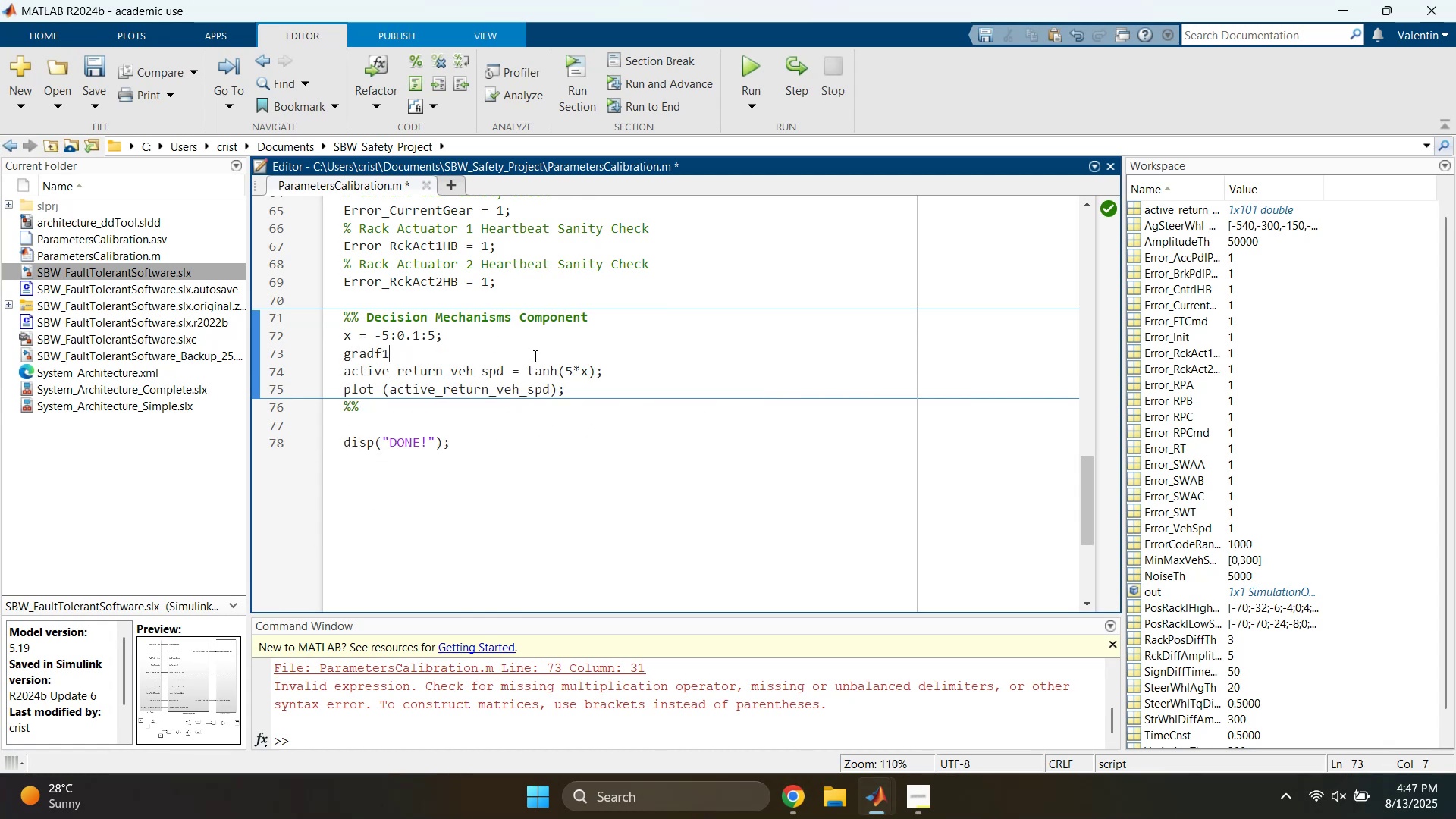 
left_click([571, 369])
 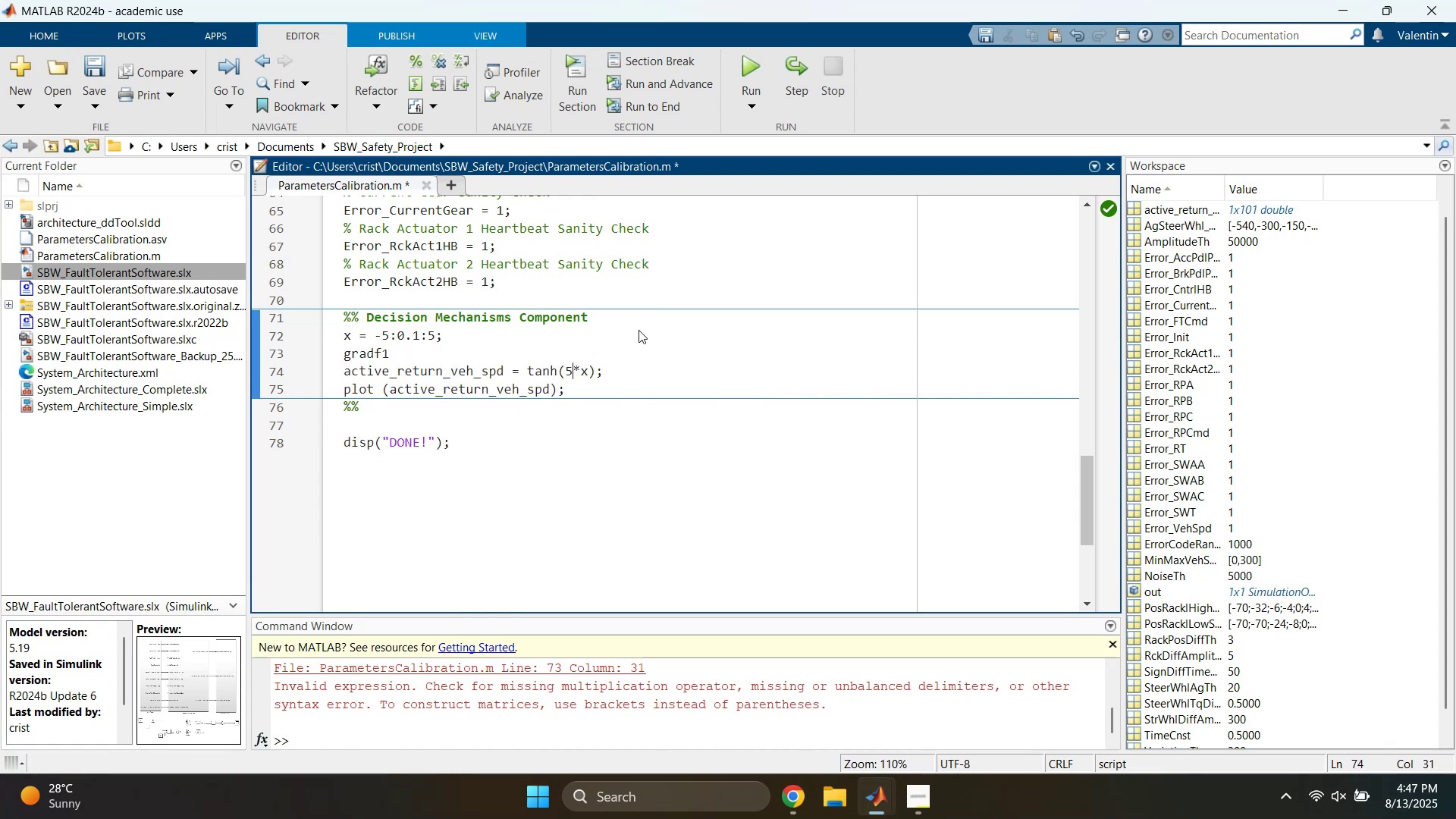 
key(Backspace)
type(gradf1 )
 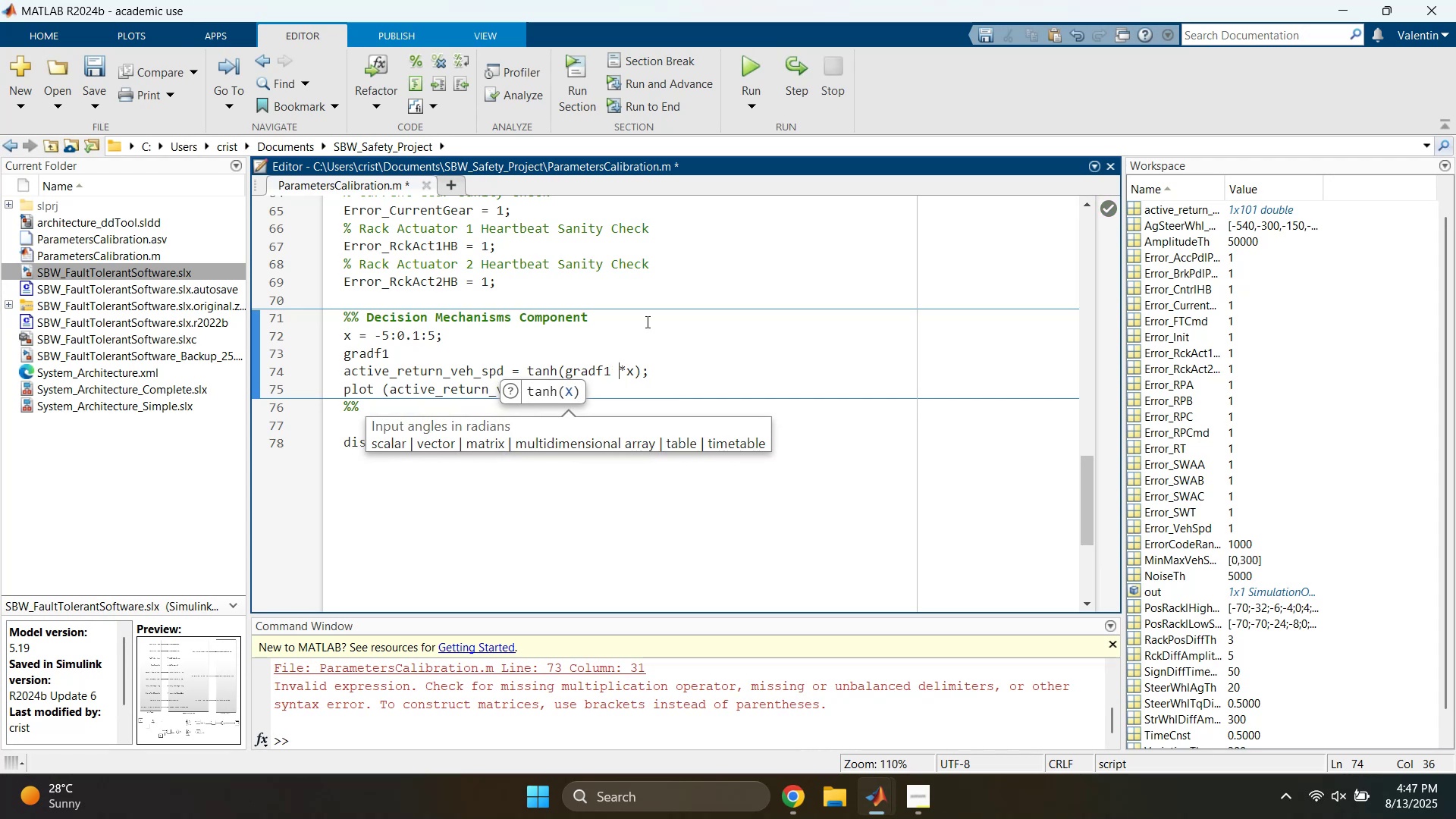 
key(ArrowRight)
 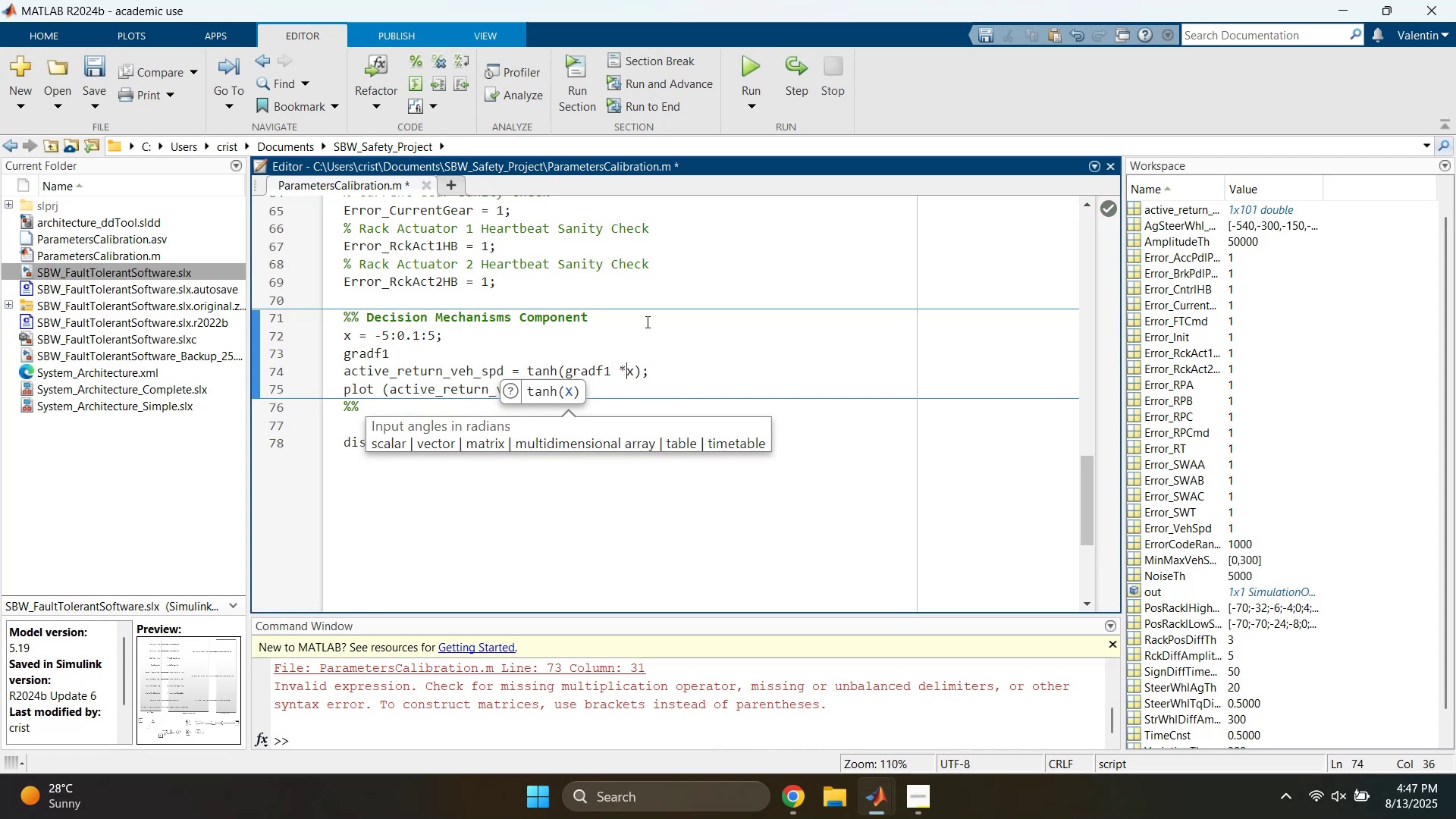 
key(Space)
 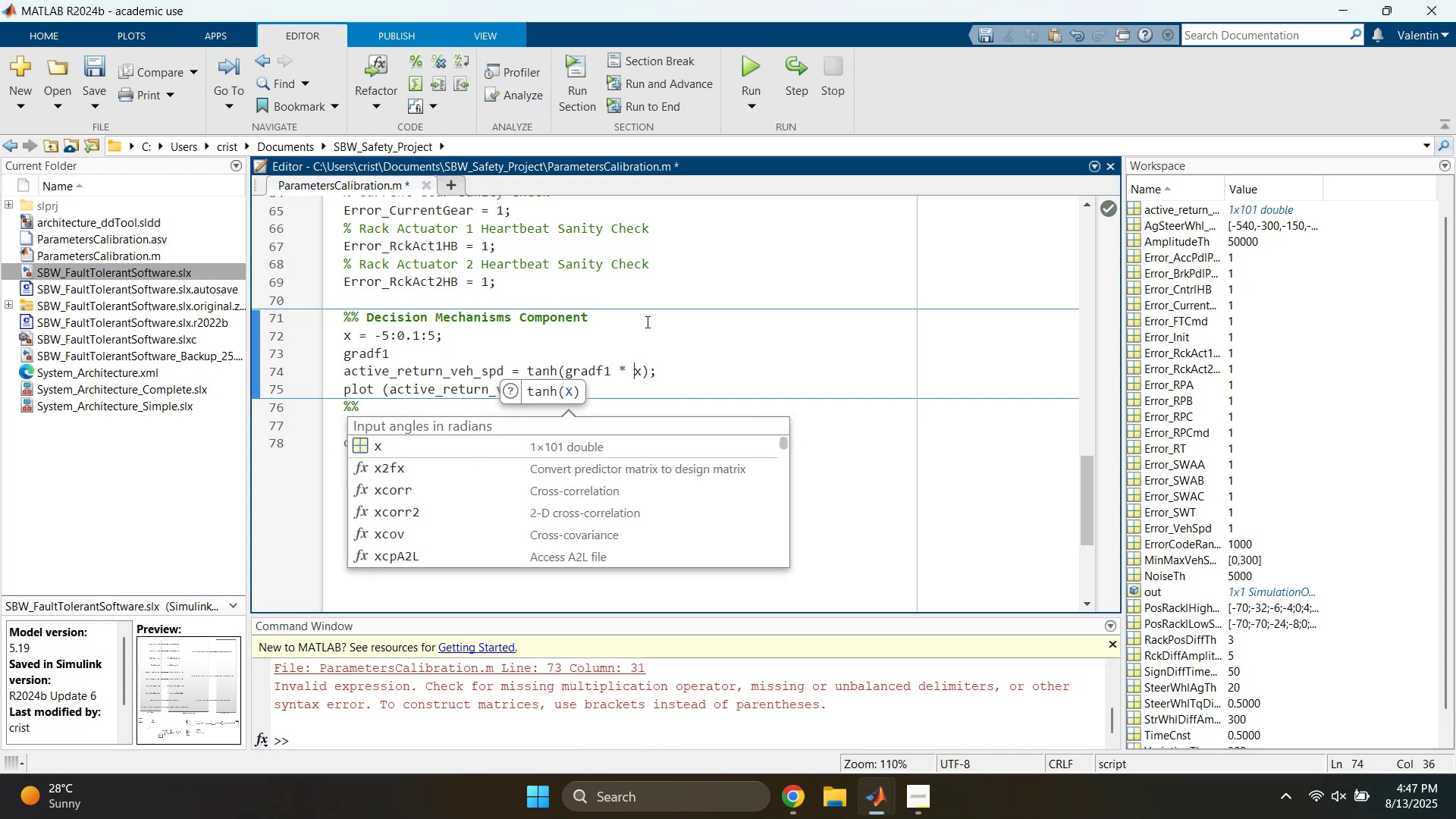 
key(ArrowRight)
 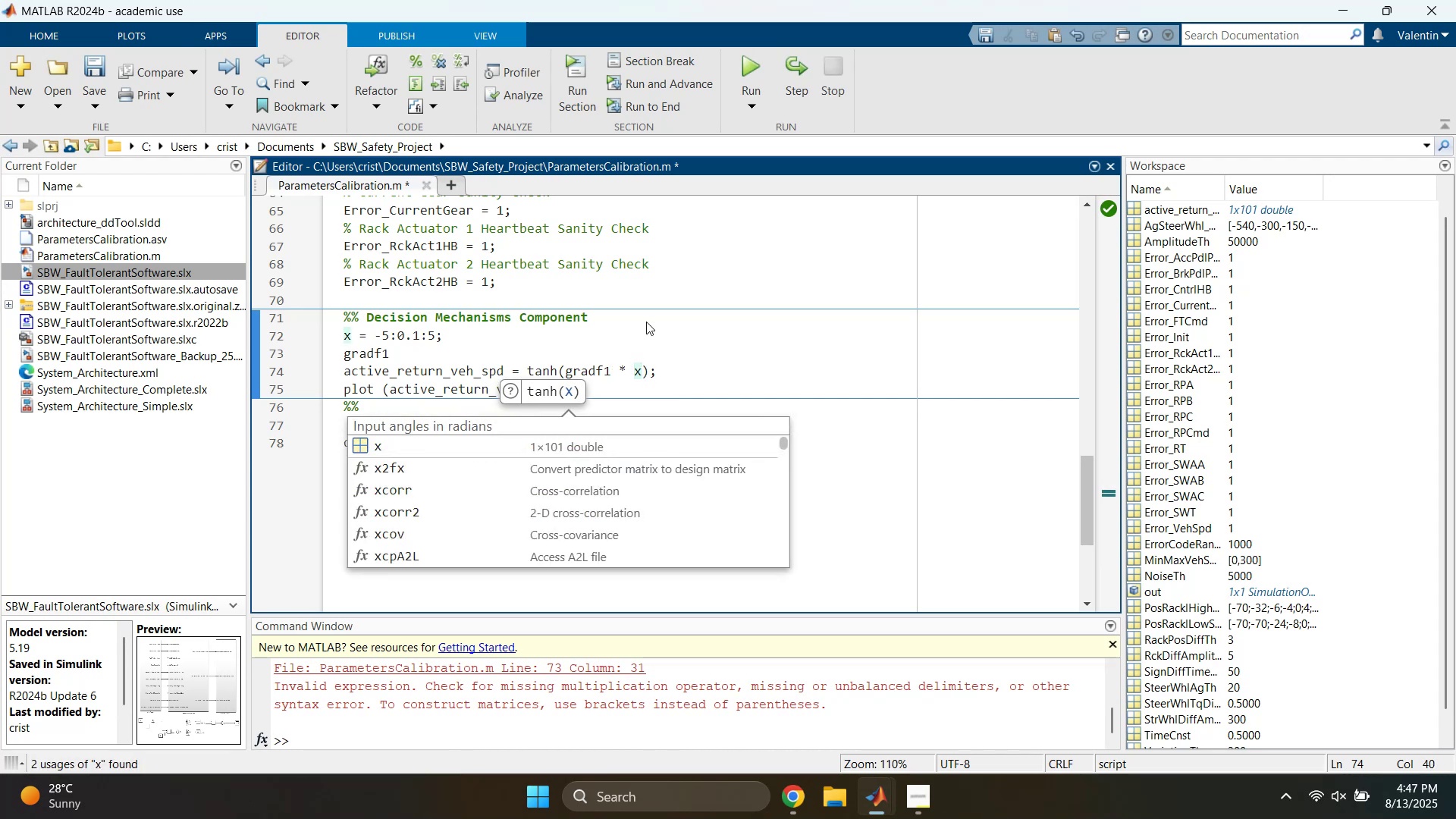 
left_click([613, 338])
 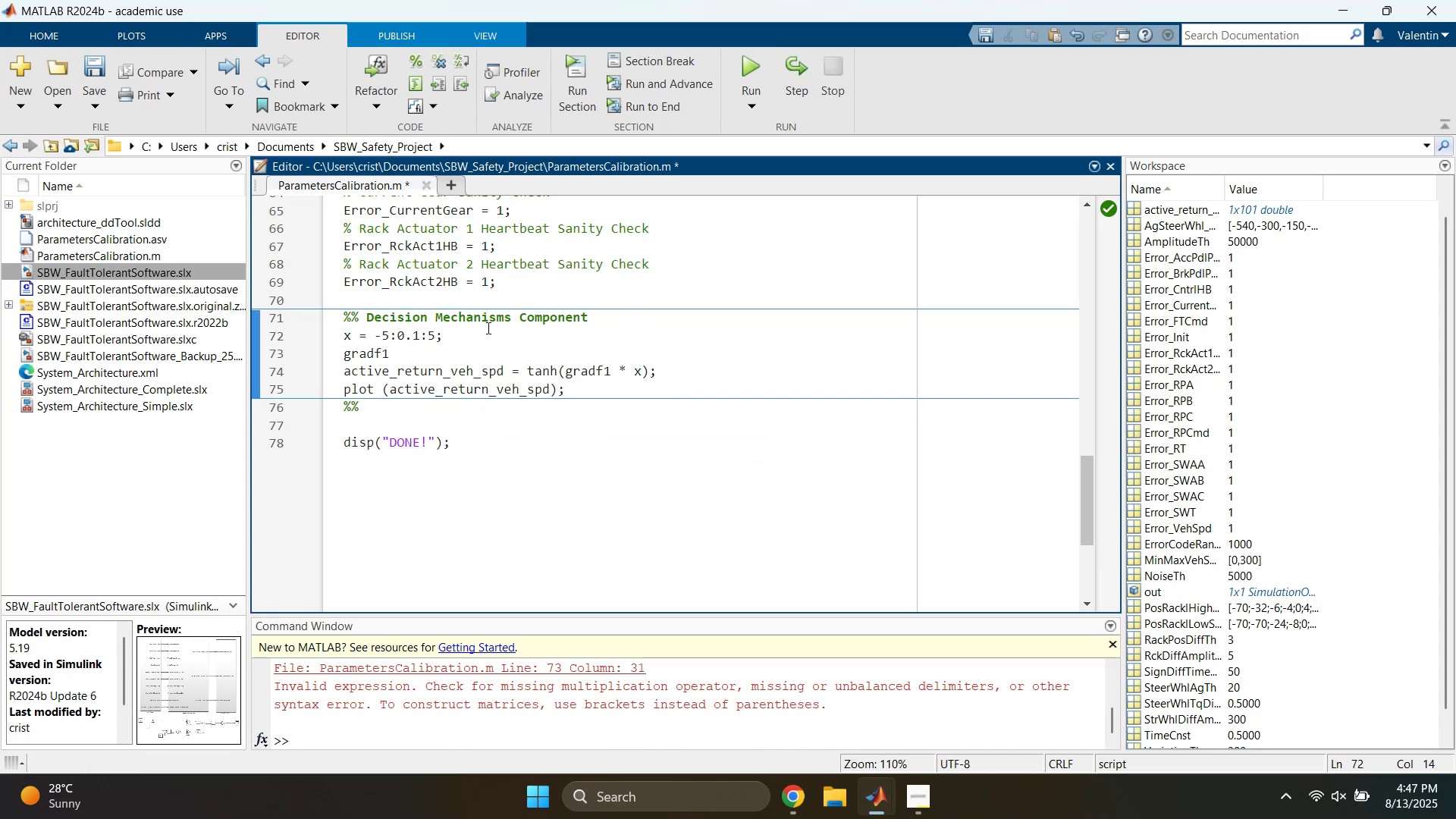 
left_click([441, 355])
 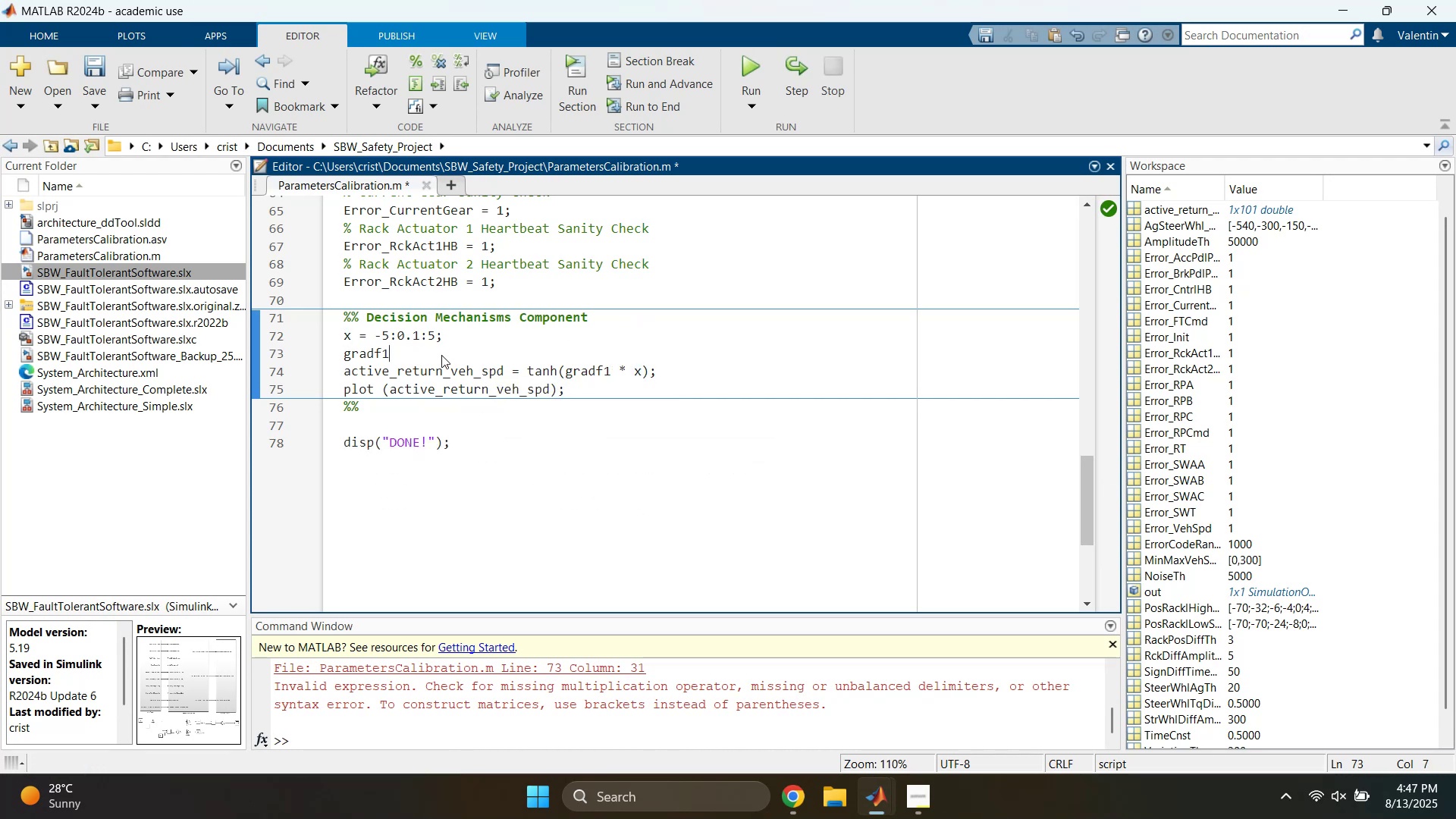 
key(Space)
 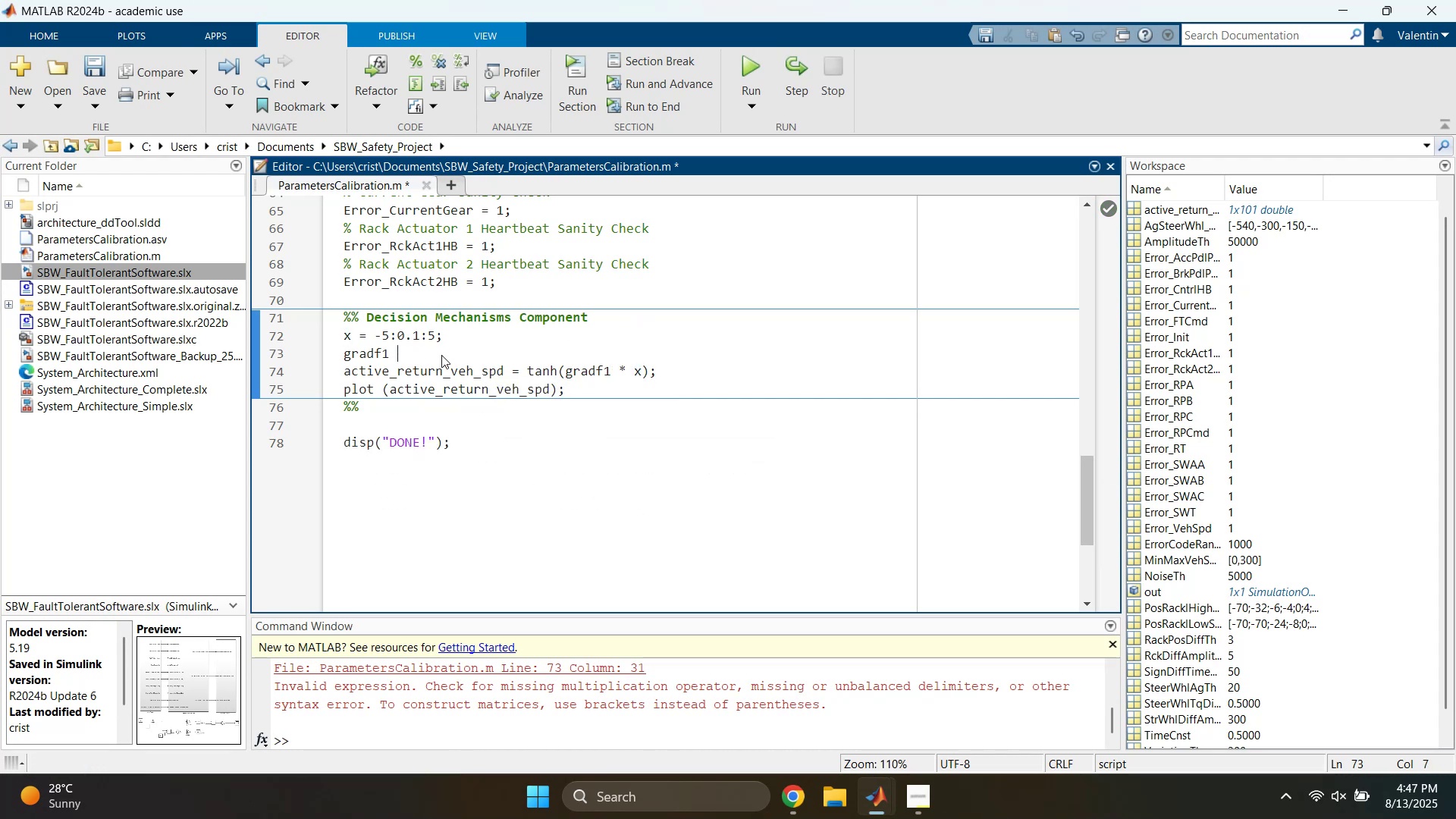 
key(Equal)
 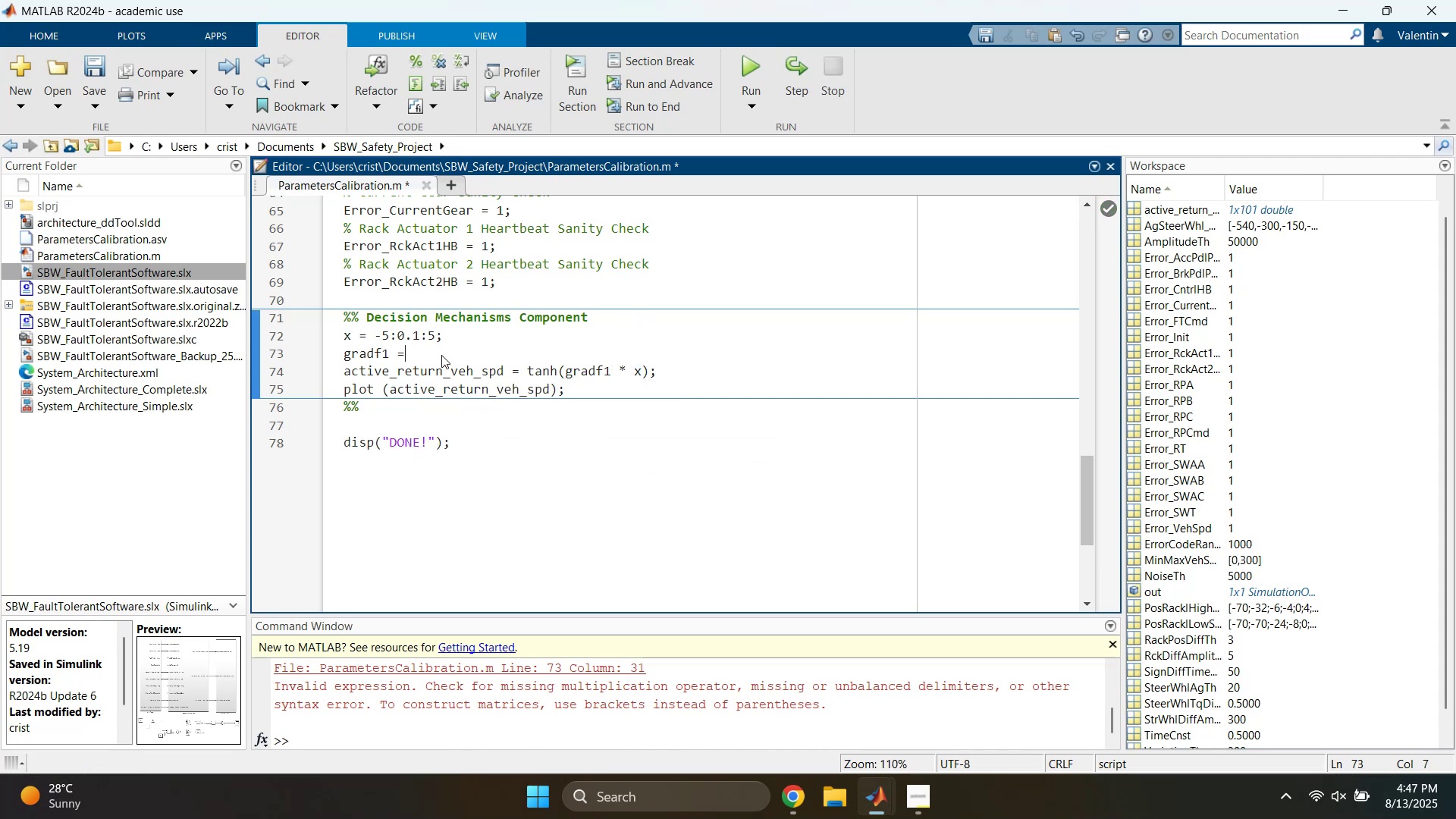 
key(Space)
 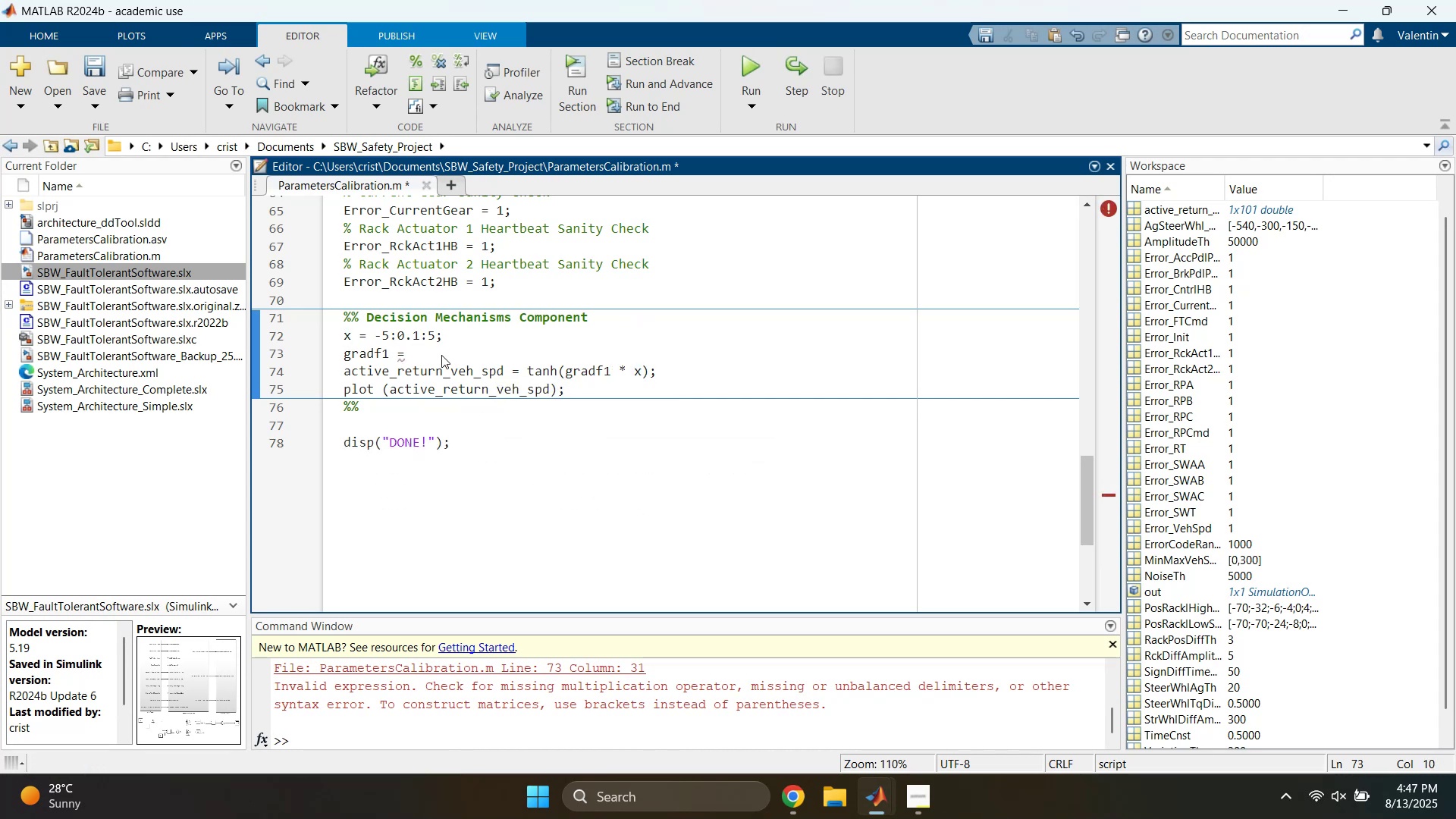 
key(5)
 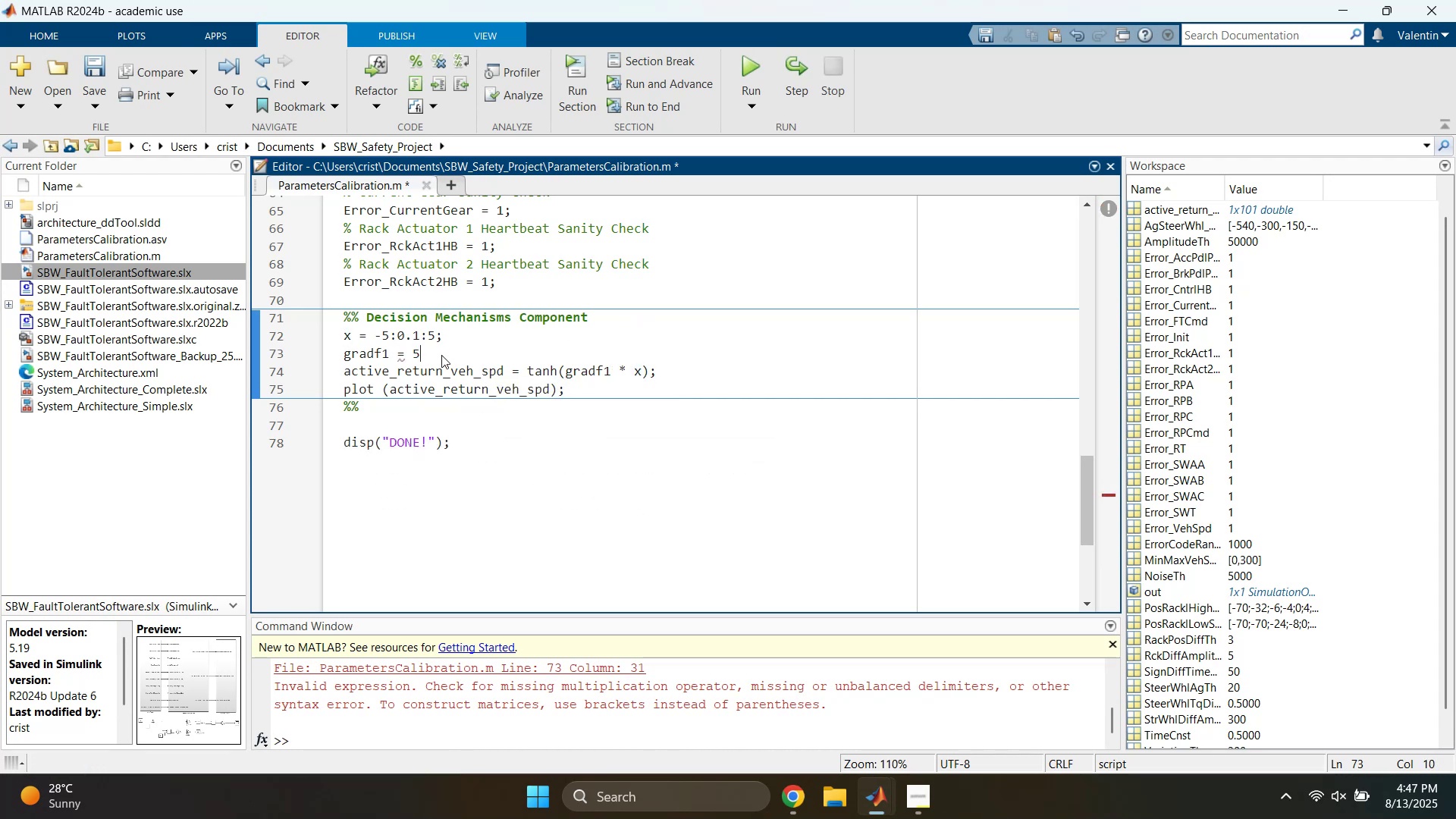 
key(Semicolon)
 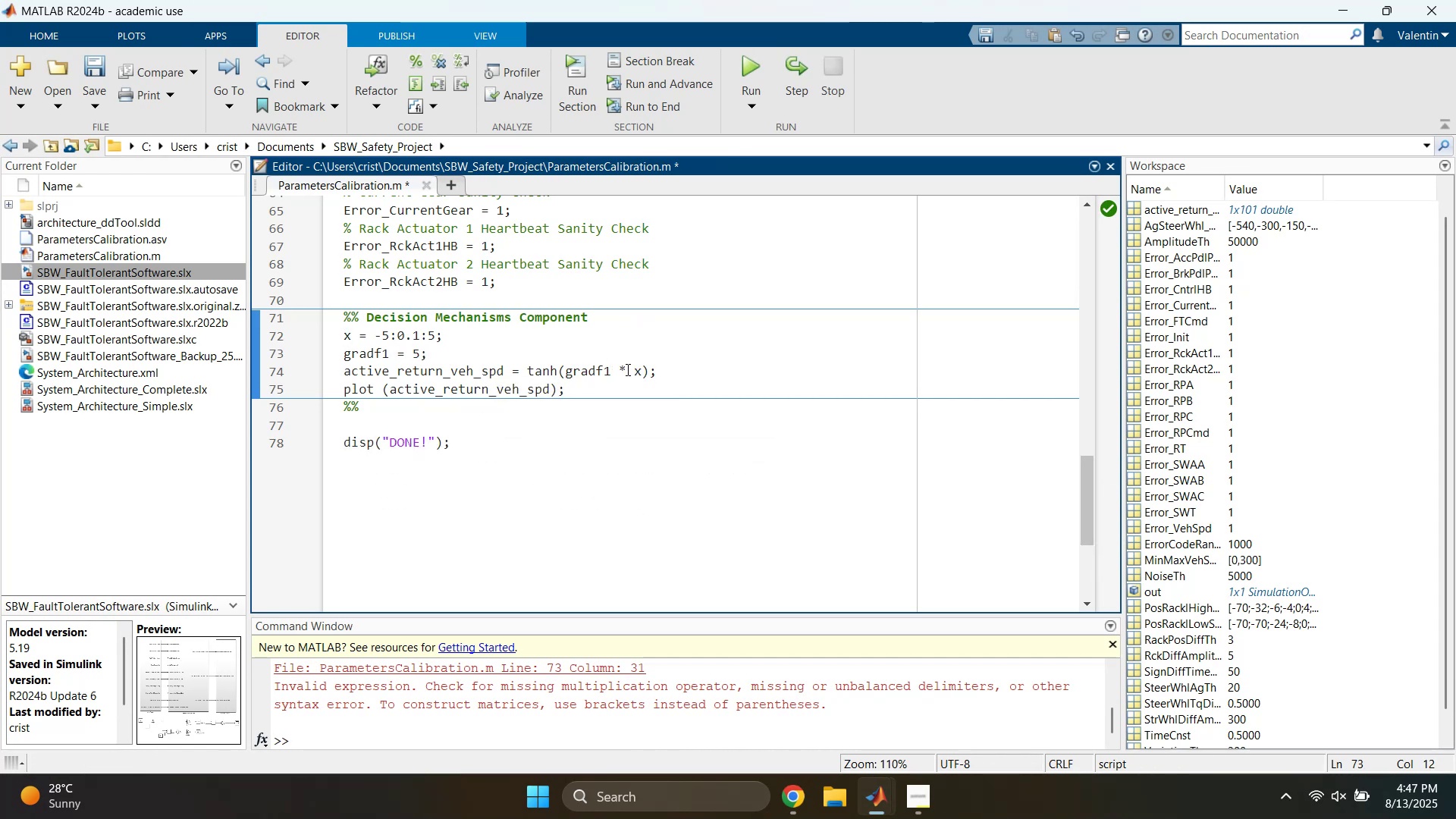 
left_click([576, 80])
 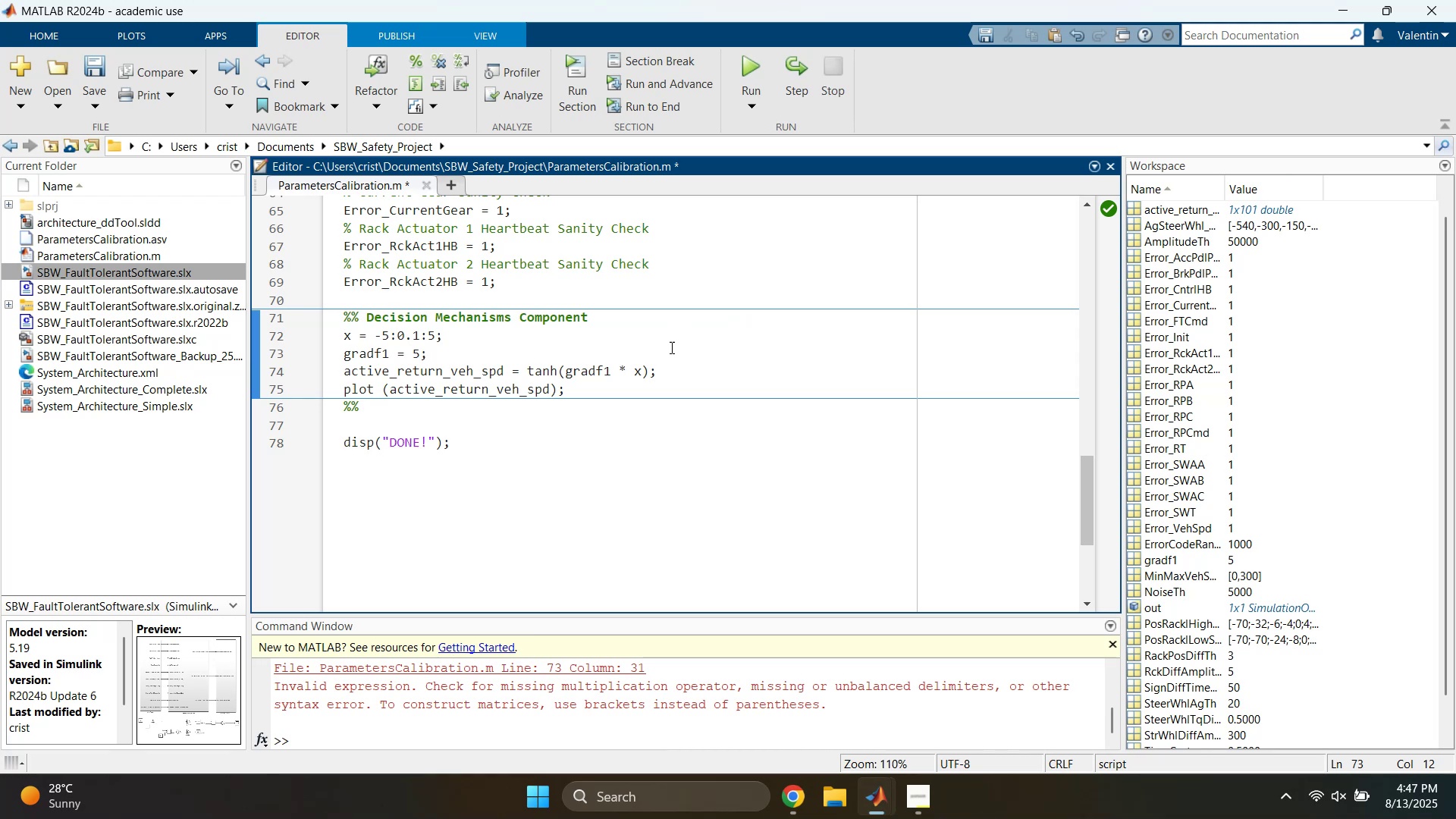 
left_click([670, 348])
 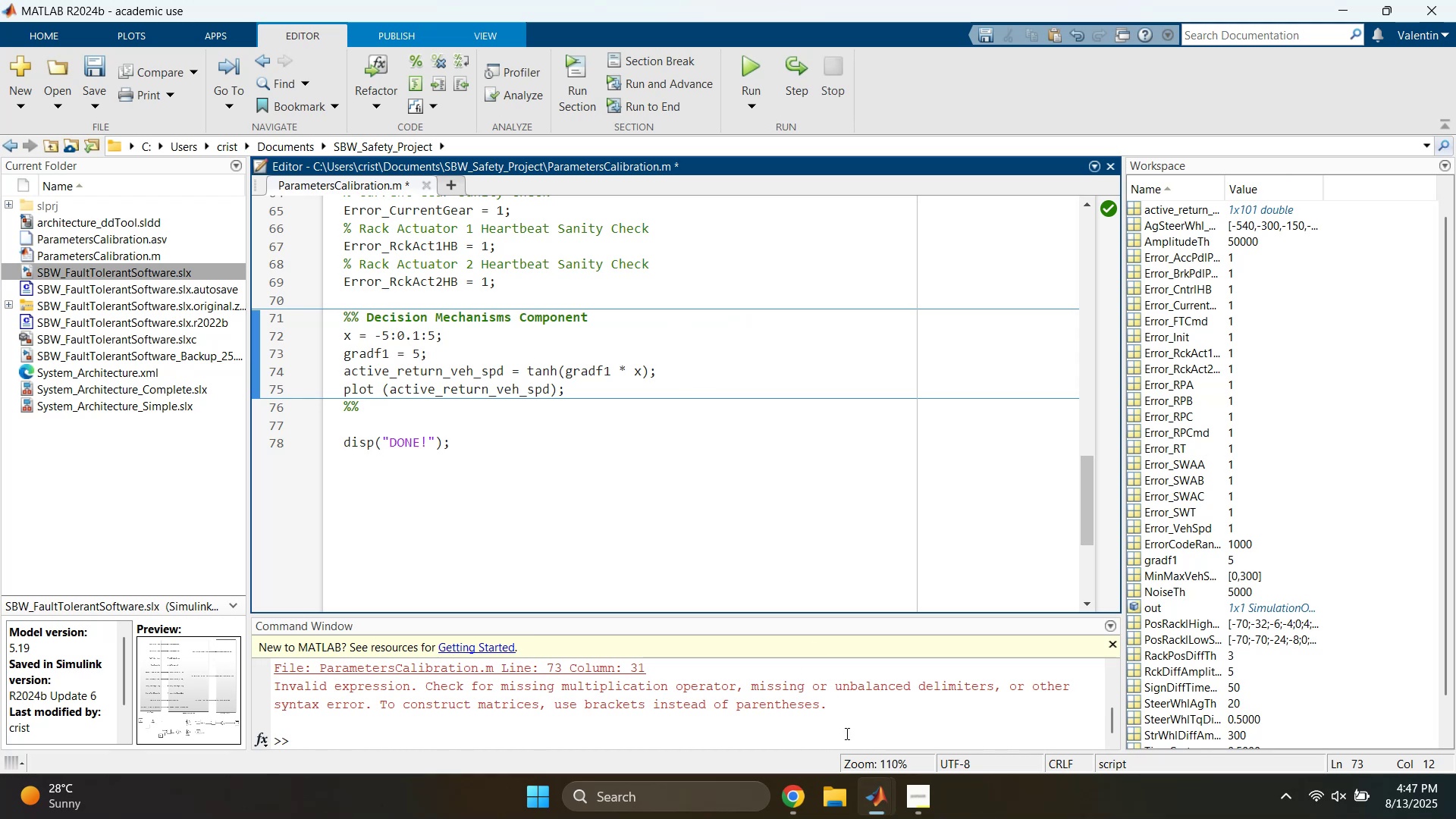 
left_click([883, 809])
 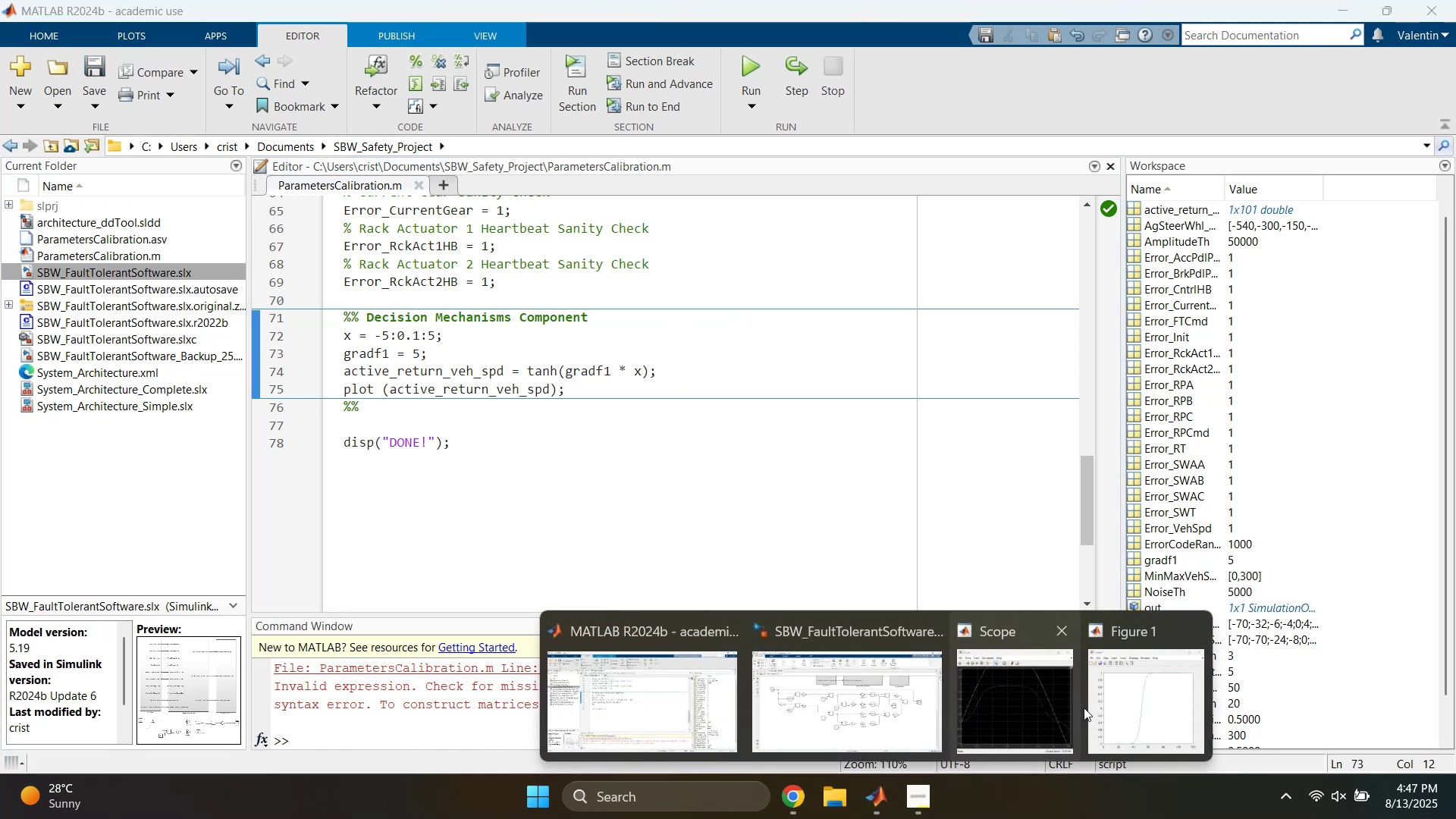 
left_click([1128, 690])
 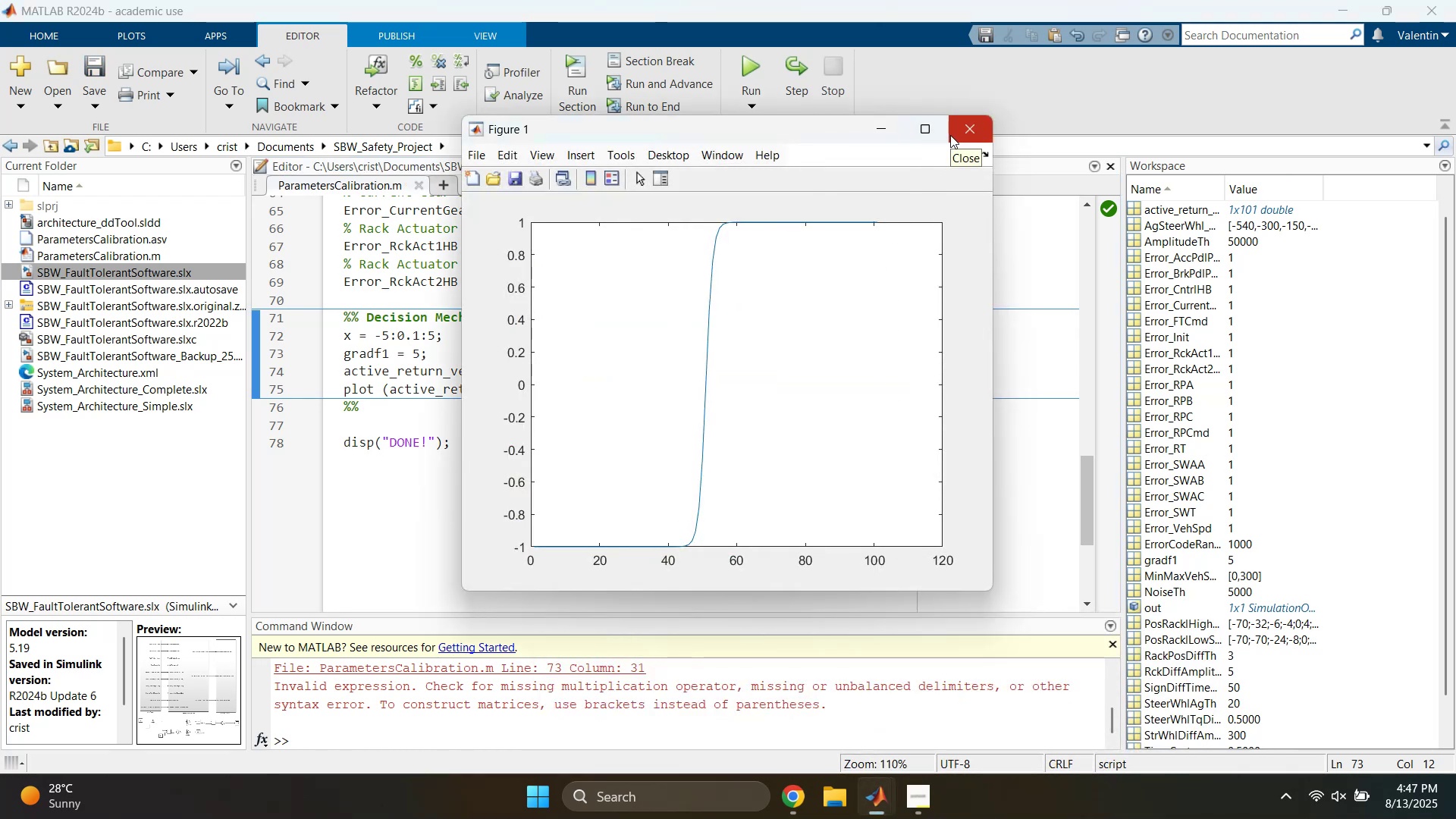 
wait(5.28)
 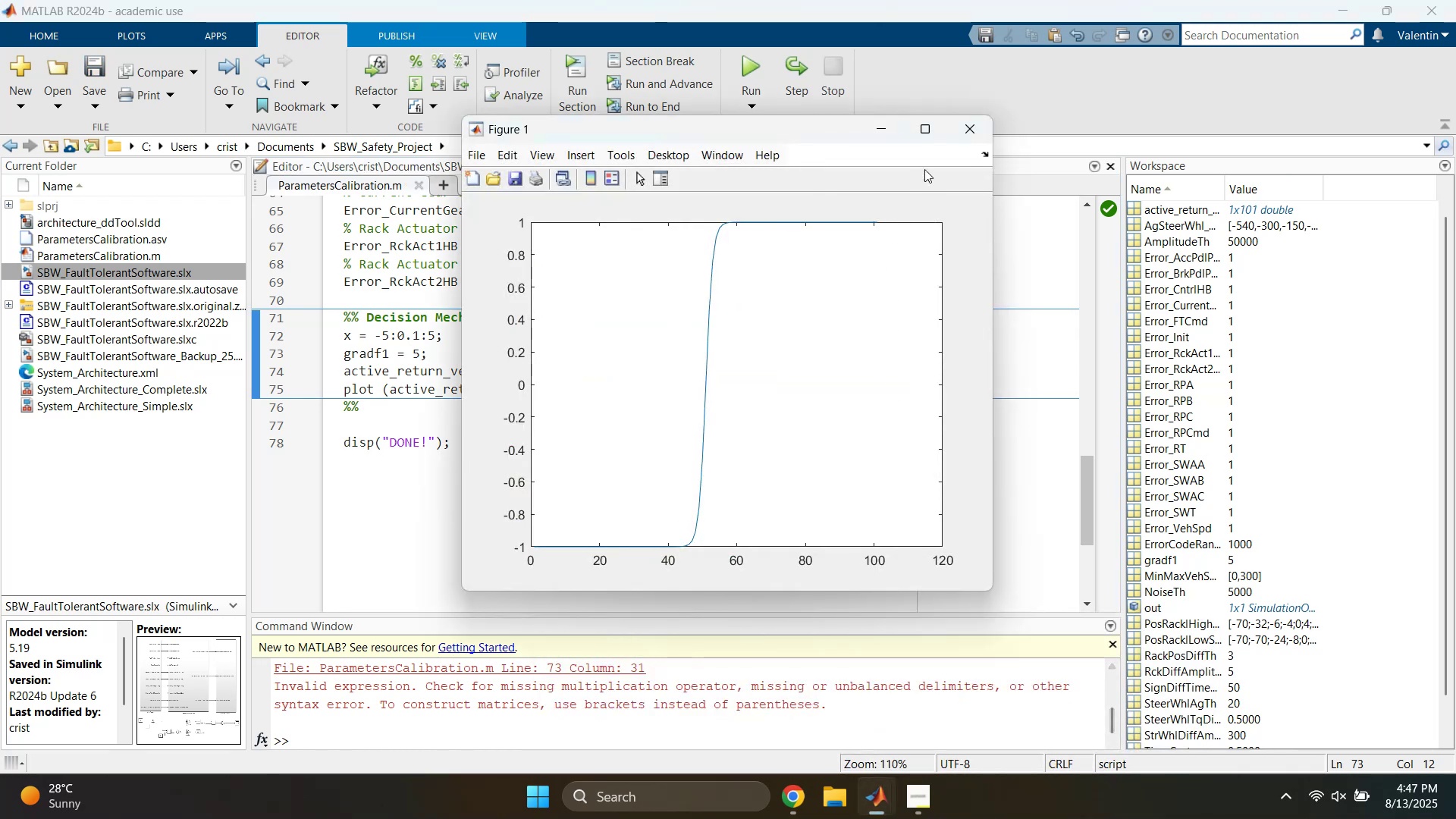 
left_click([950, 135])
 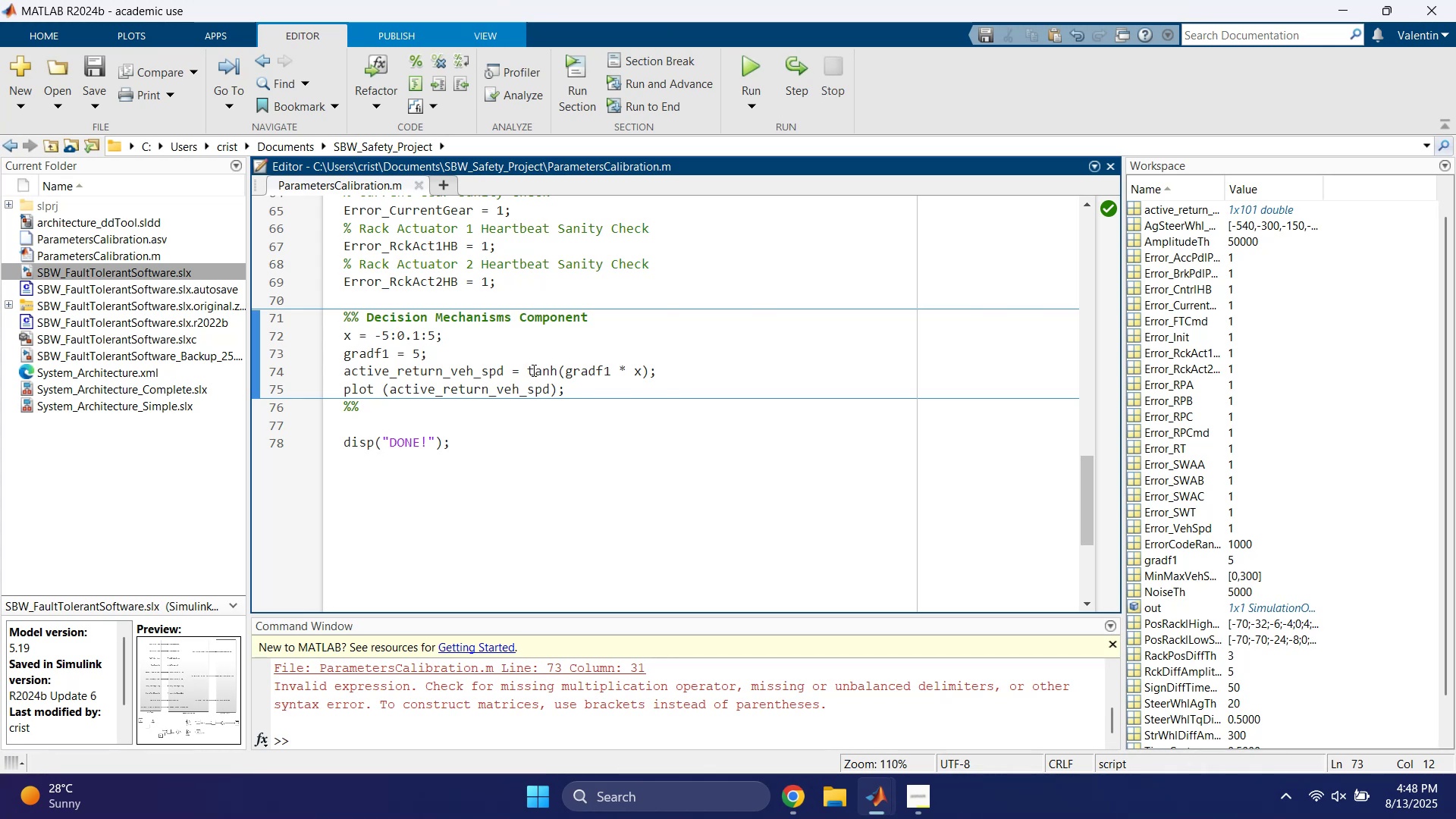 
left_click([527, 370])
 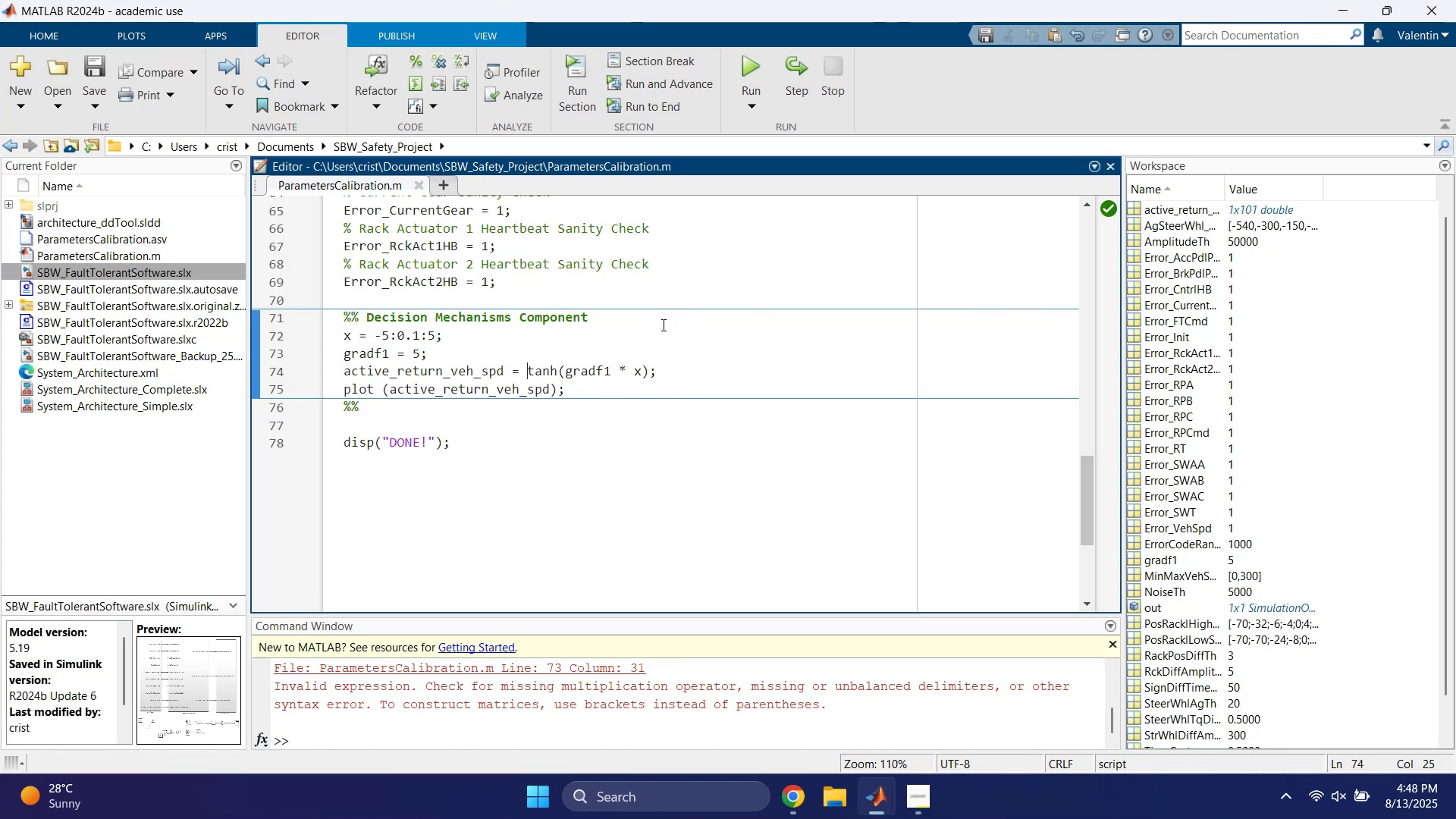 
left_click([503, 346])
 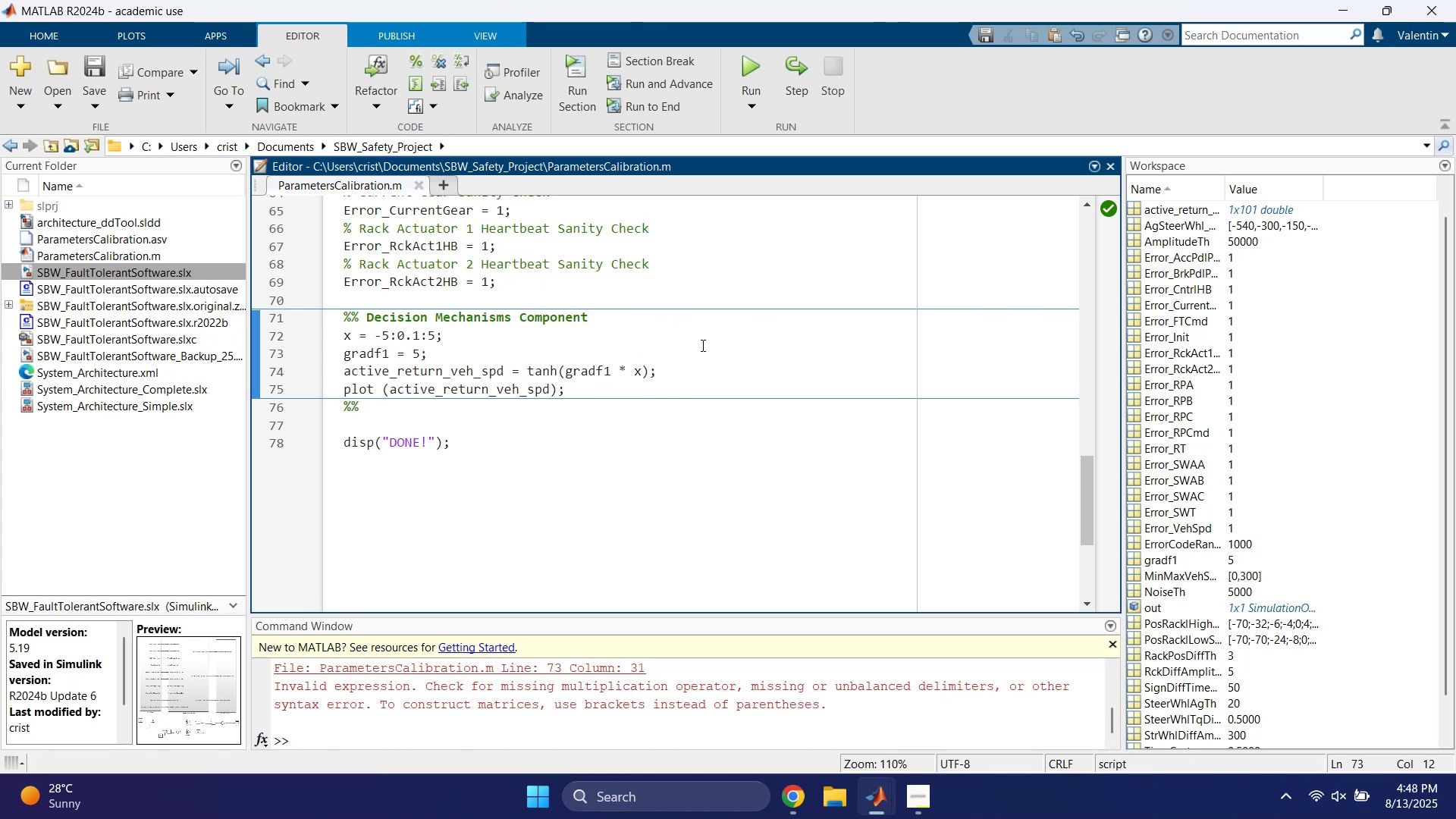 
key(Enter)
 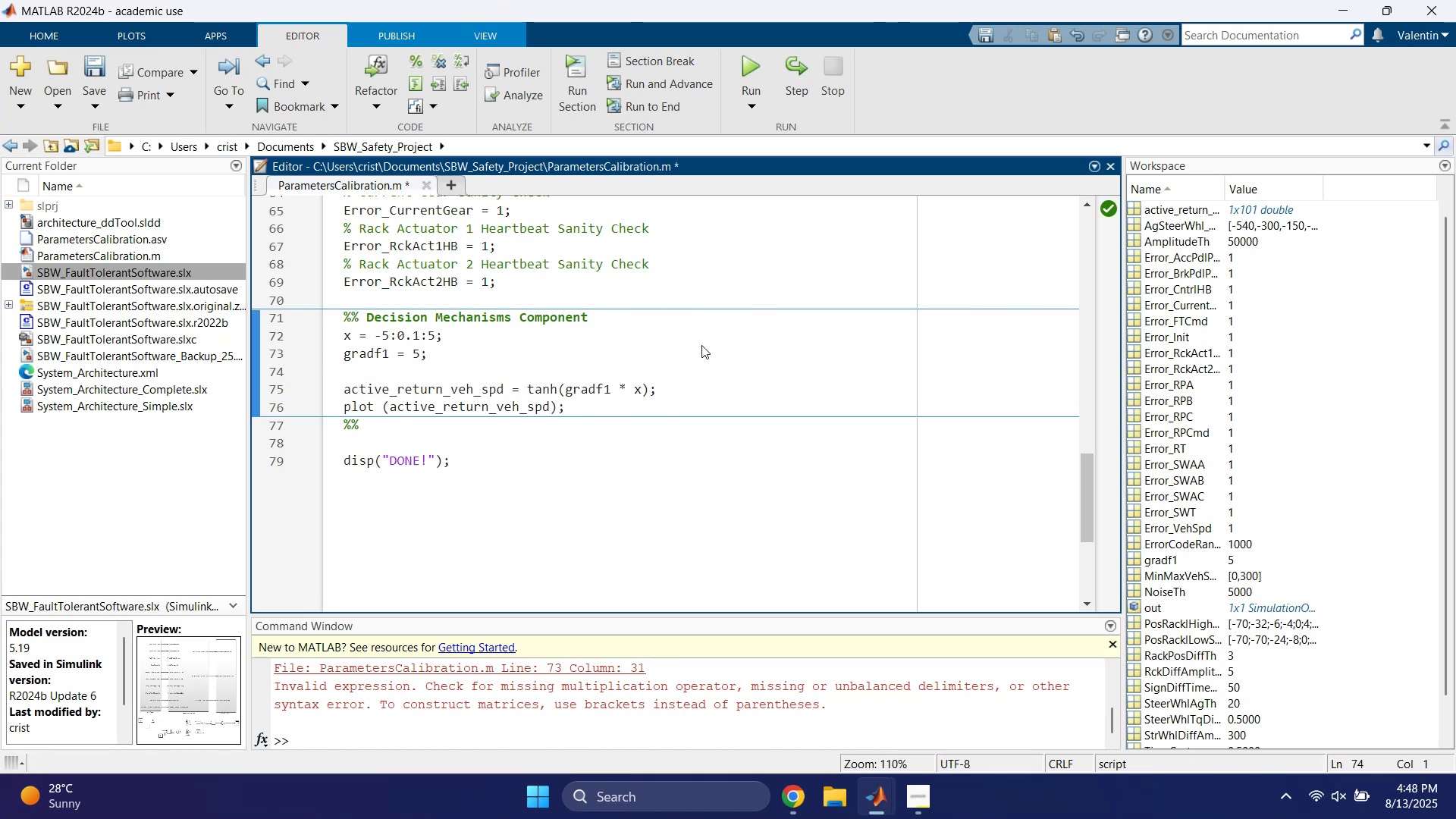 
type(amp = )
 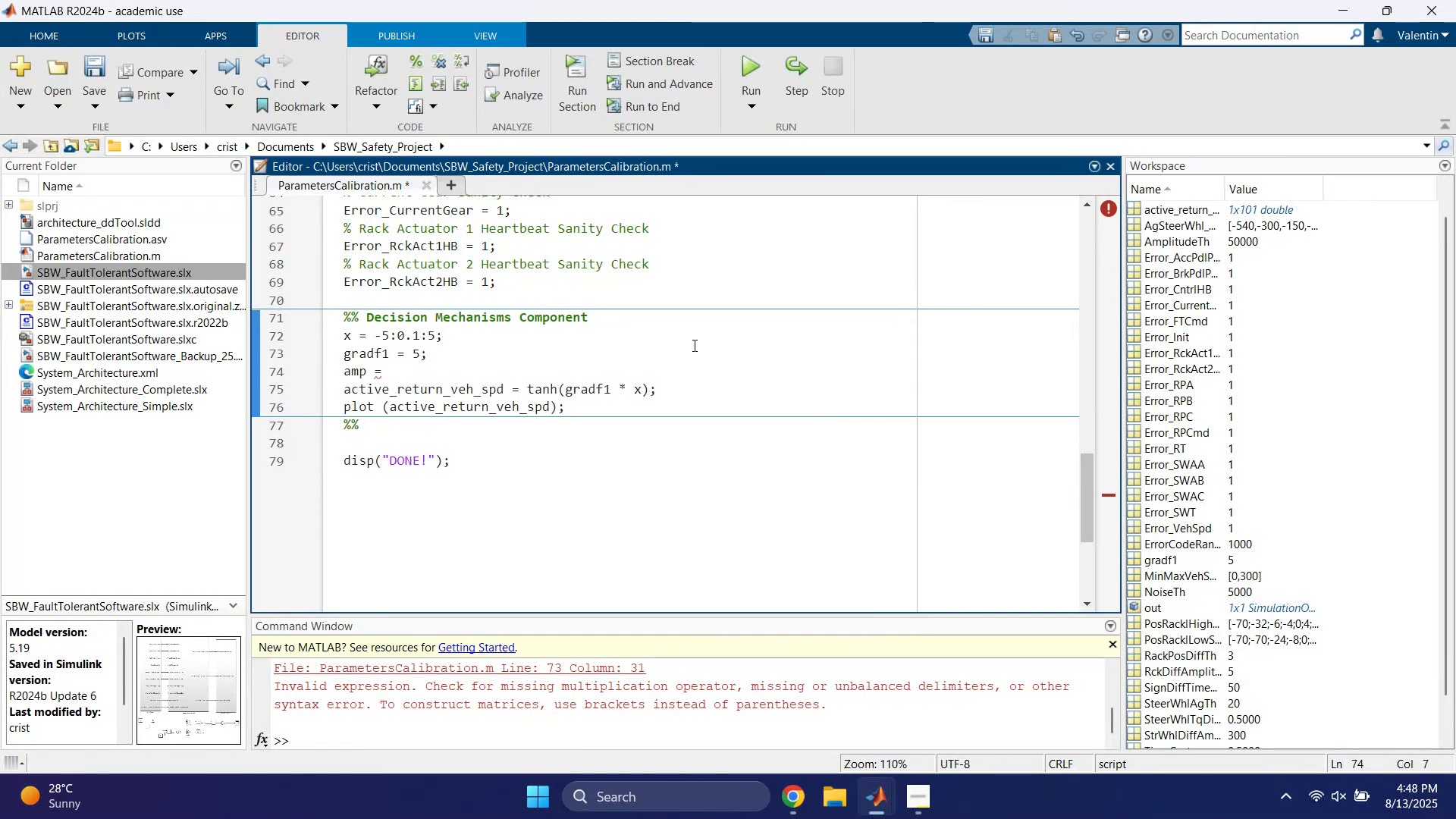 
key(3)
 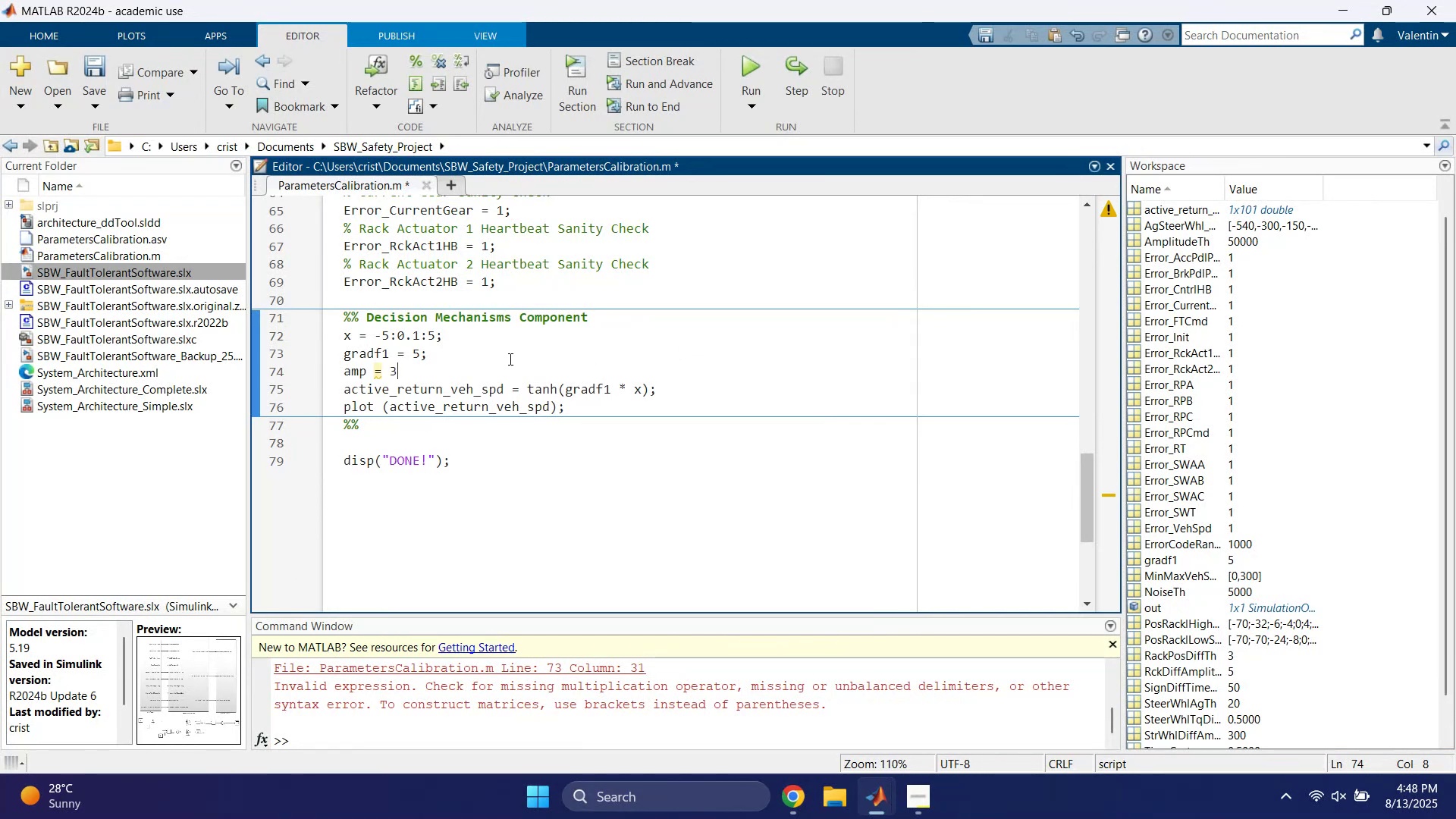 
key(Semicolon)
 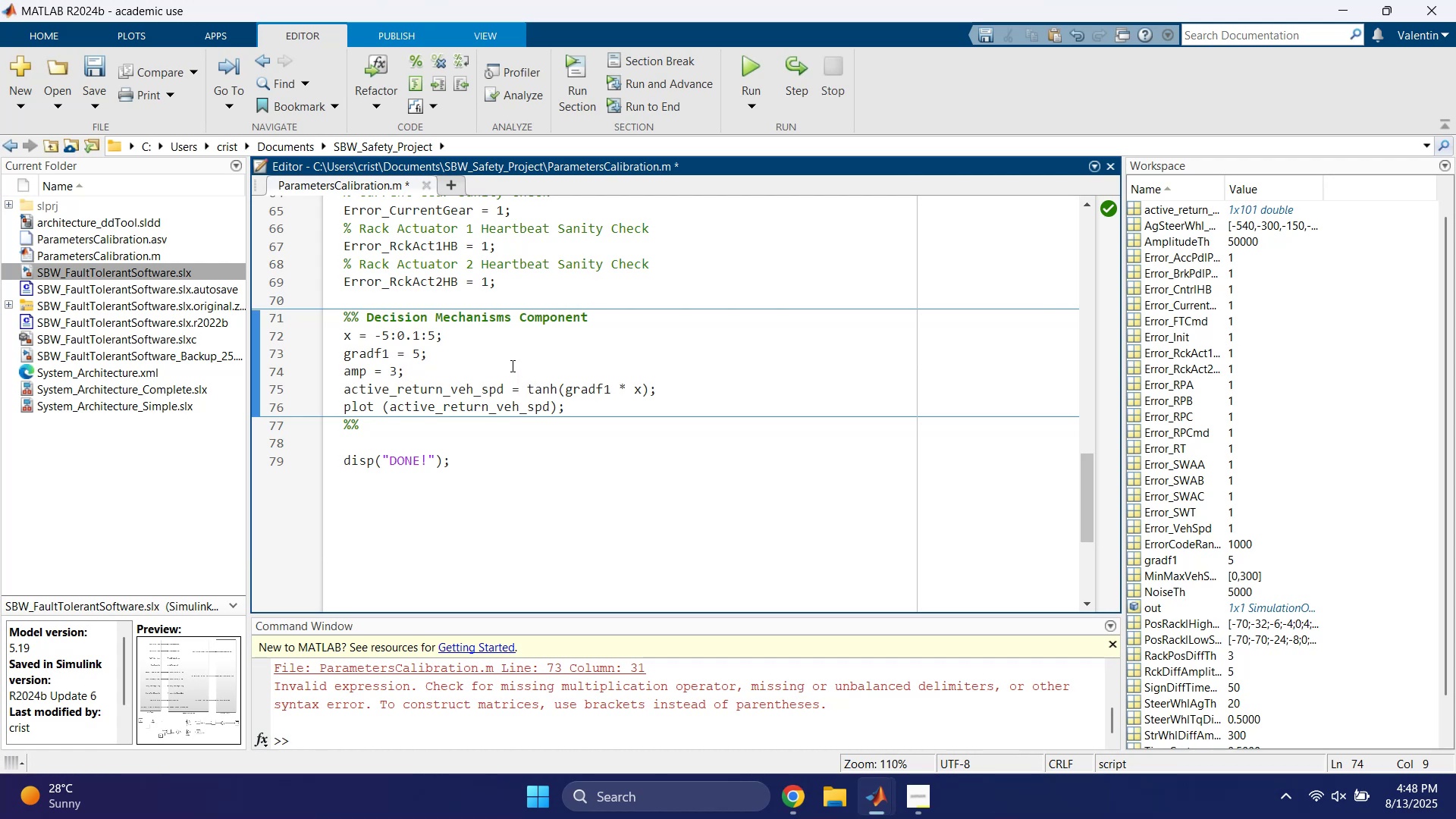 
wait(7.72)
 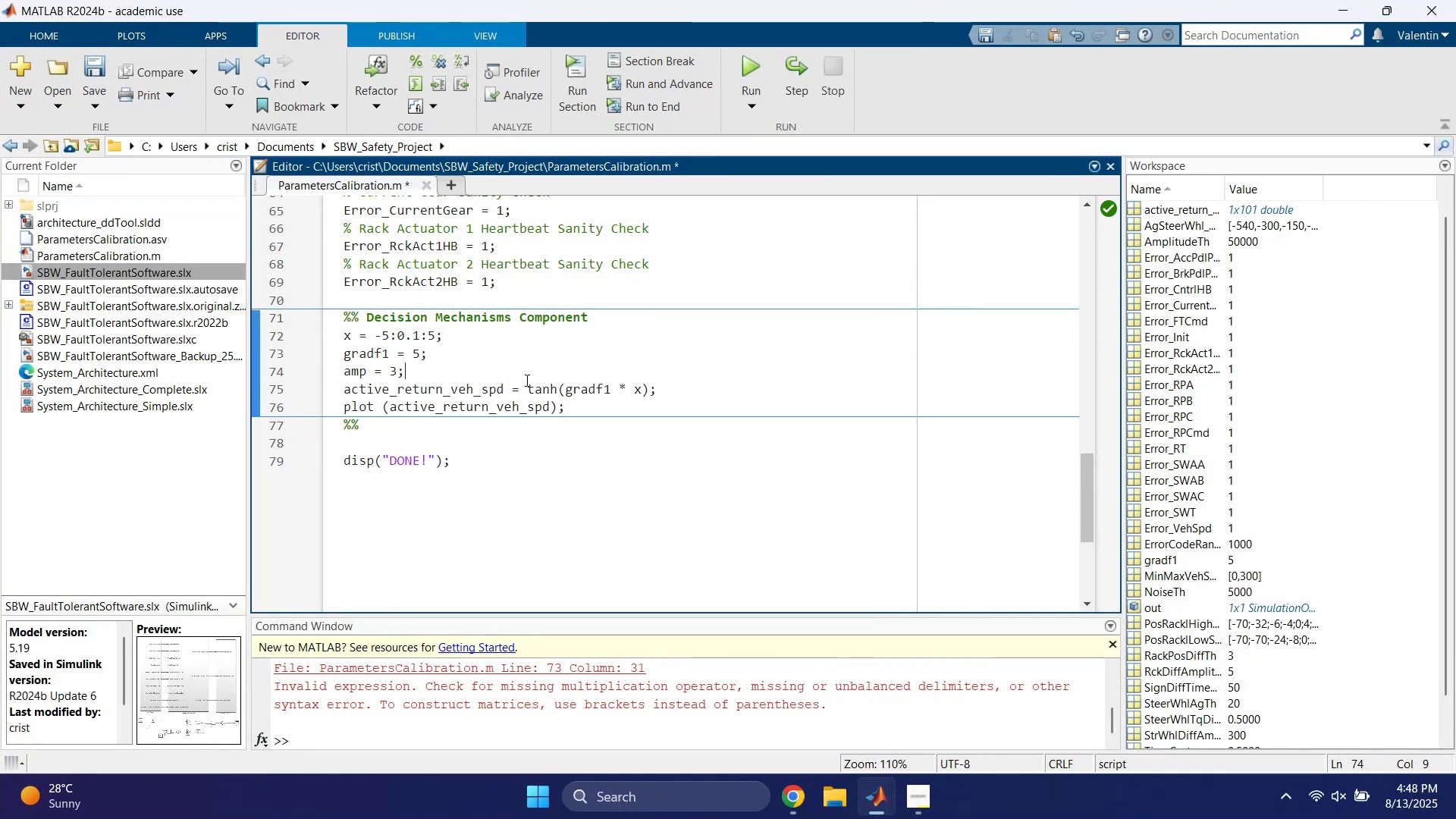 
left_click([526, 374])
 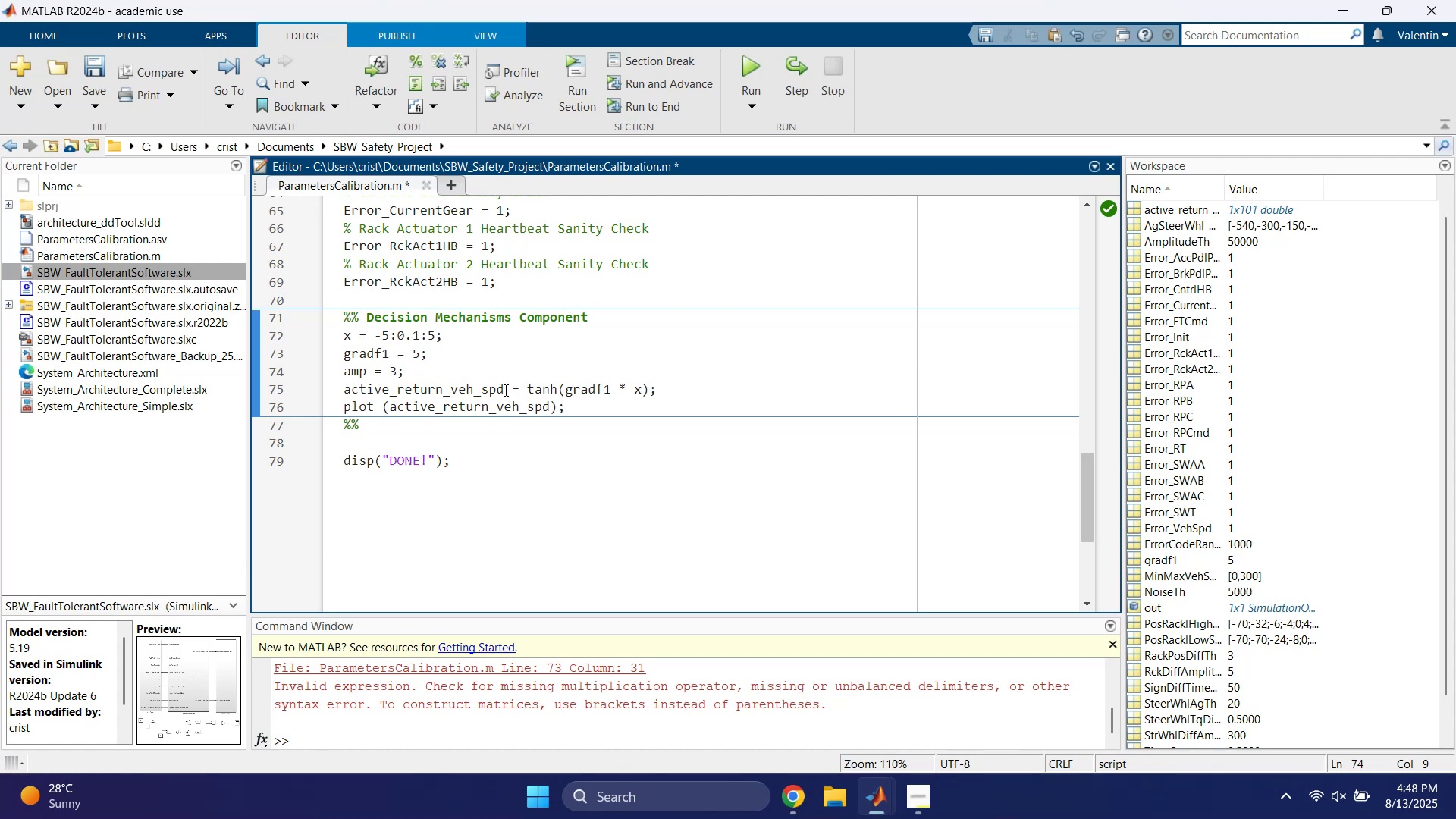 
left_click([526, 390])
 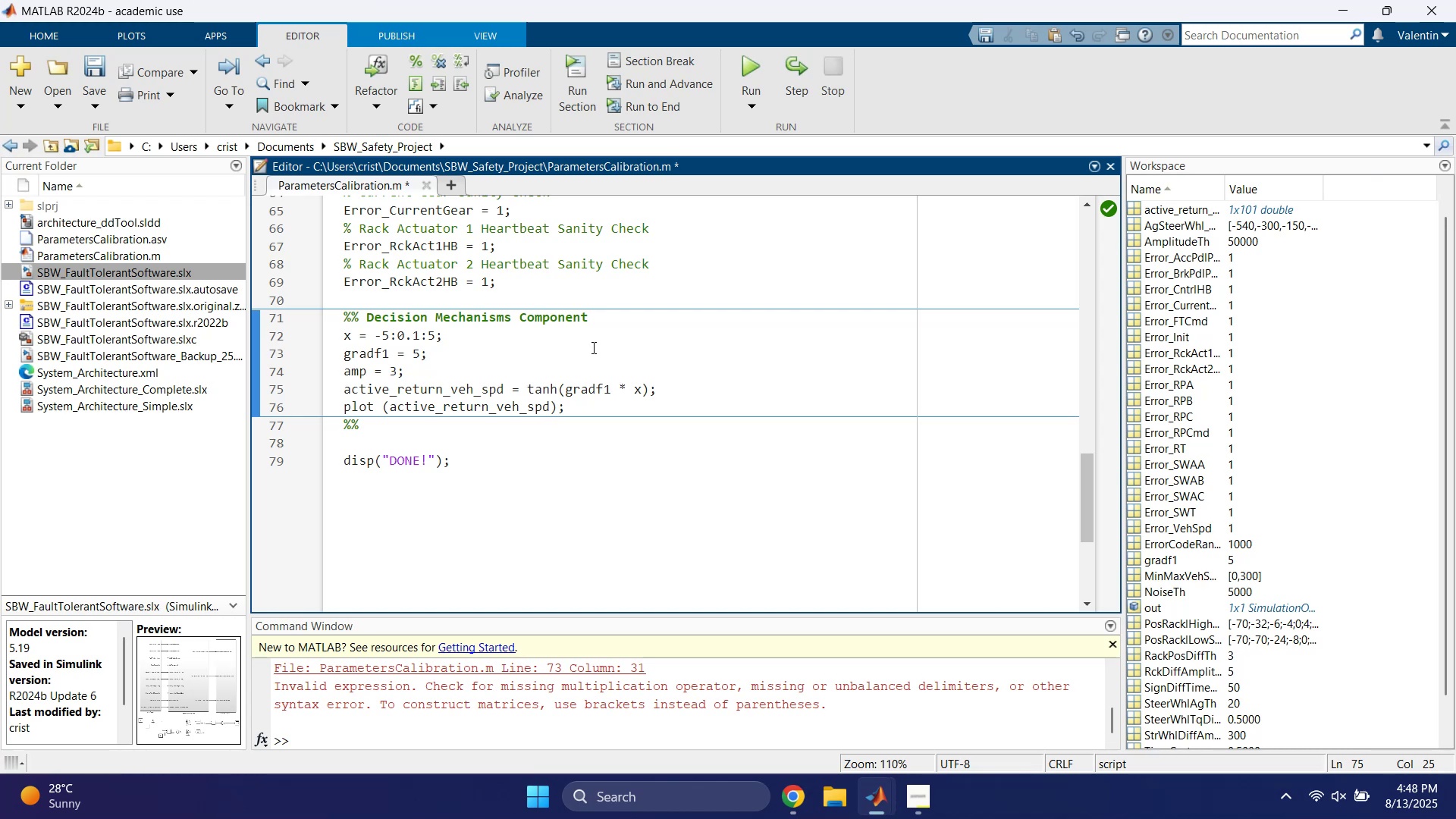 
type(amp()
 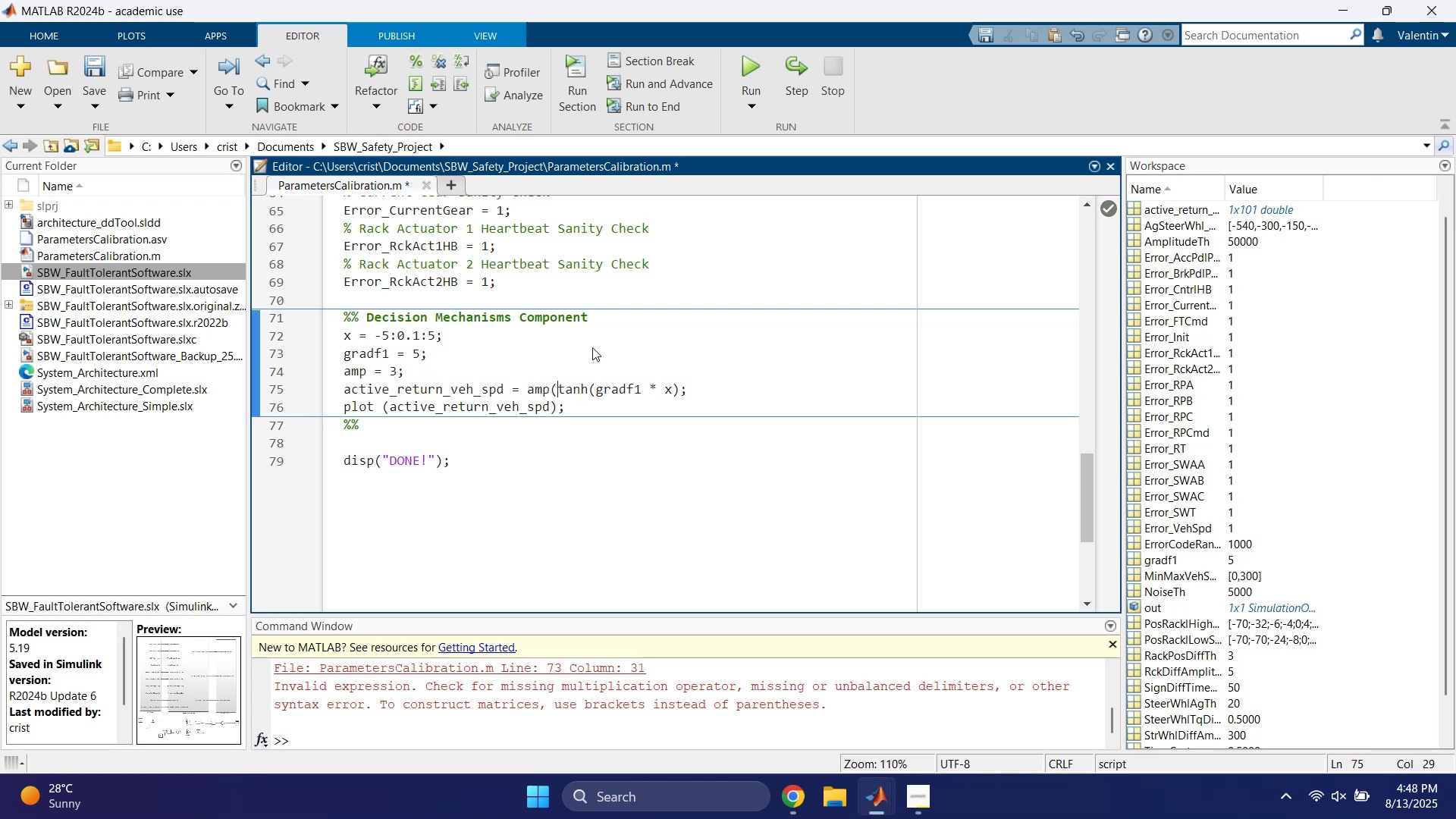 
left_click([679, 388])
 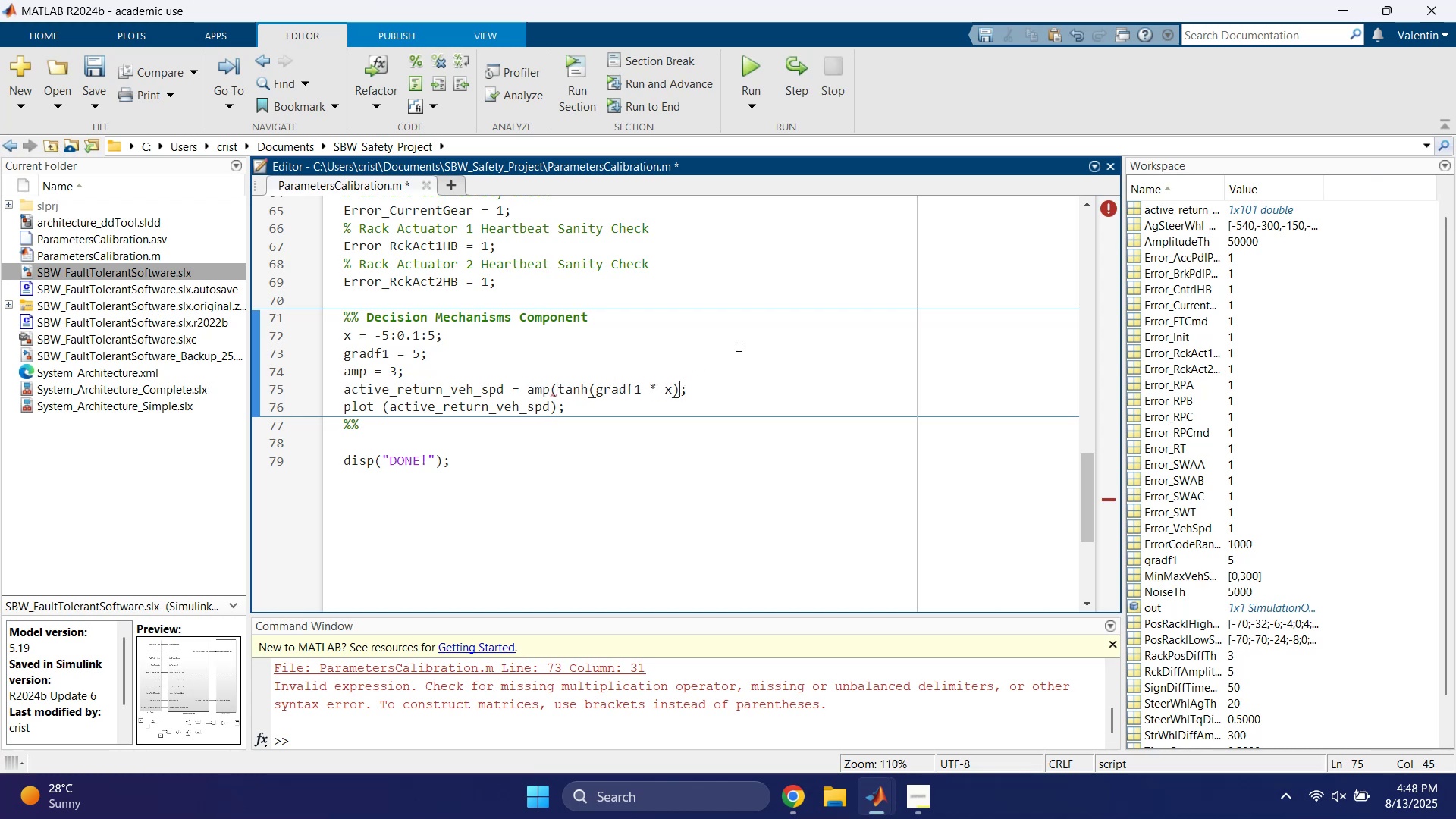 
key(Shift+0)
 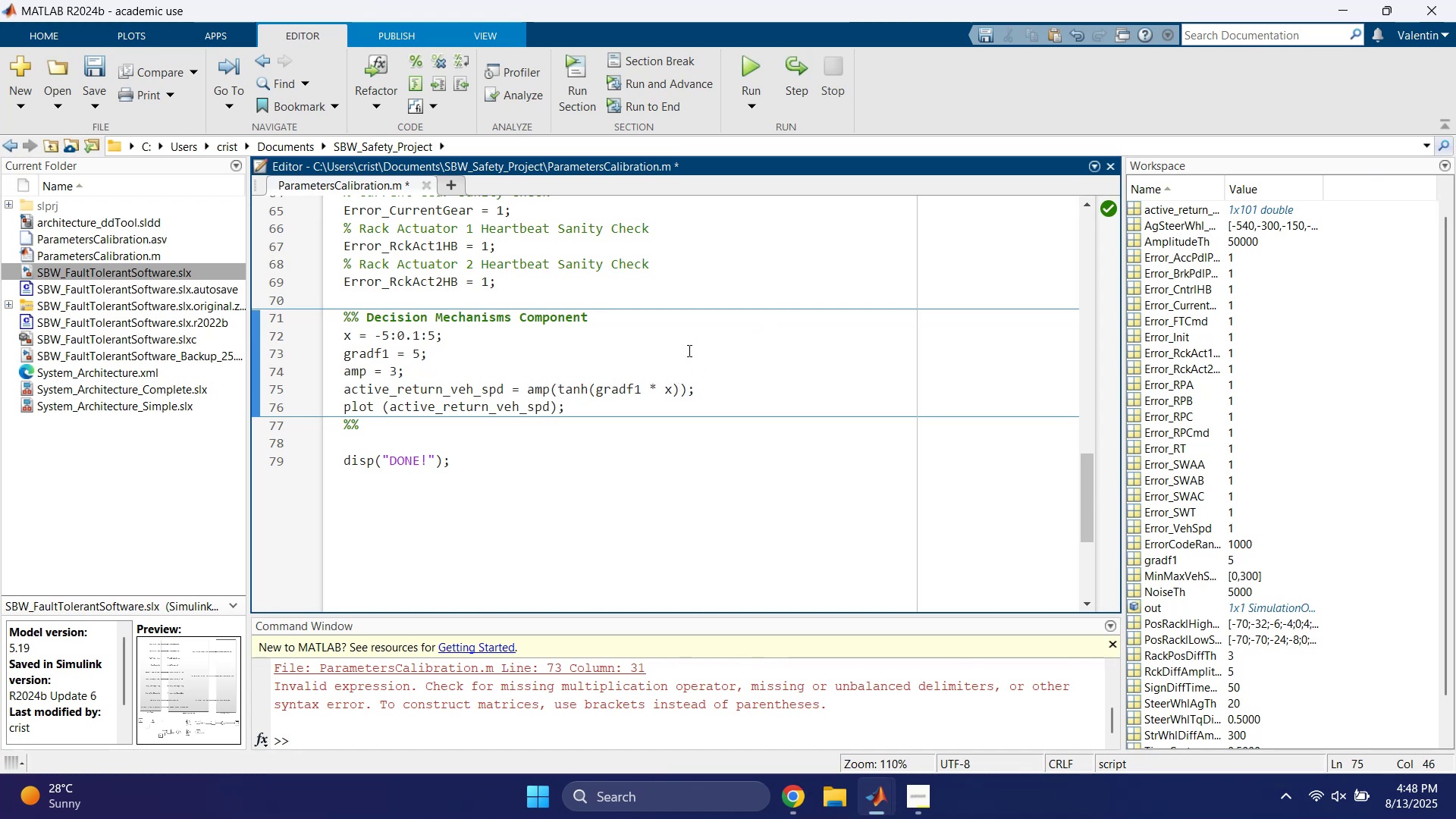 
left_click([678, 388])
 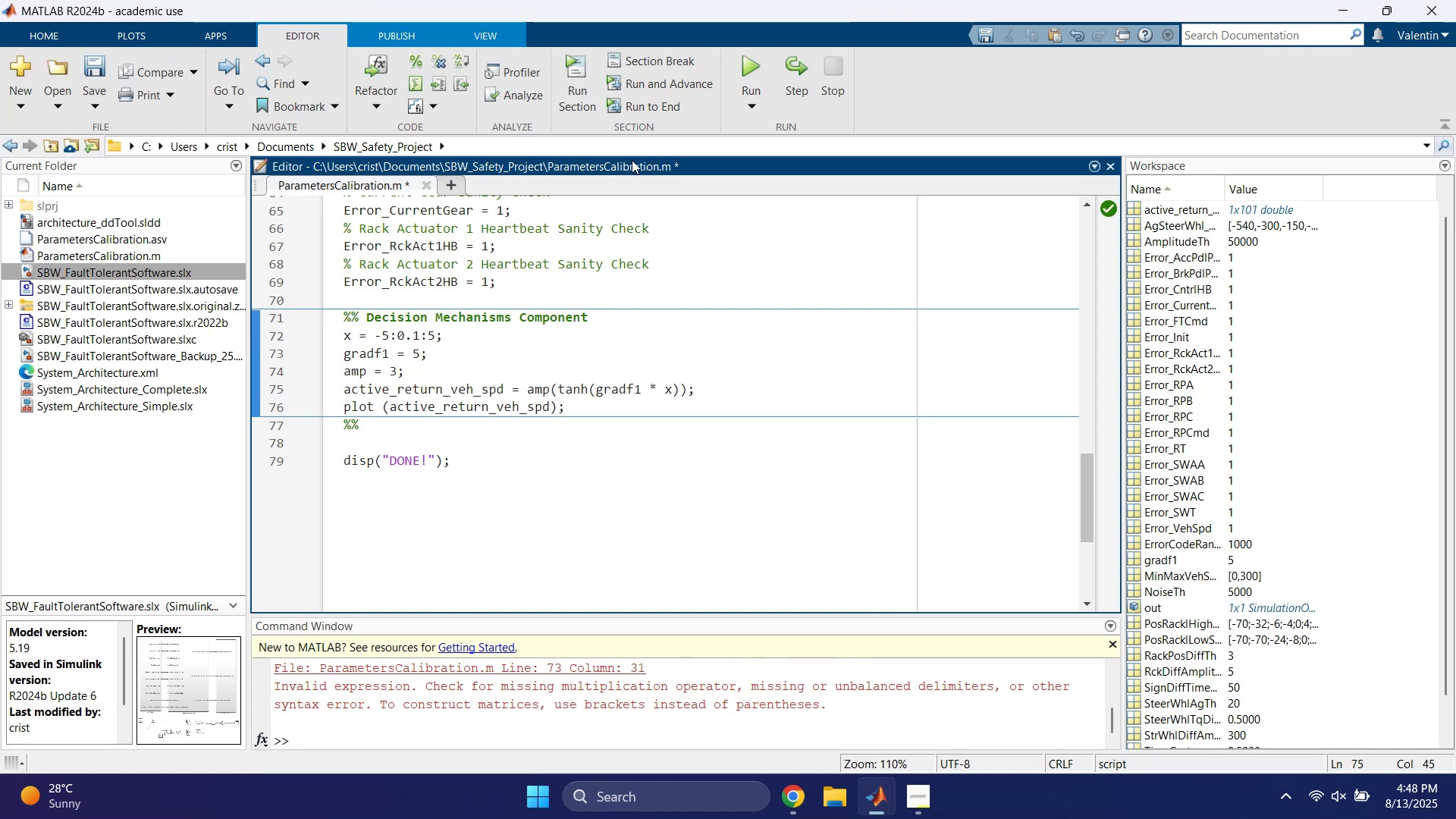 
left_click([573, 75])
 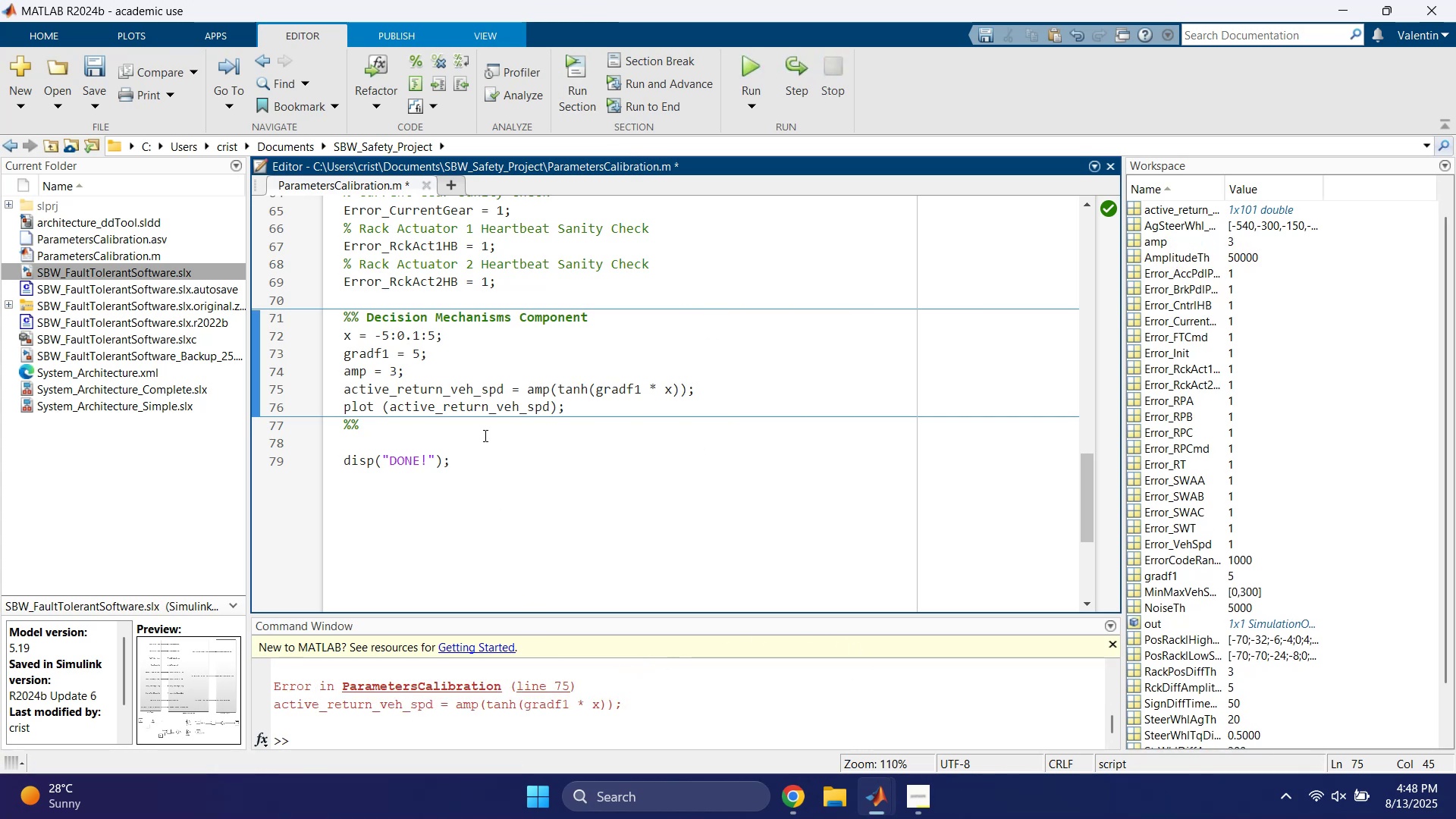 
wait(7.21)
 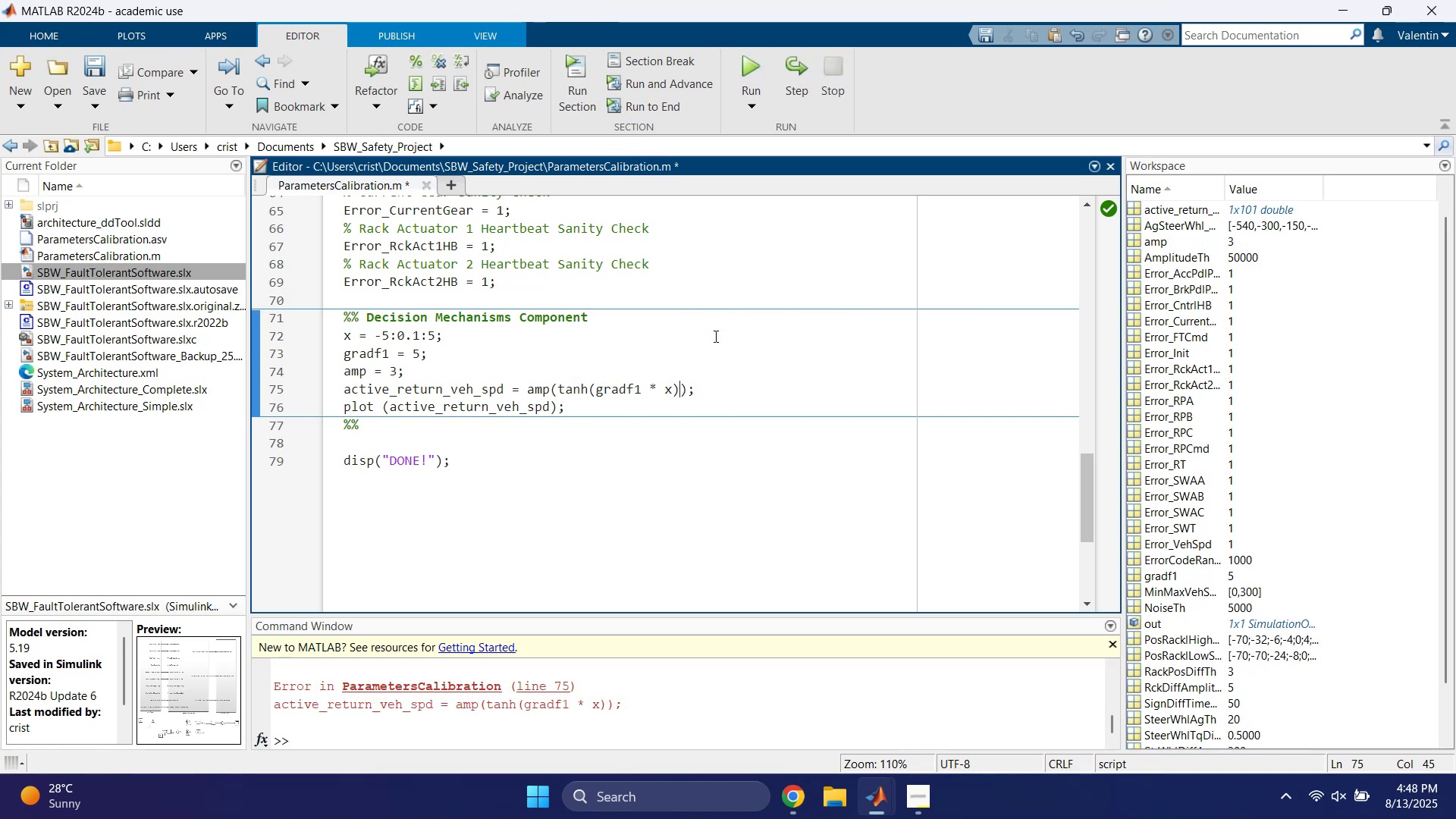 
left_click([544, 391])
 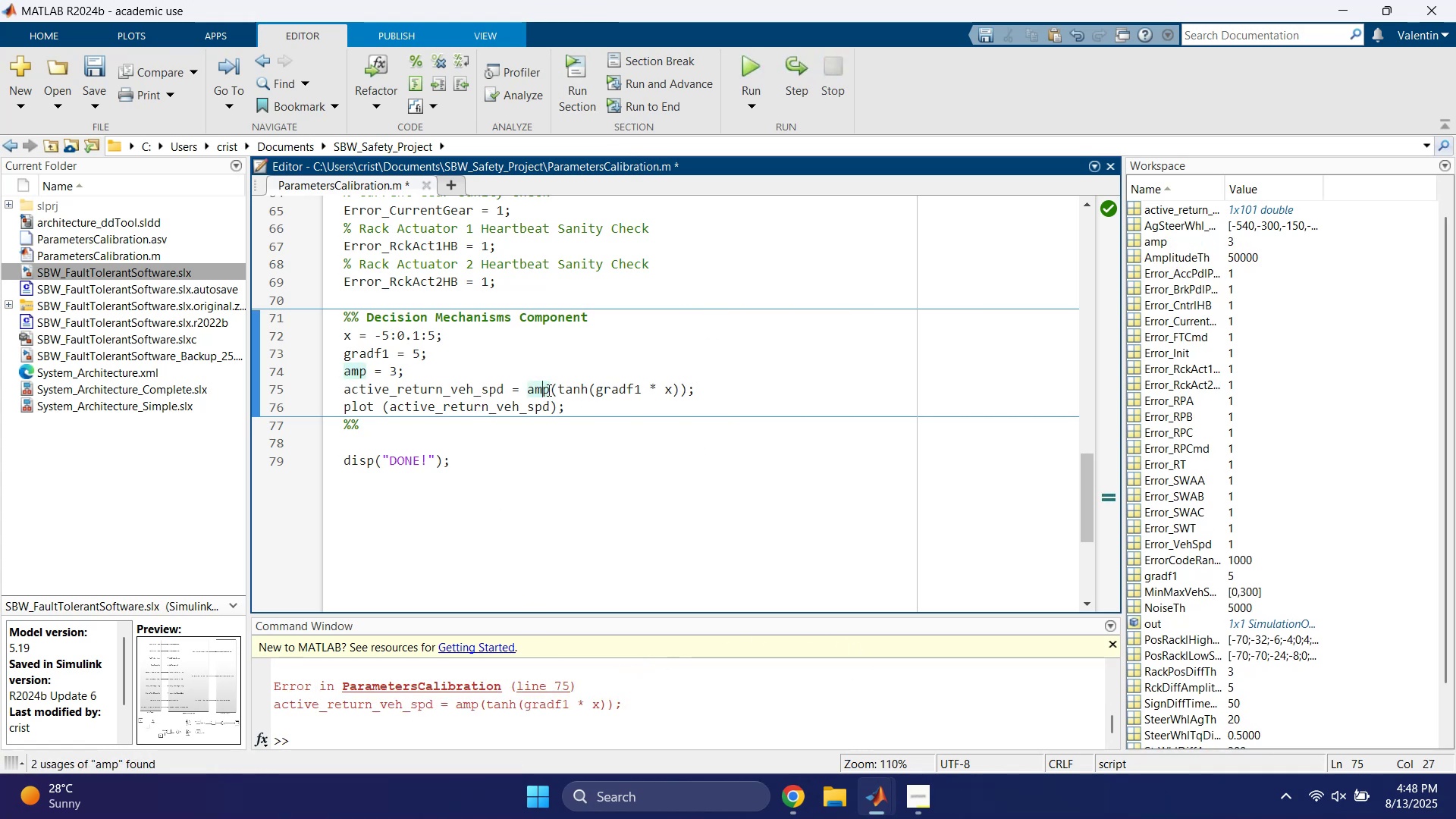 
double_click([549, 390])
 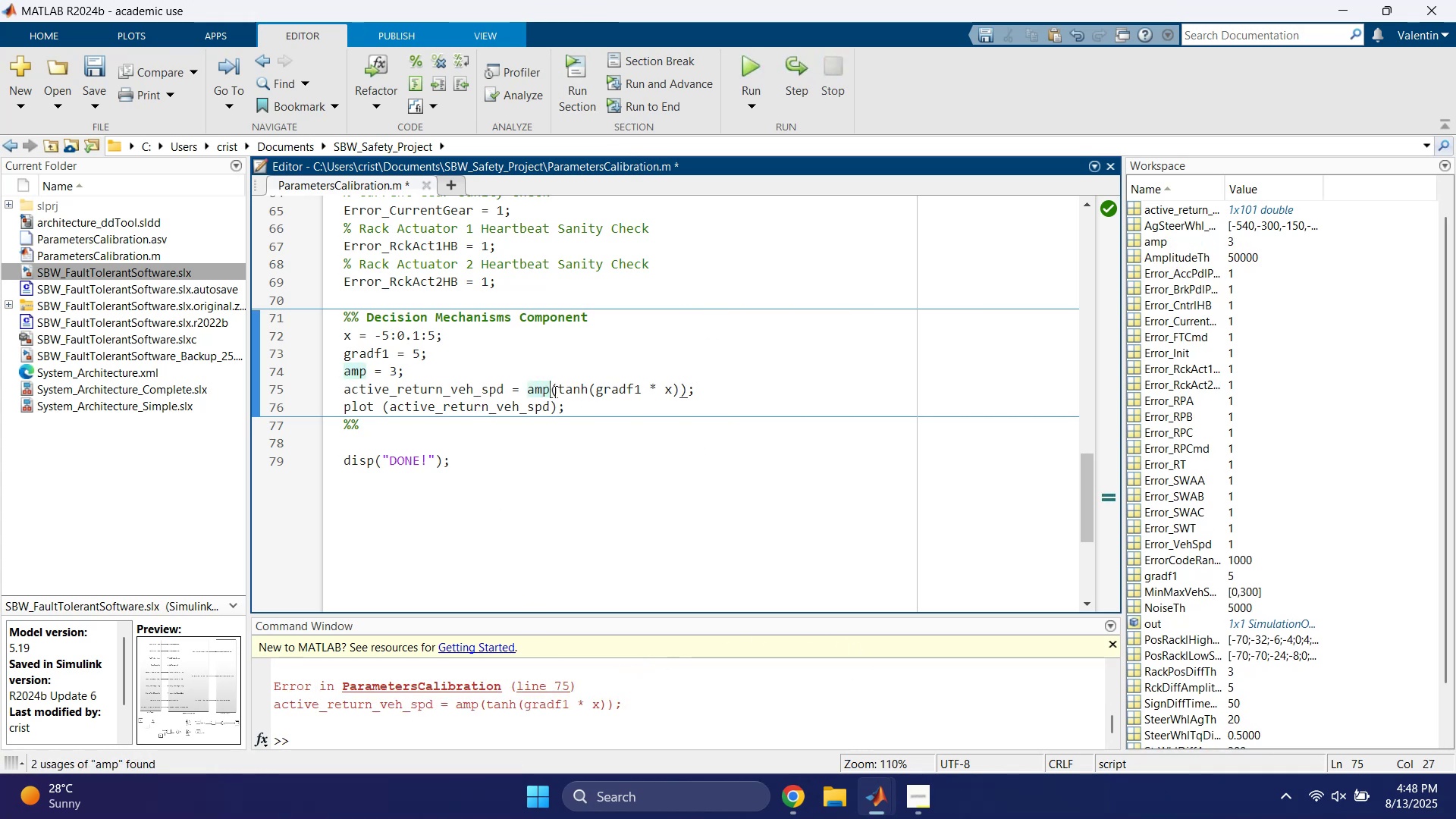 
key(Shift+8)
 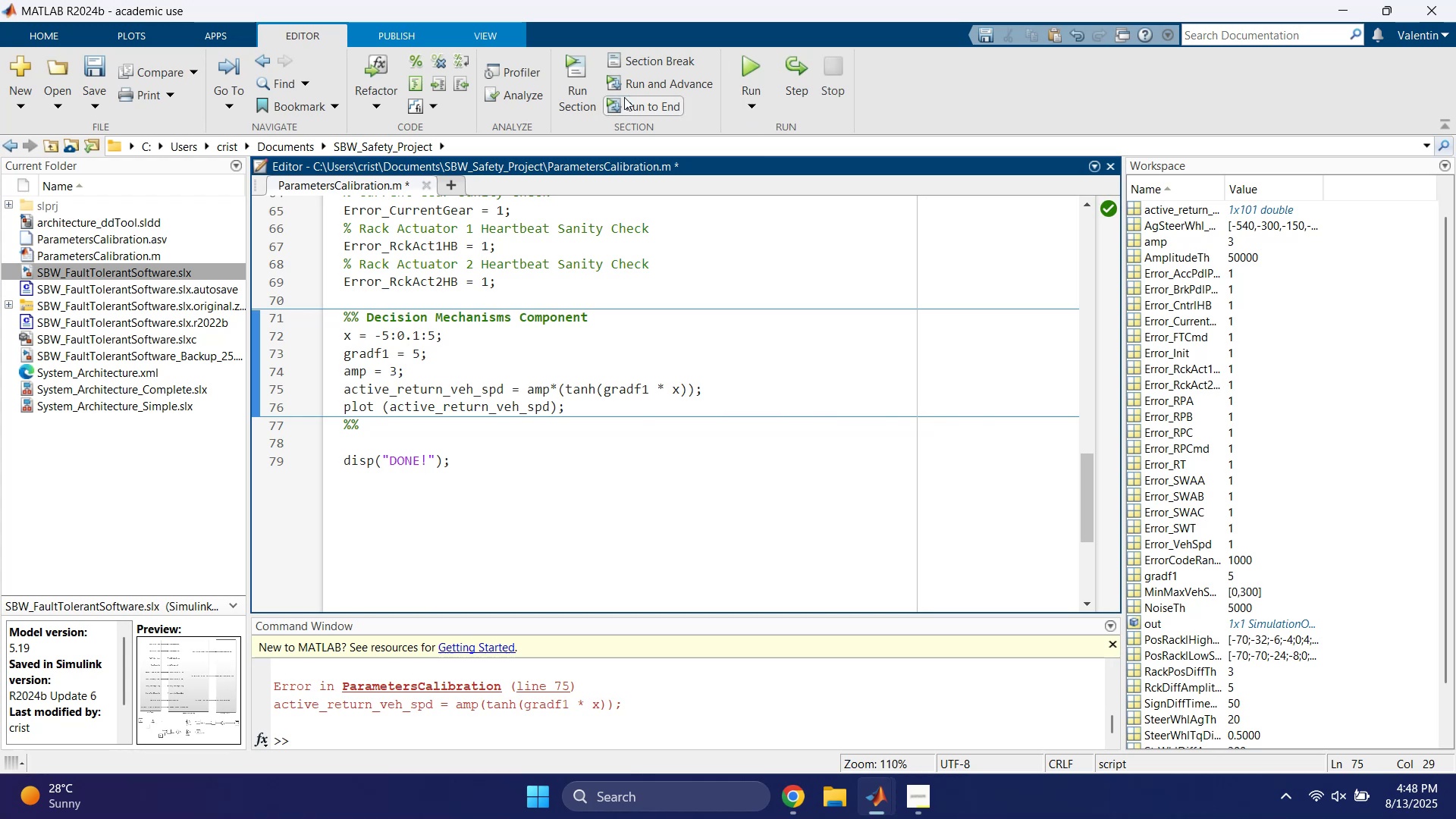 
left_click([570, 77])
 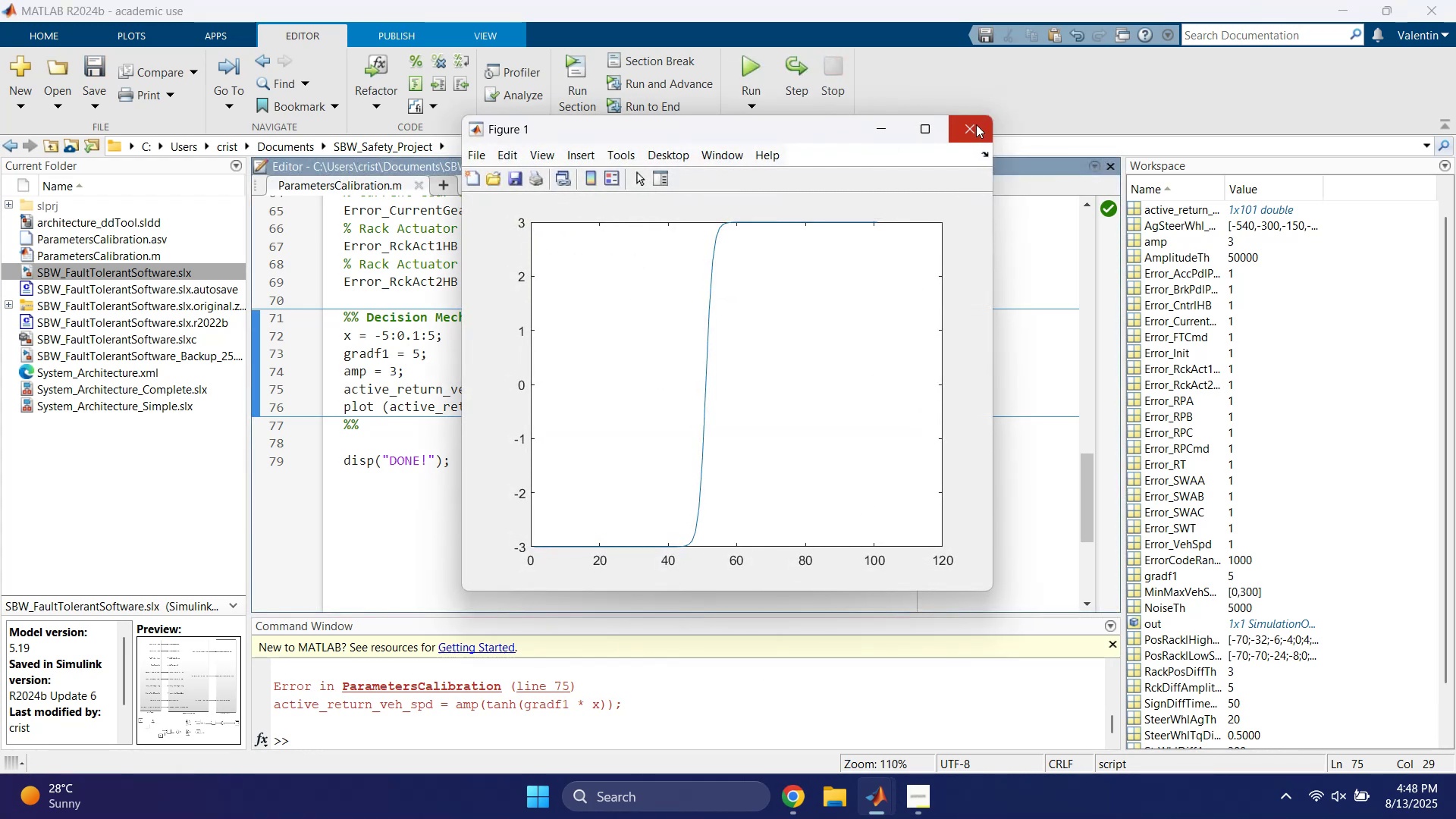 
left_click([976, 124])
 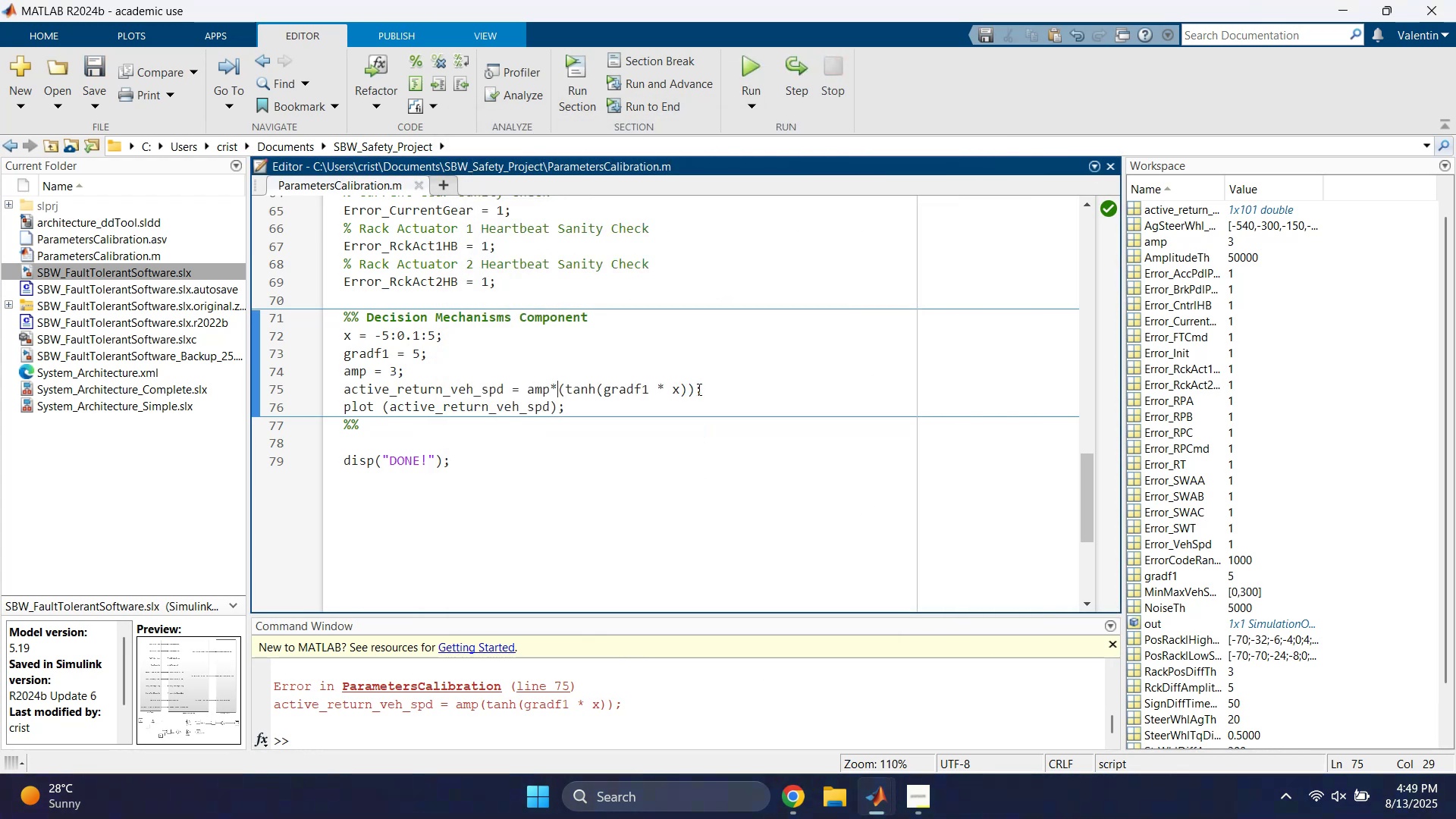 
left_click([698, 389])
 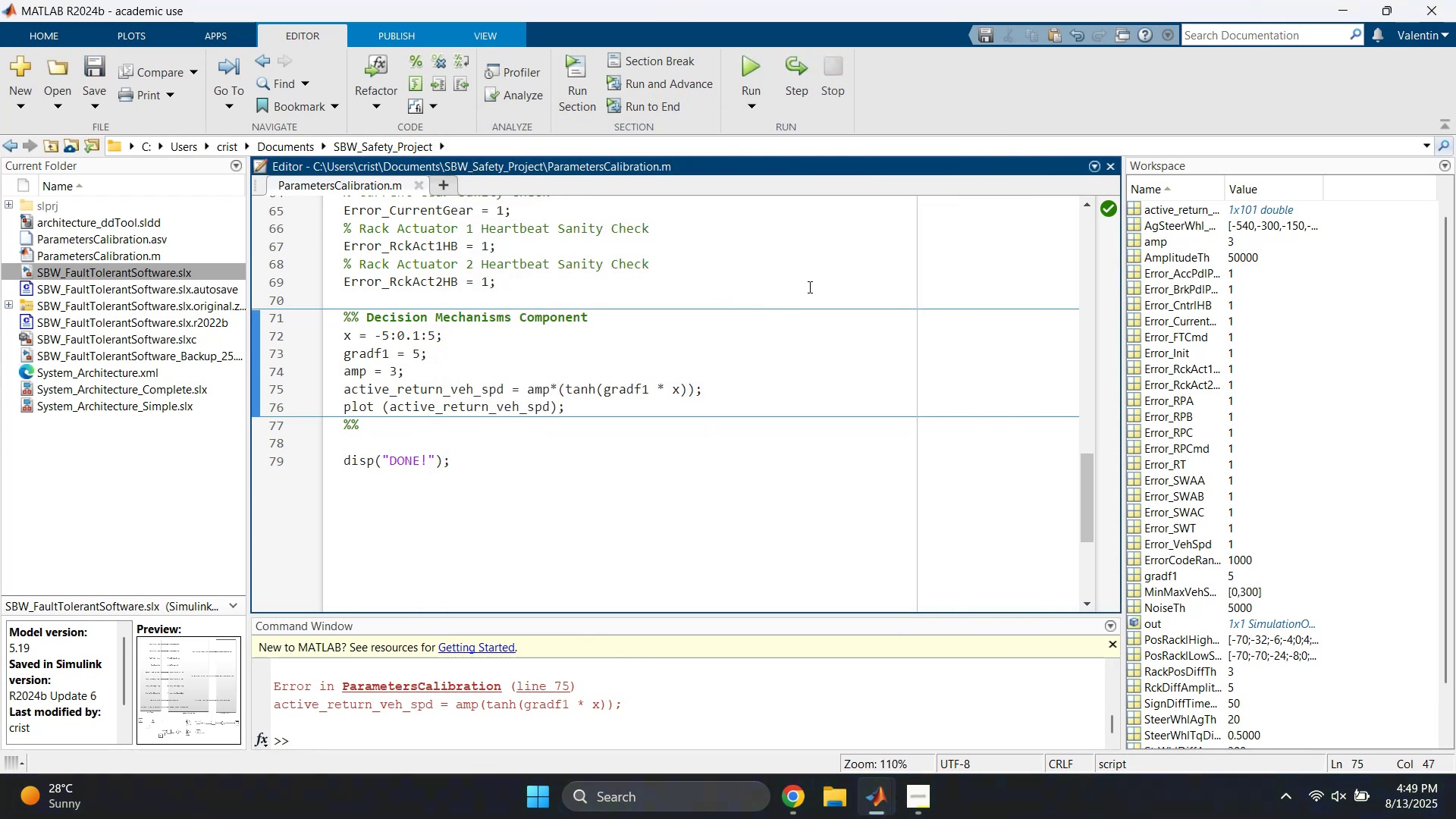 
hold_key(key=ShiftLeft, duration=0.9)
 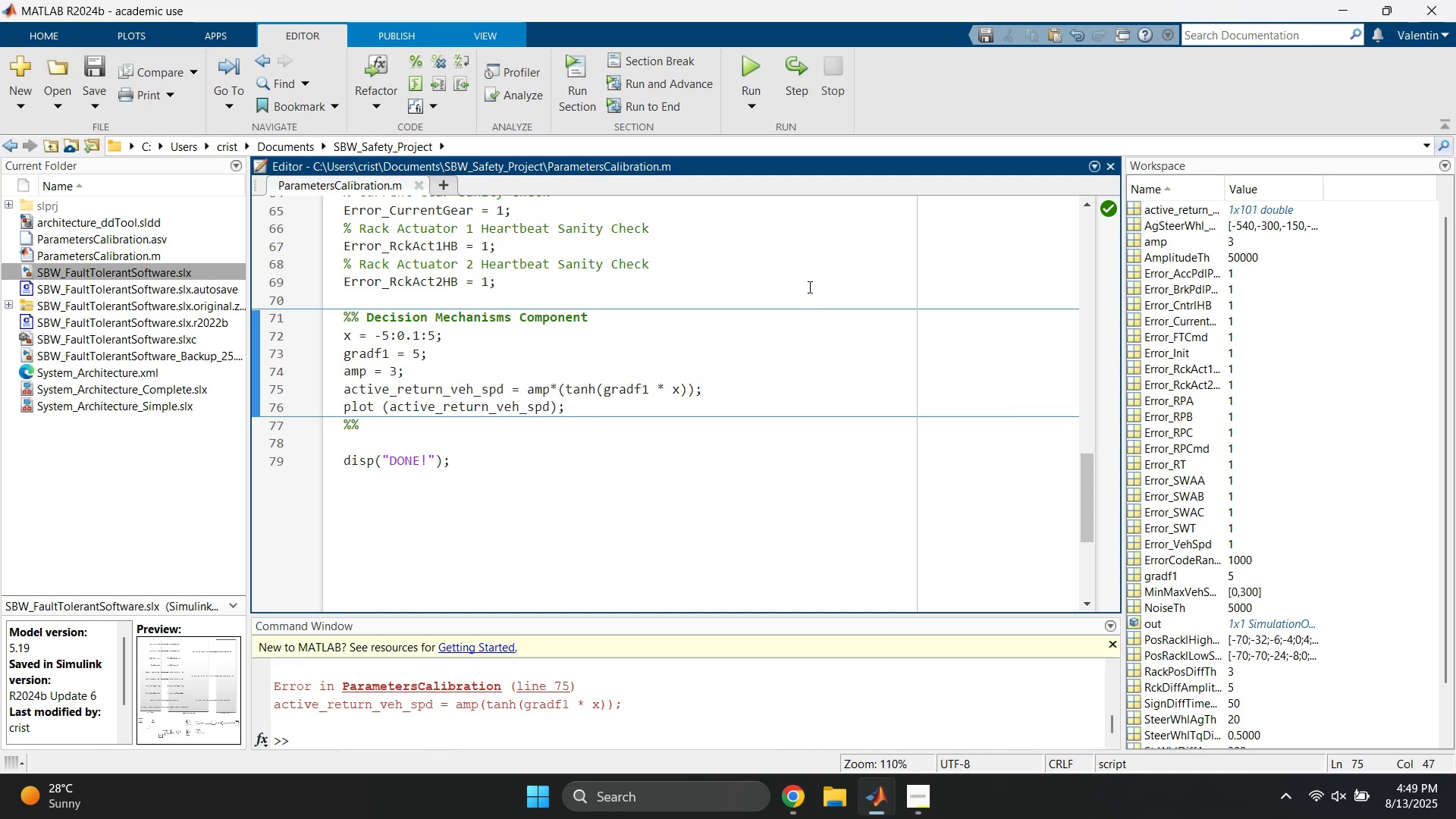 
hold_key(key=ShiftLeft, duration=1.52)
 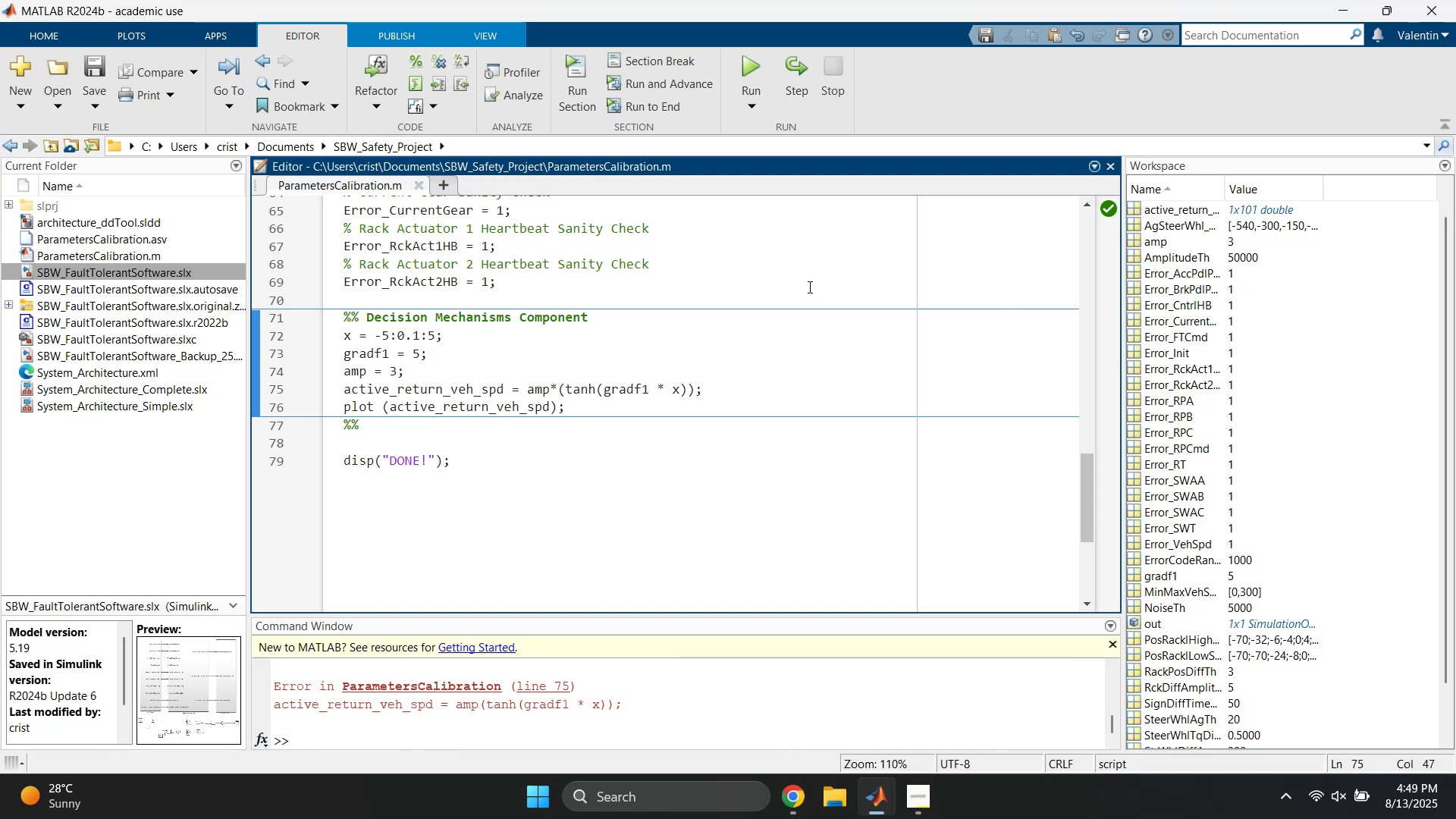 
hold_key(key=ShiftLeft, duration=0.85)
 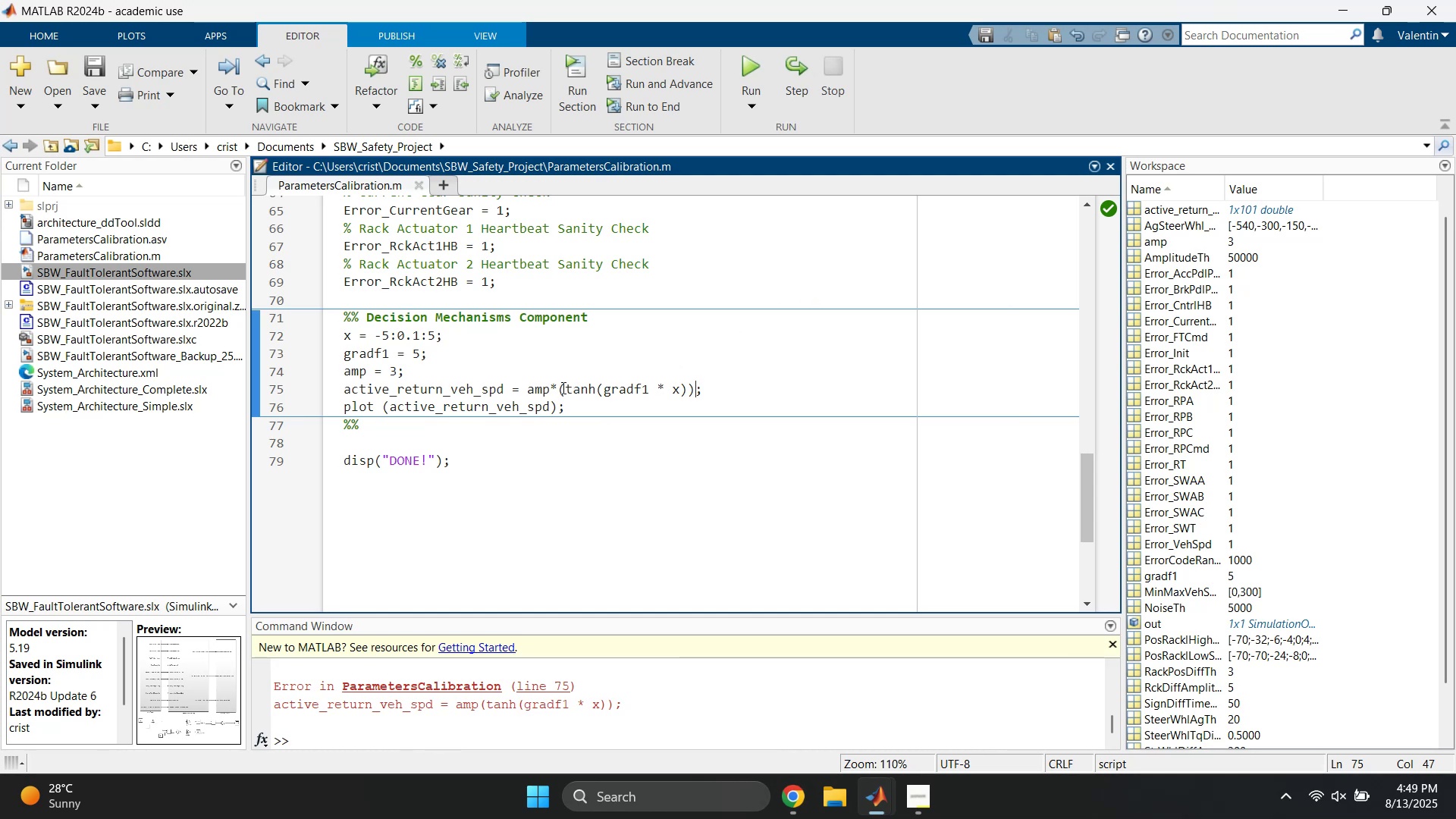 
left_click([550, 391])
 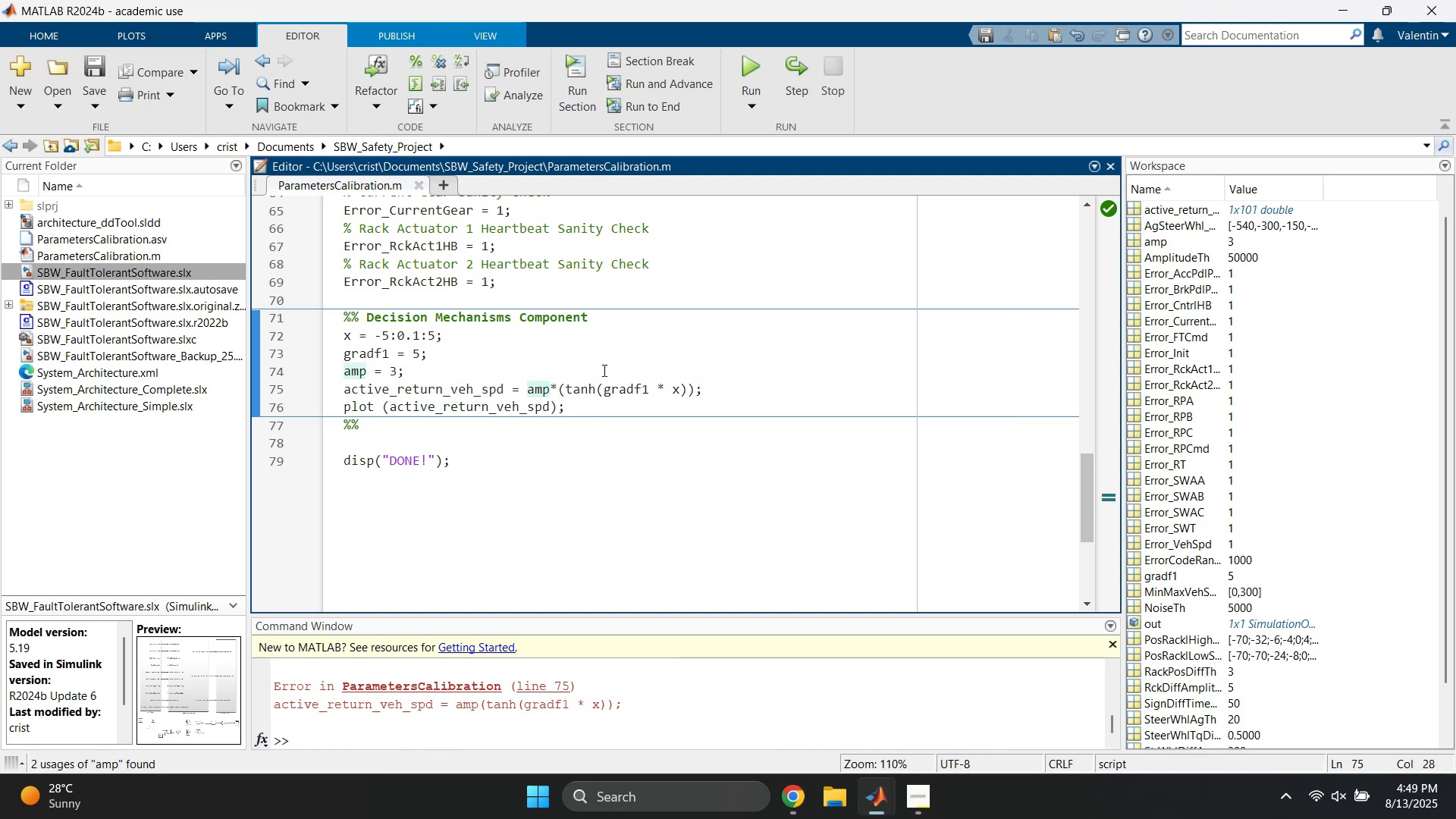 
key(ArrowLeft)
 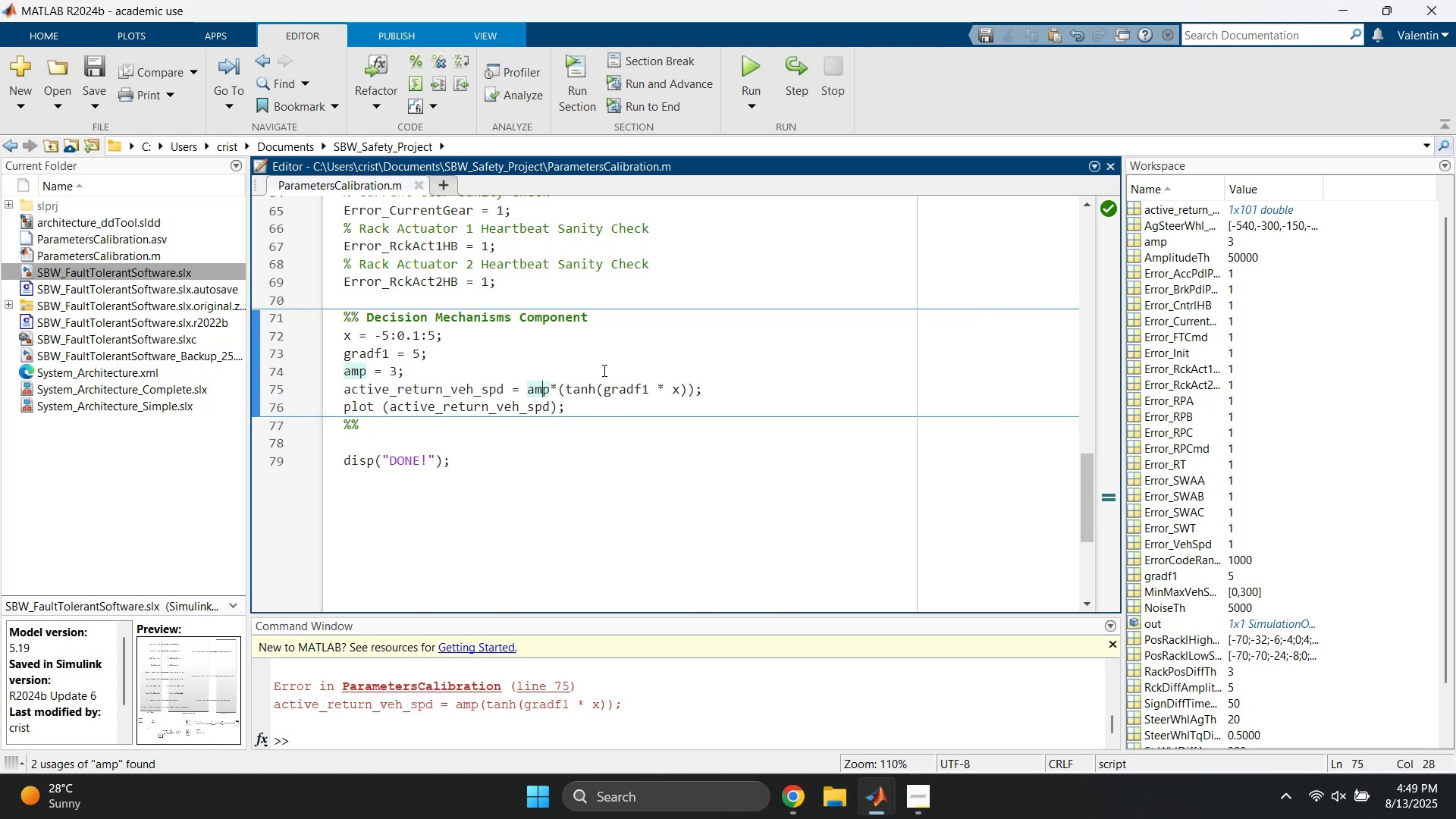 
key(ArrowLeft)
 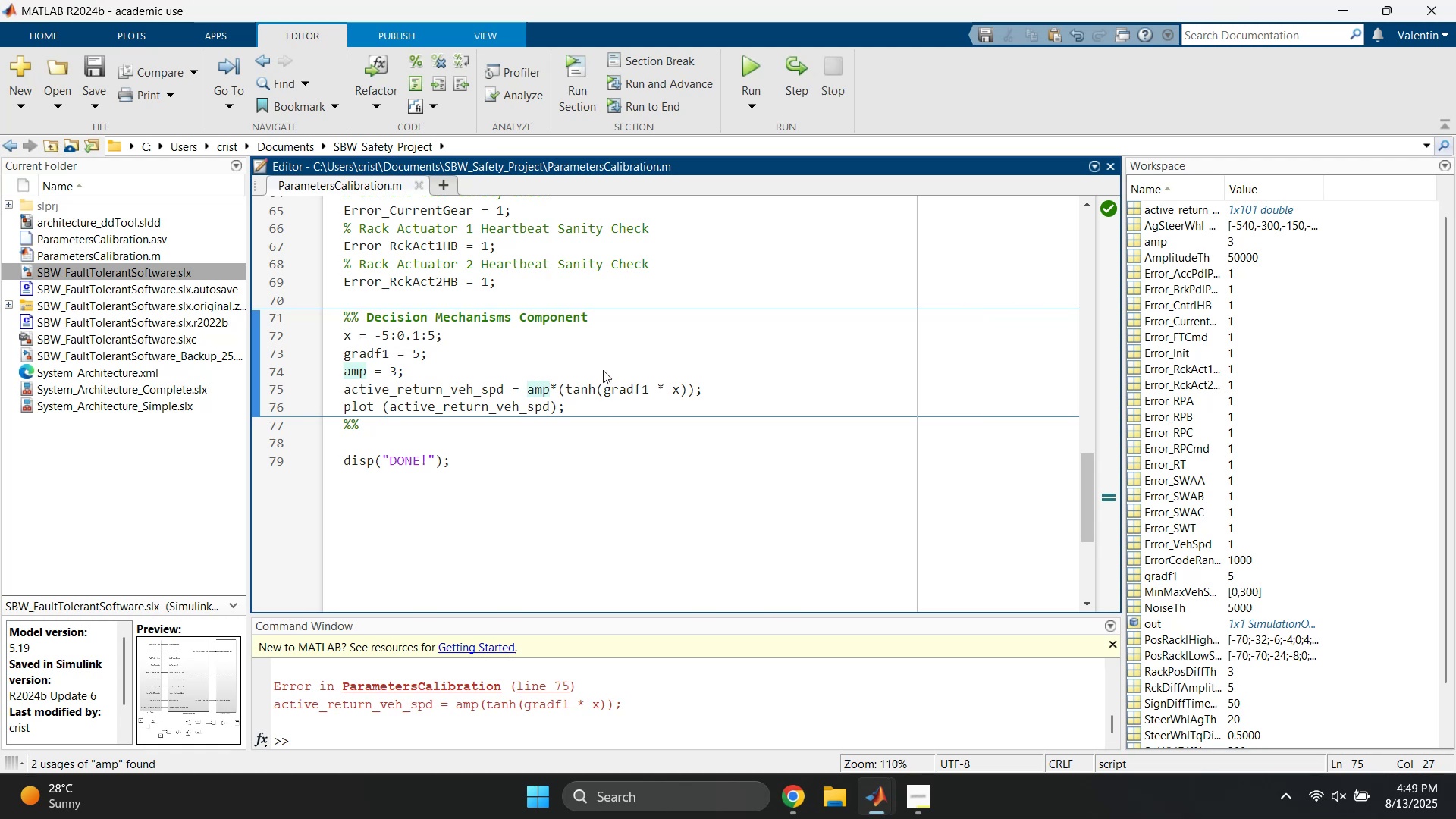 
key(ArrowLeft)
 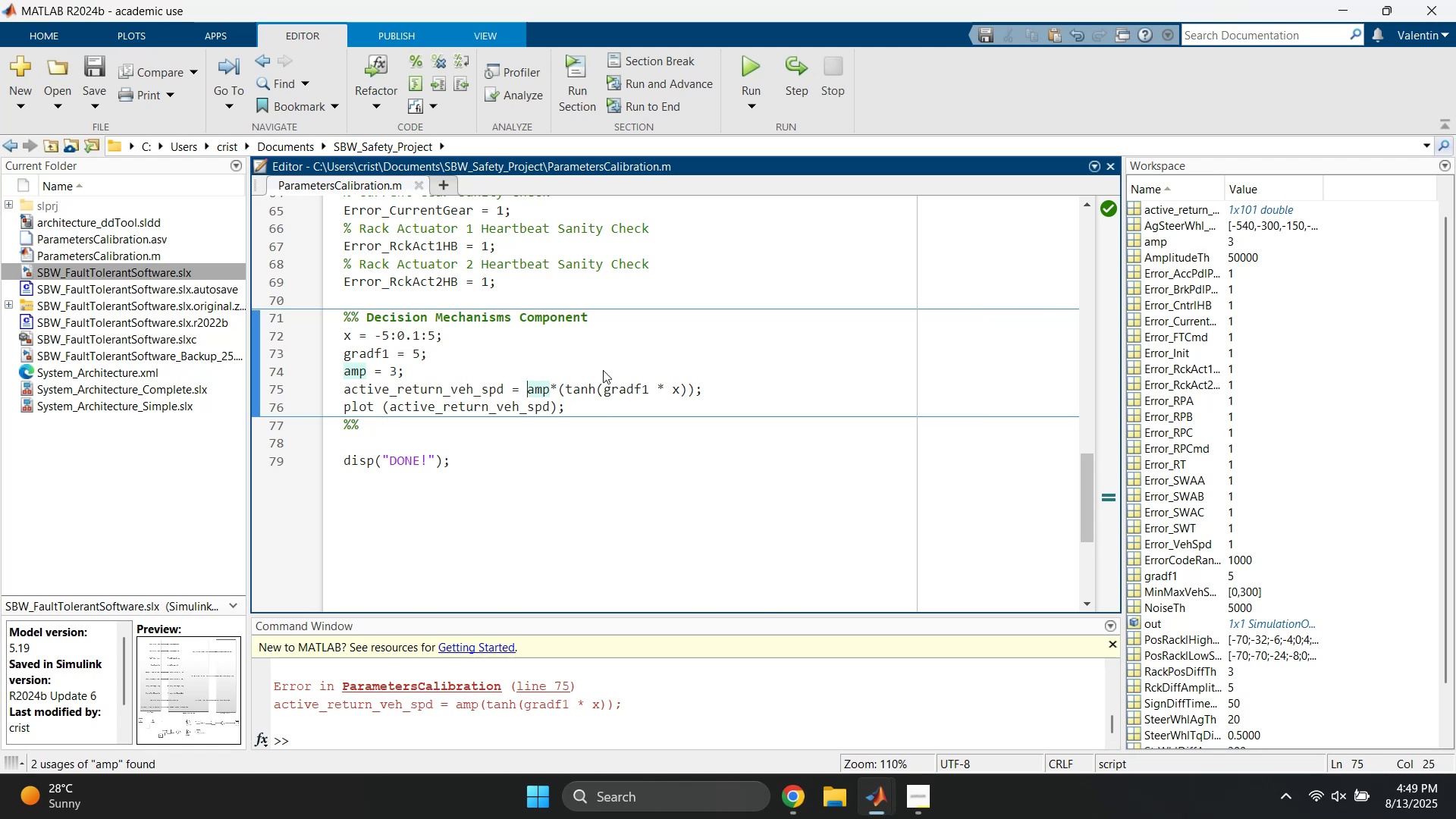 
key(Shift+9)
 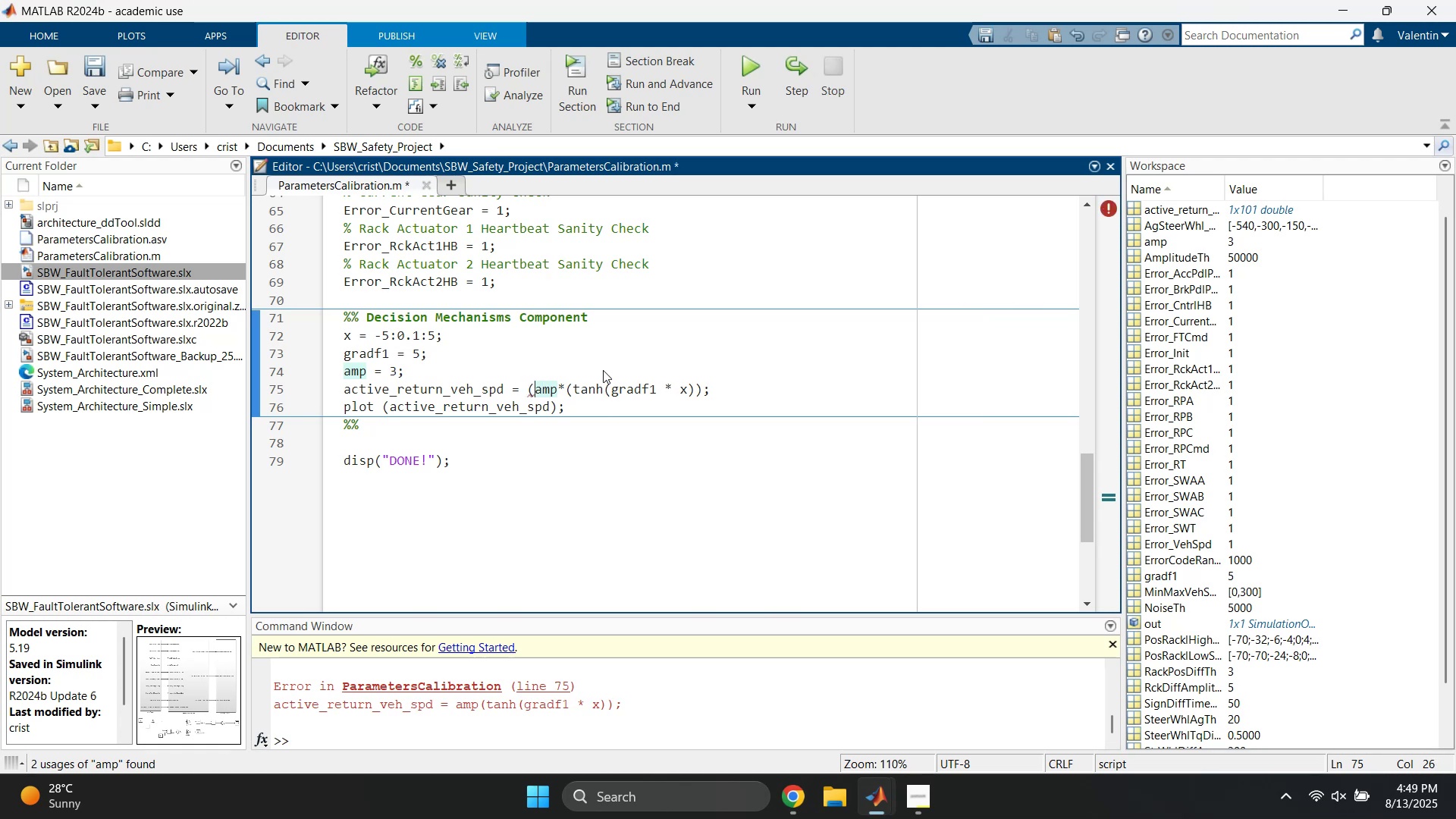 
key(ArrowRight)
 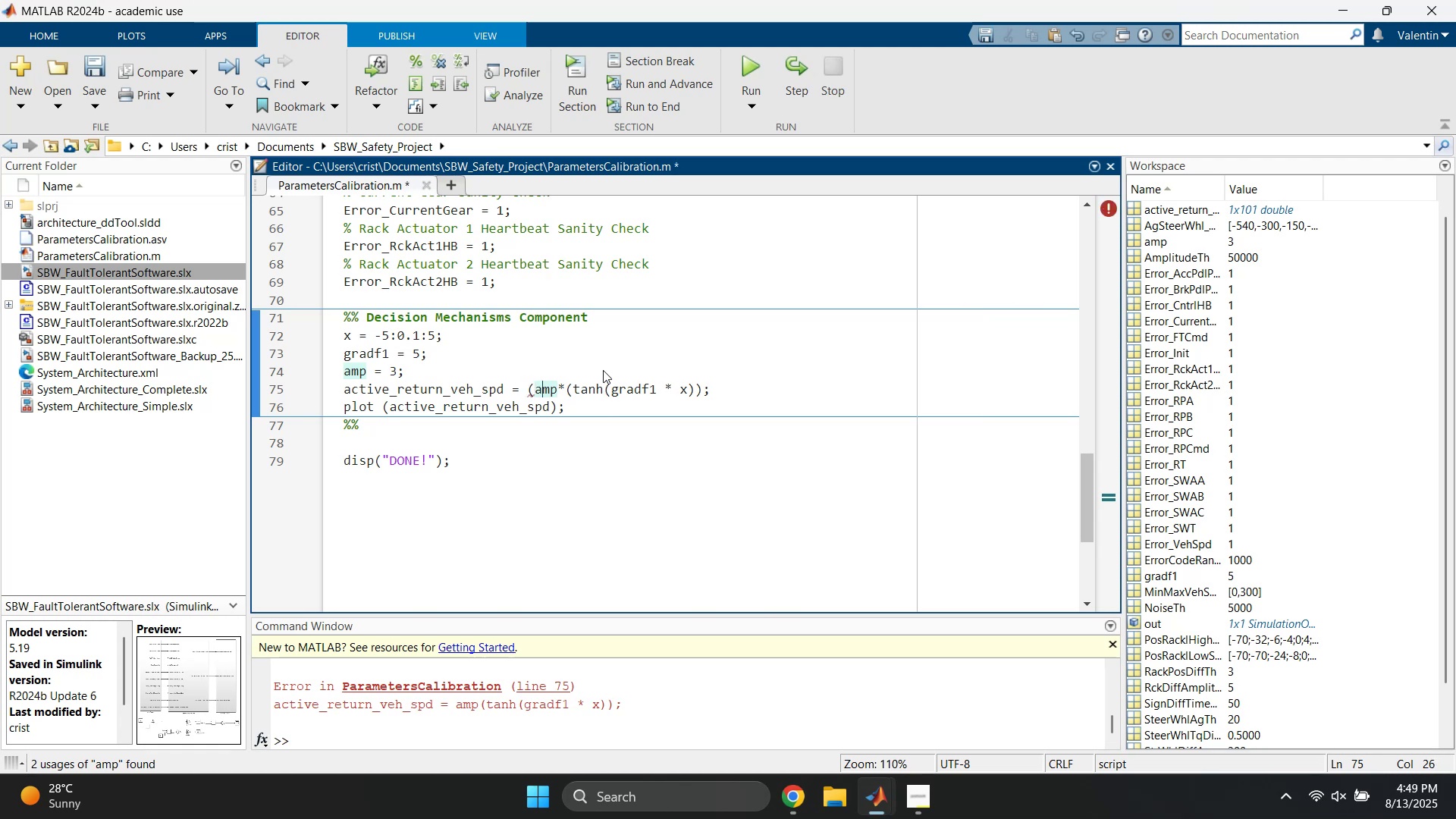 
key(ArrowRight)
 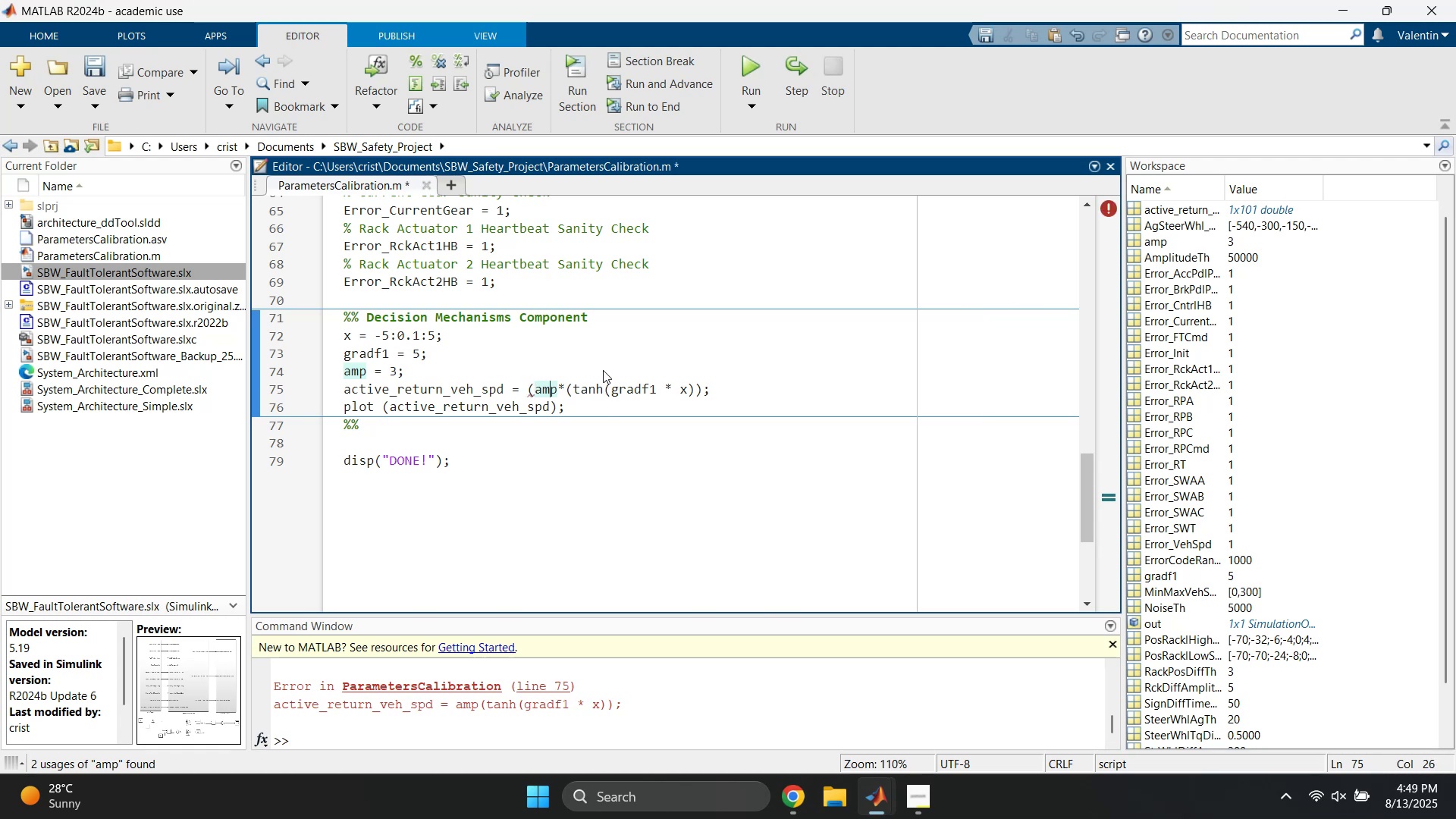 
key(ArrowRight)
 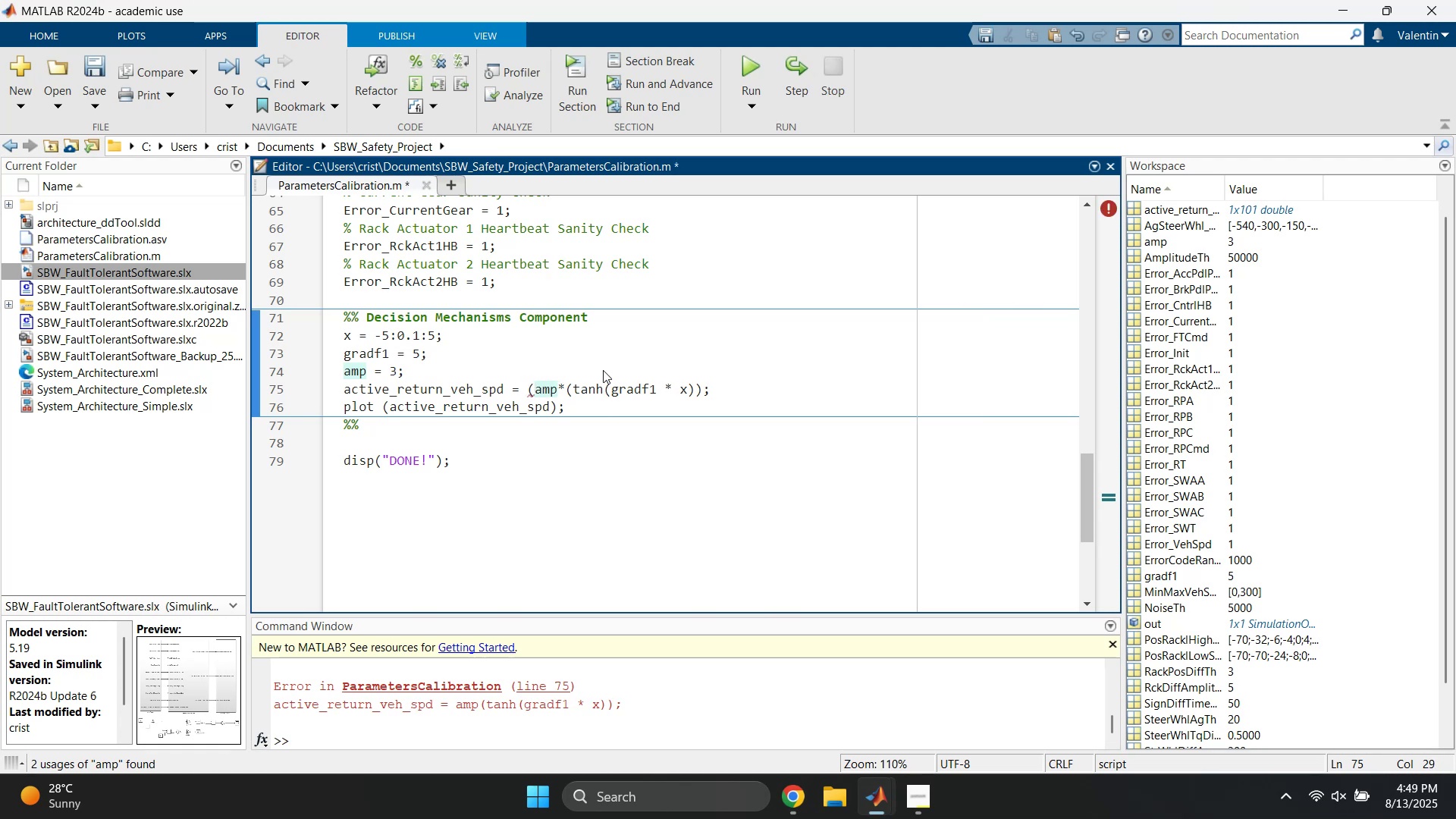 
key(Shift+0)
 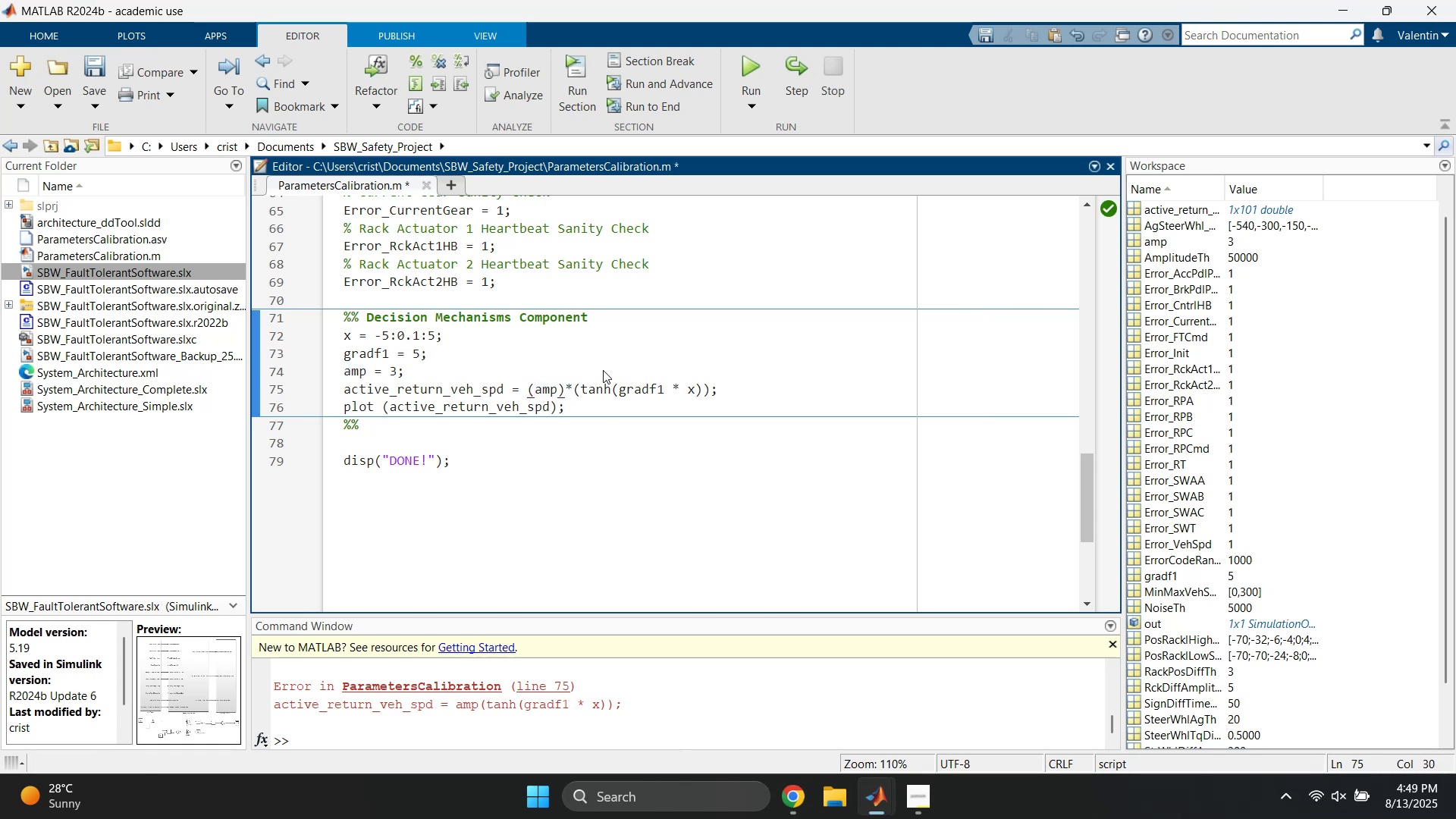 
key(ArrowLeft)
 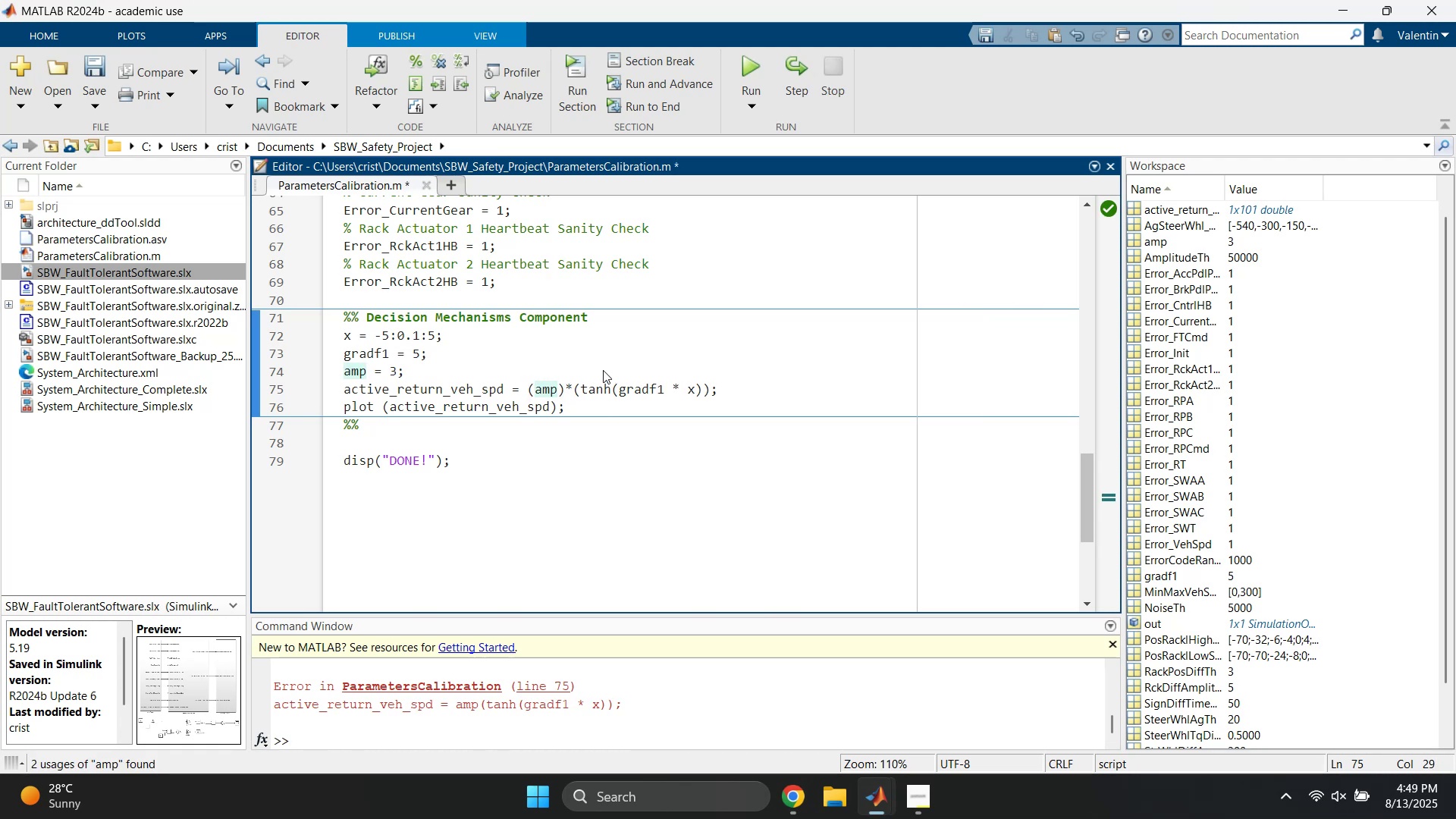 
key(ArrowRight)
 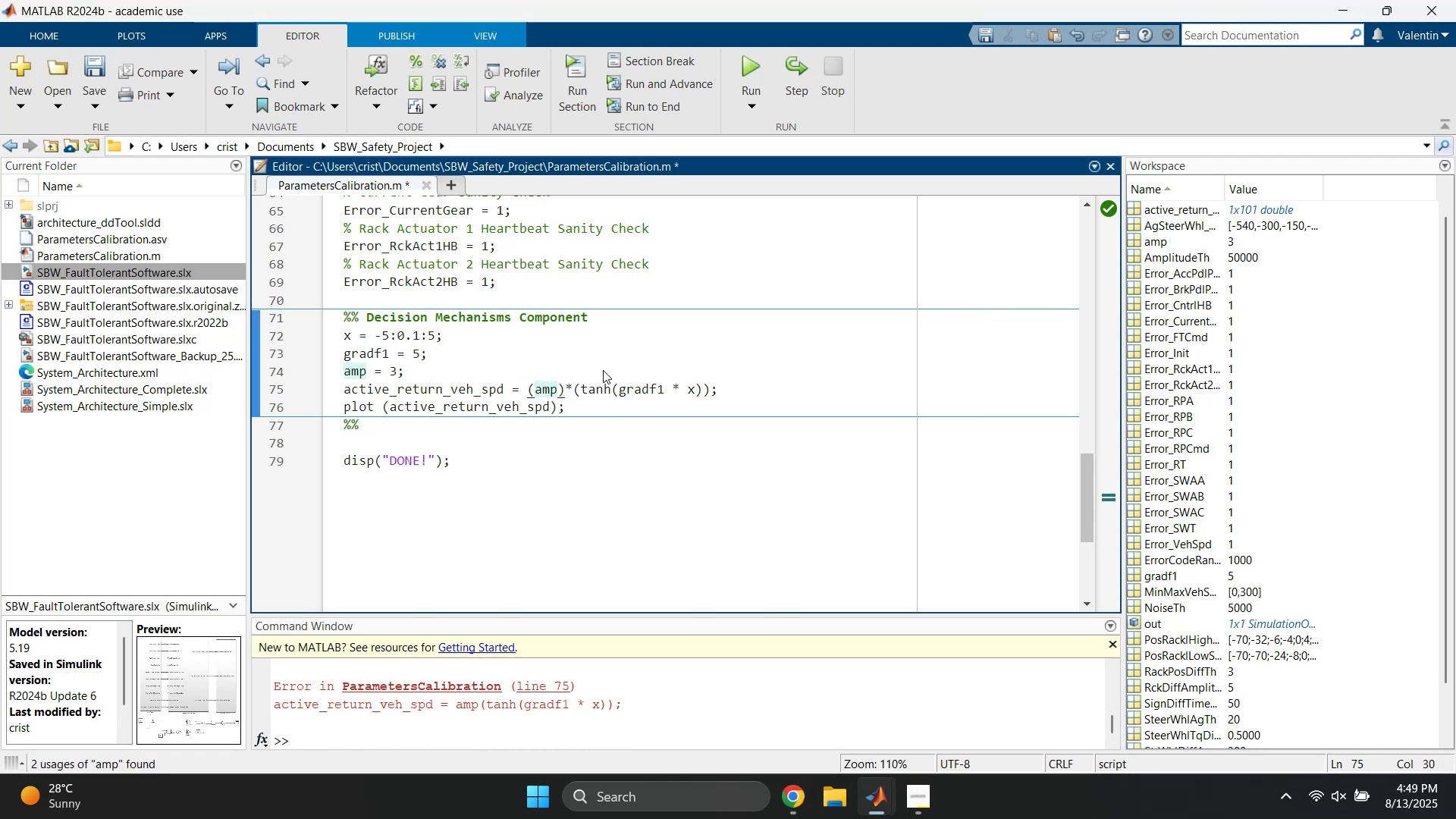 
key(ArrowLeft)
 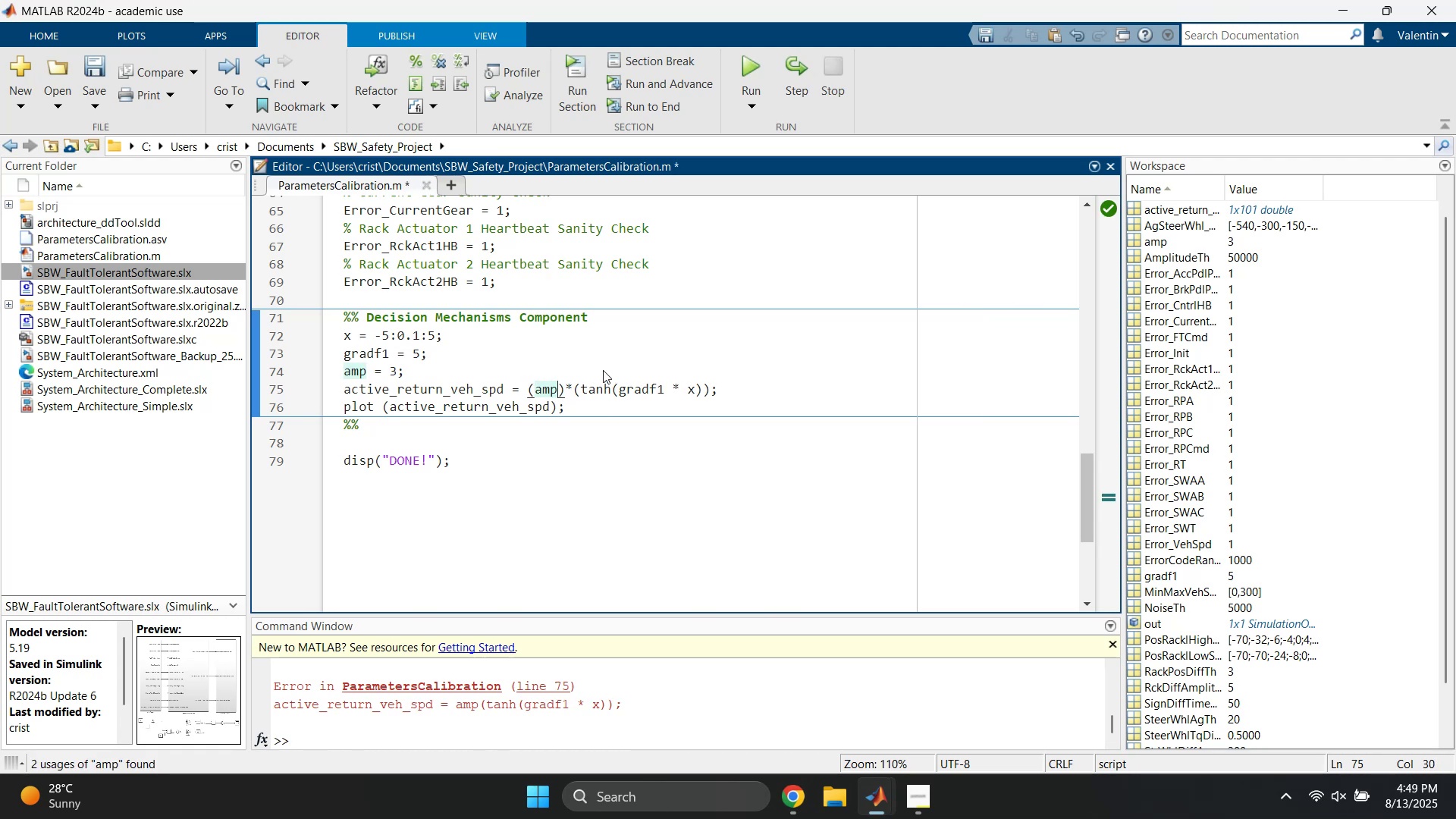 
key(Slash)
 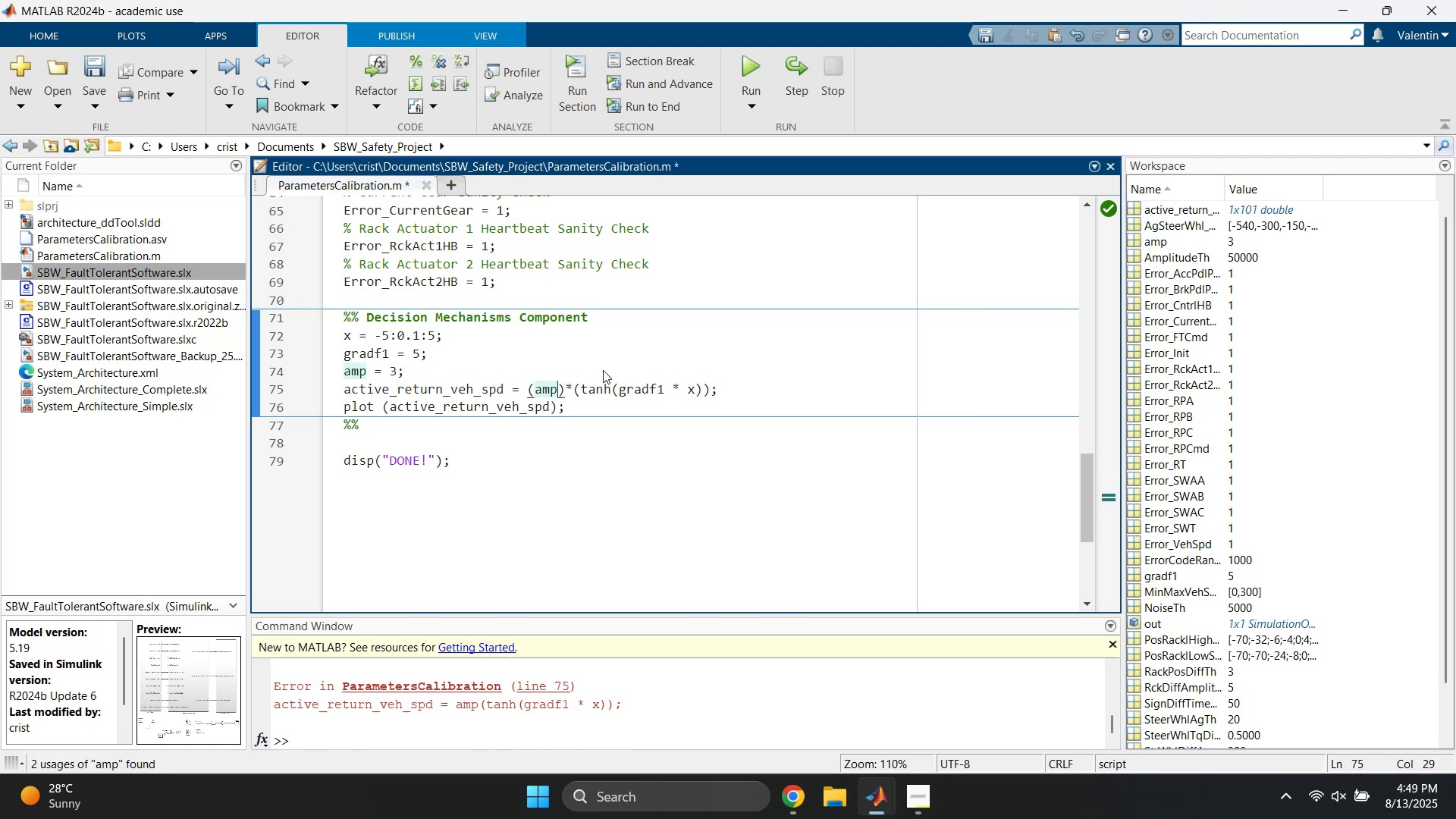 
key(2)
 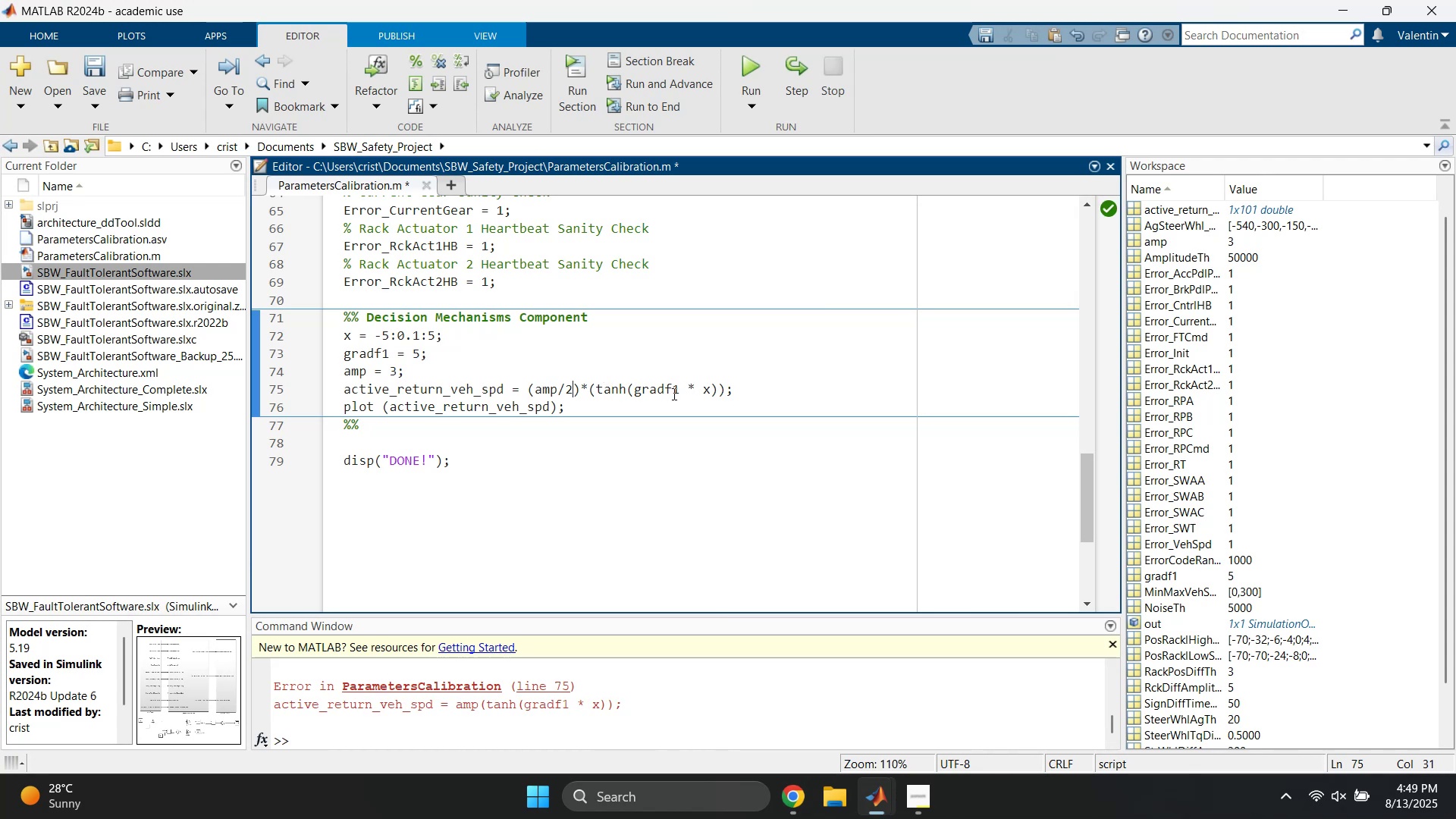 
left_click([719, 391])
 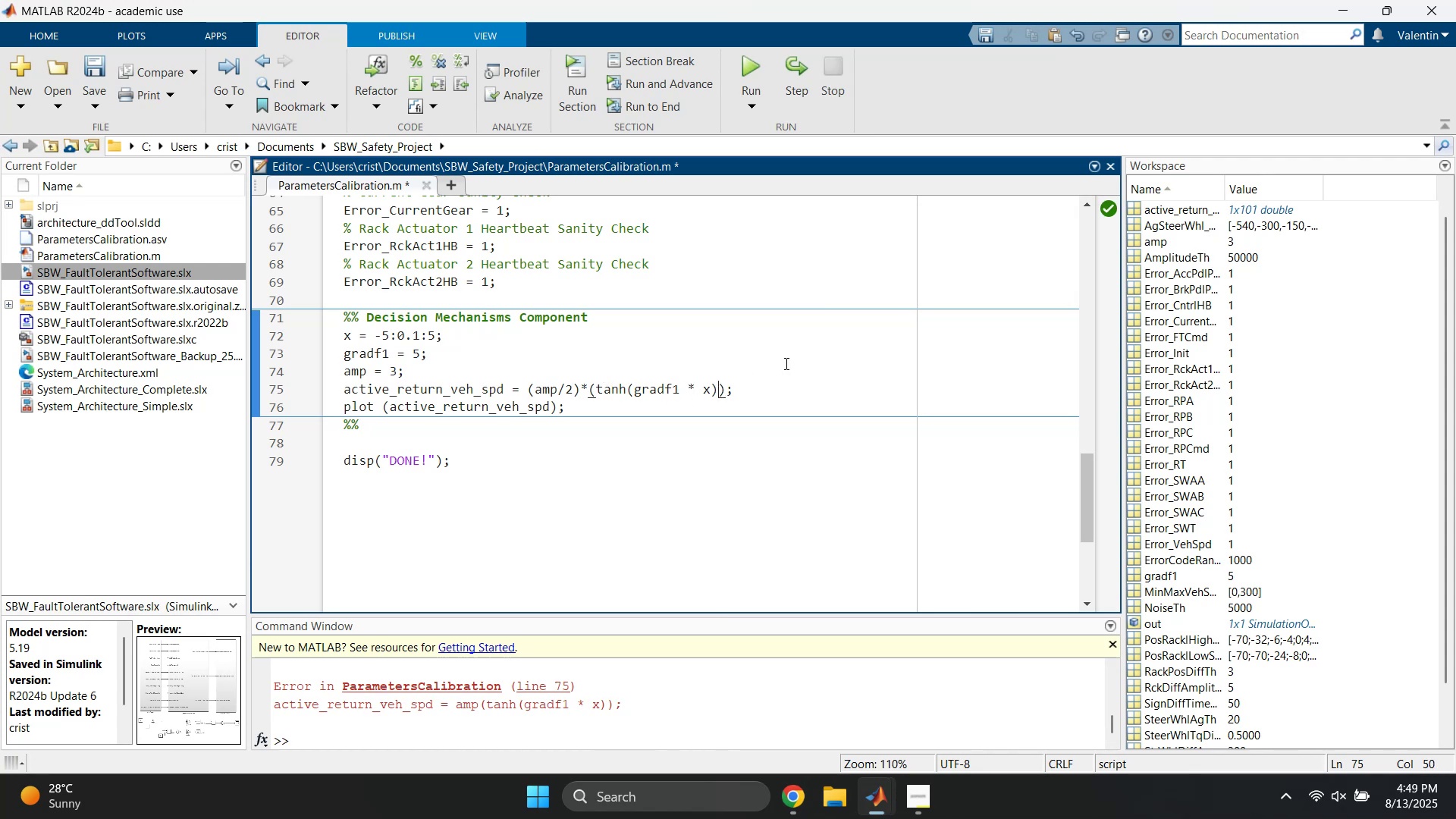 
type(+amp)
 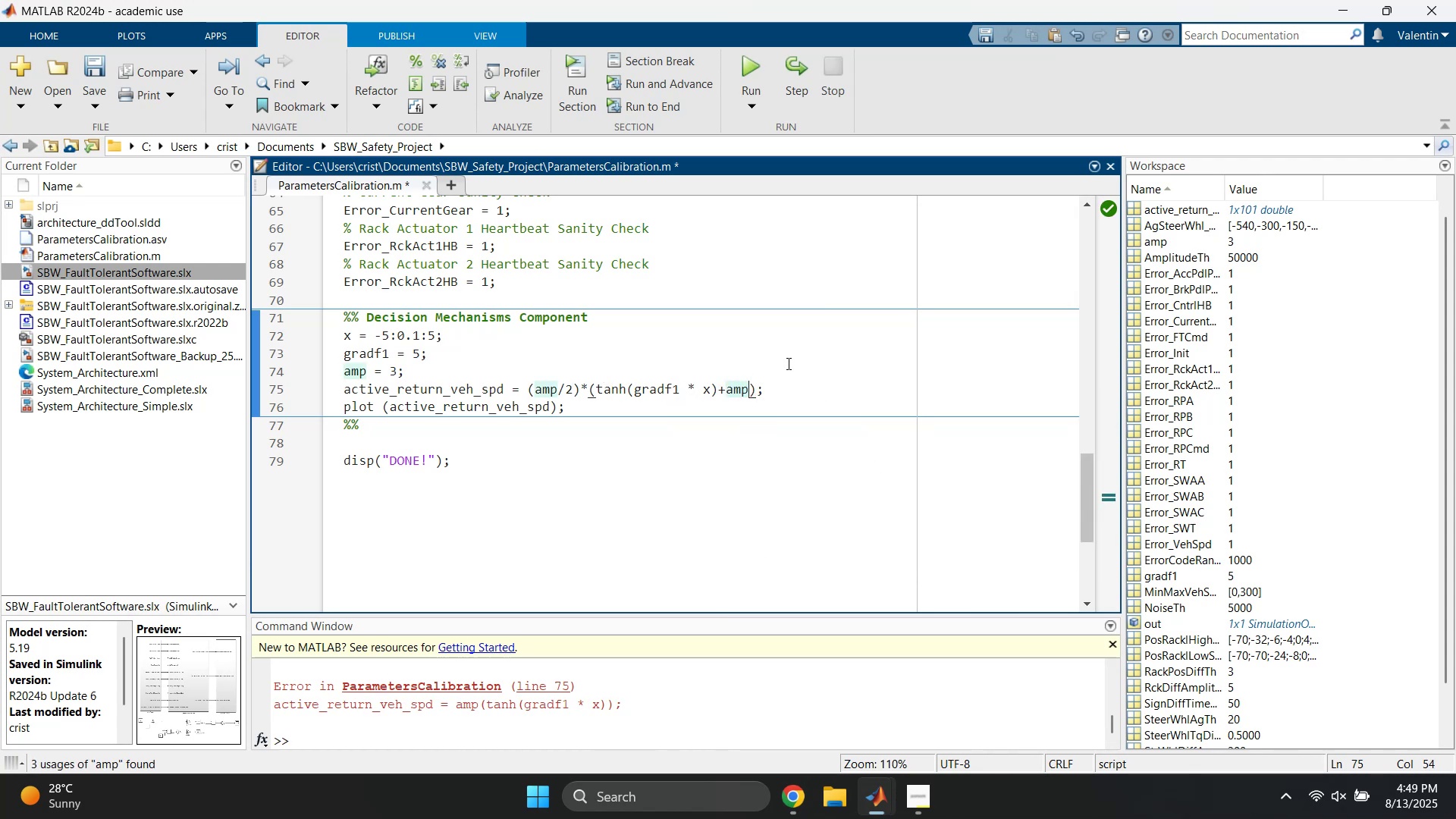 
left_click([789, 384])
 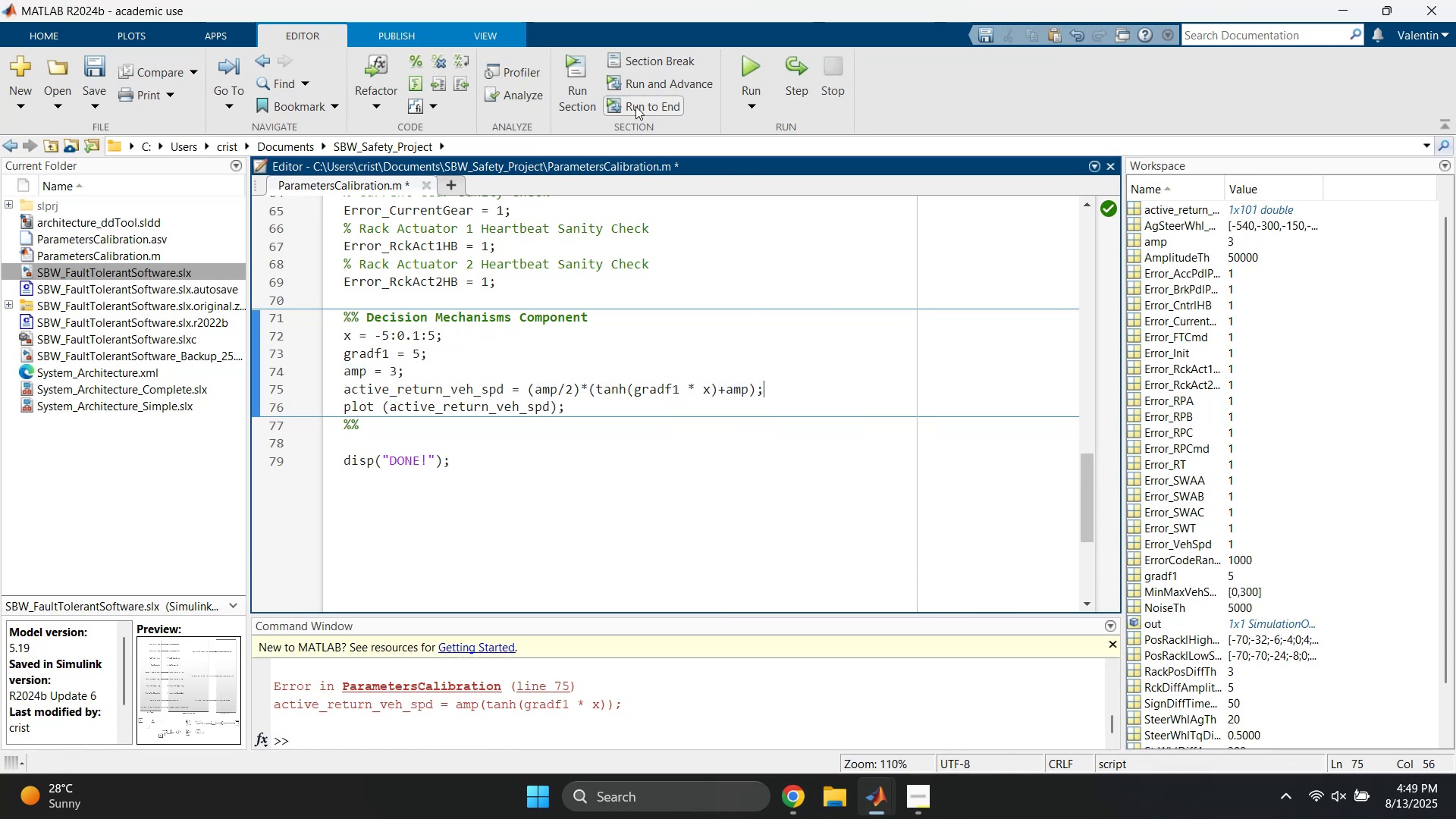 
left_click([582, 77])
 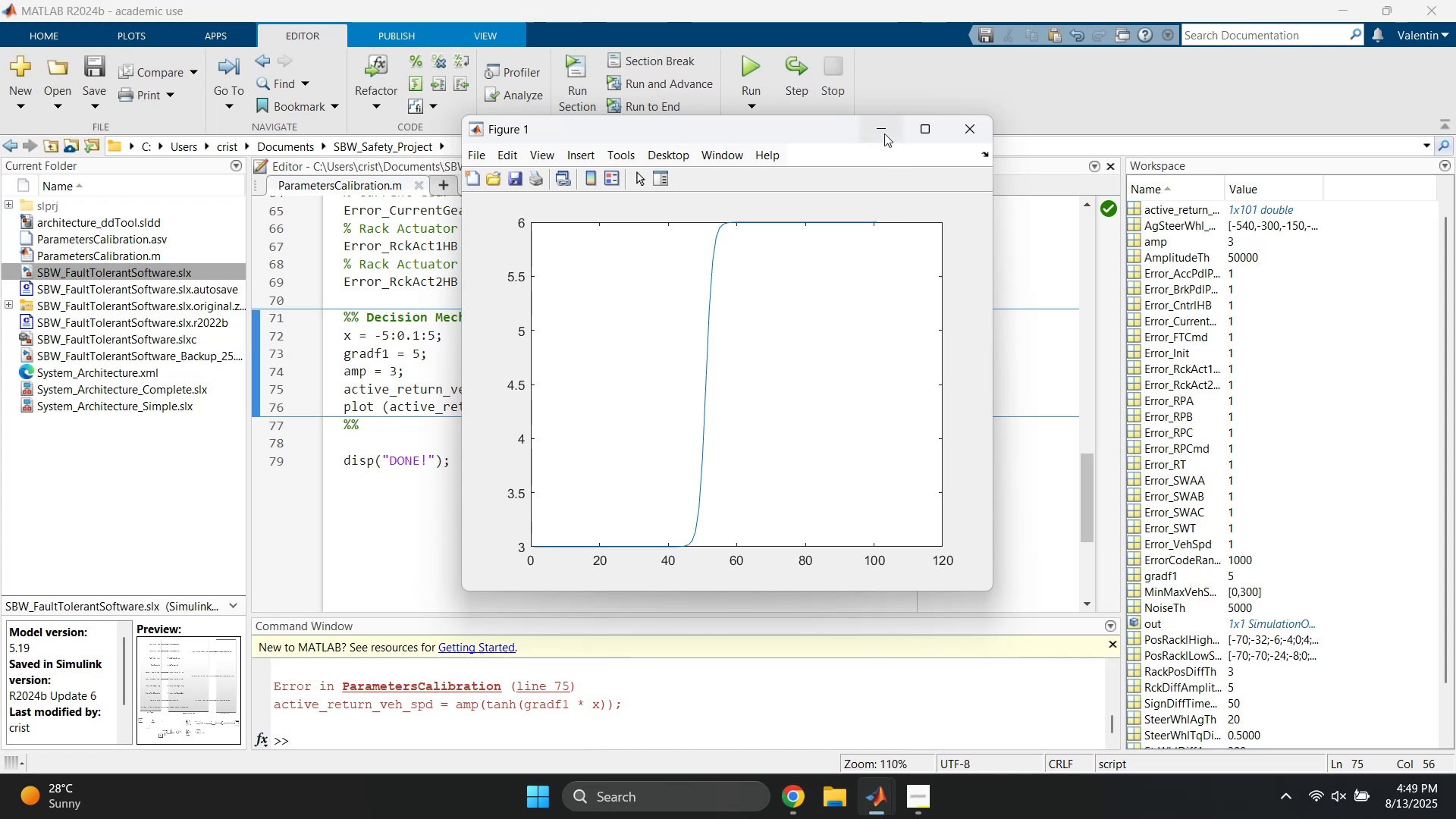 
left_click([884, 133])
 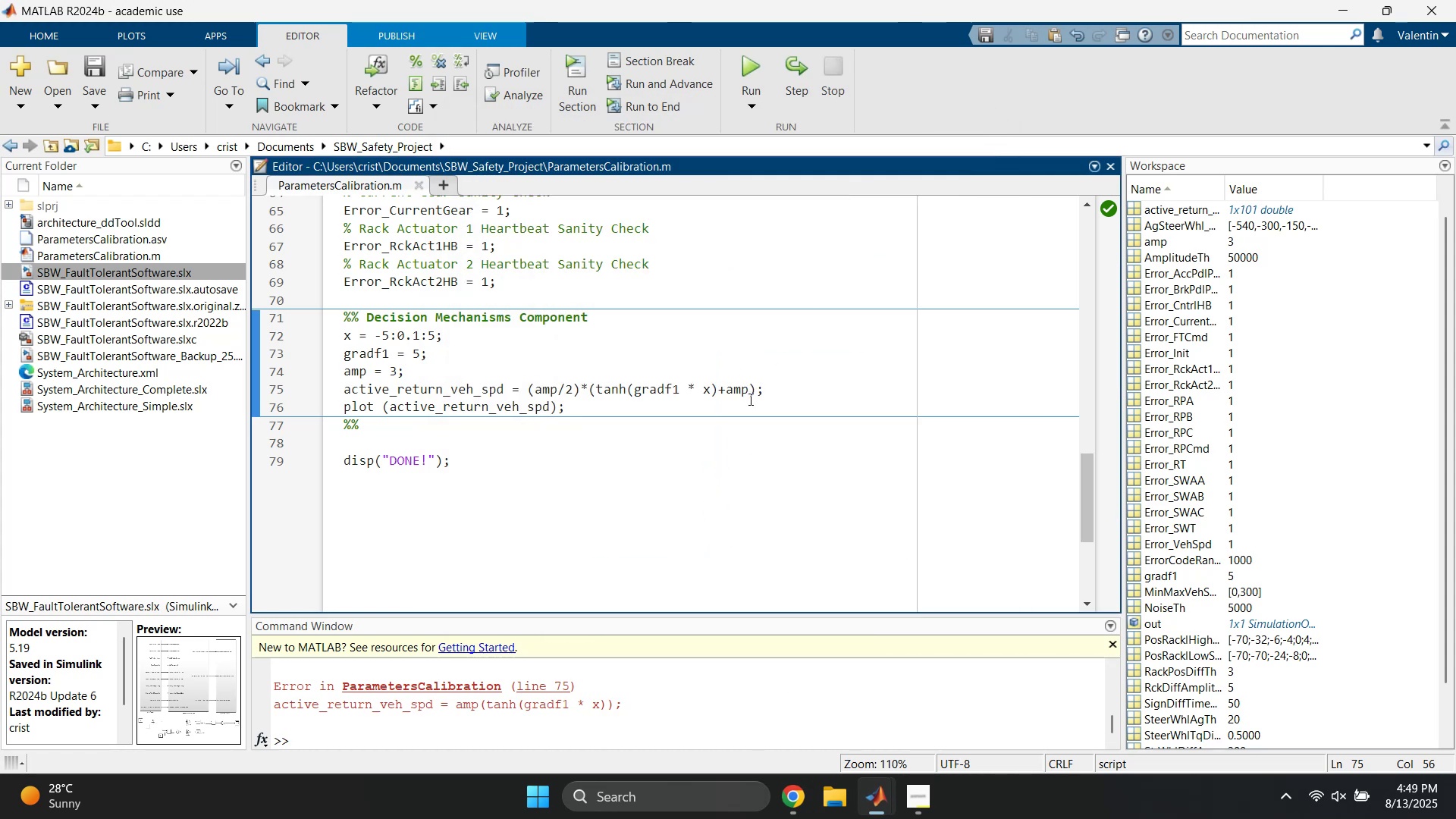 
left_click([749, 393])
 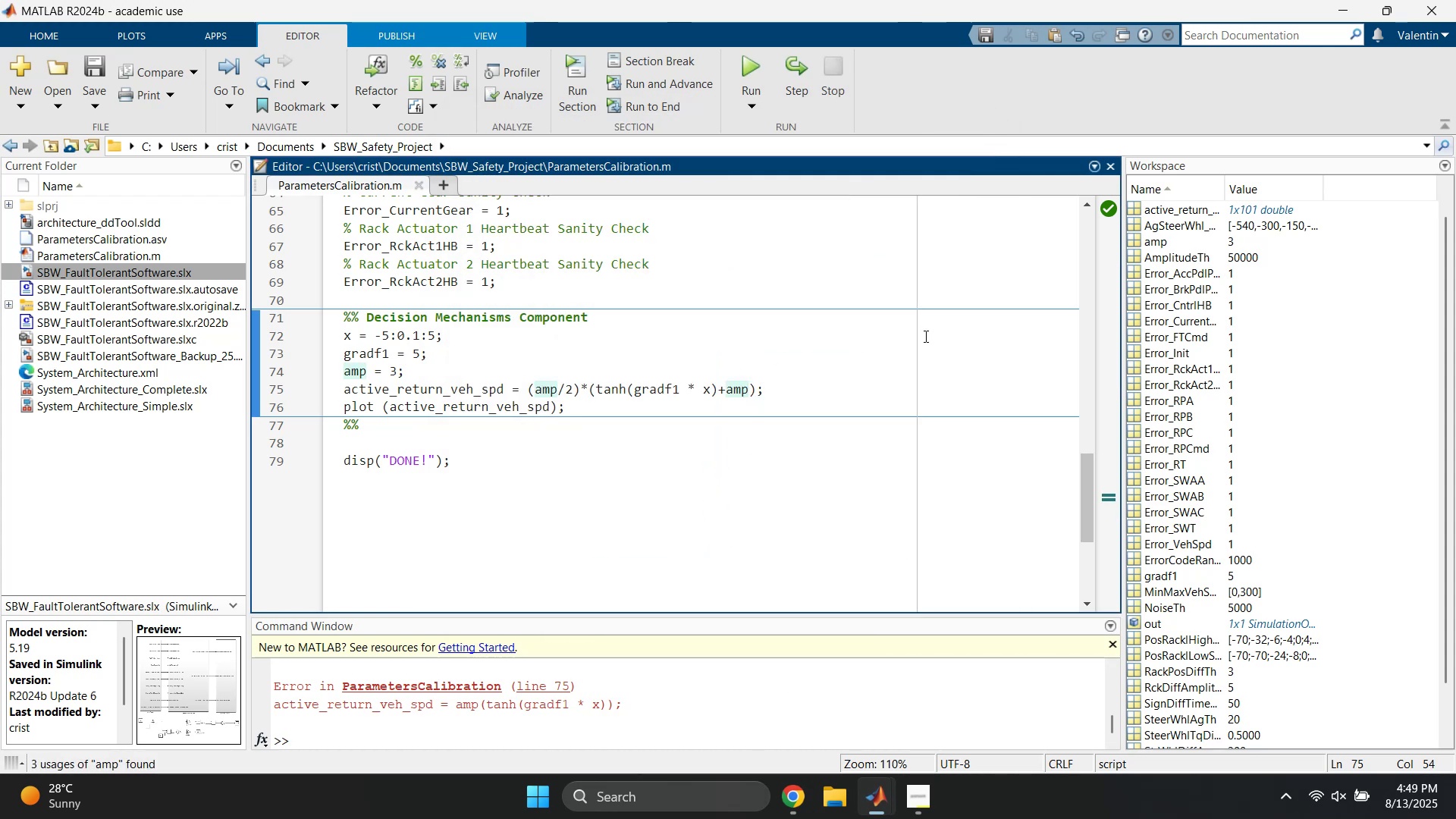 
key(Backspace)
 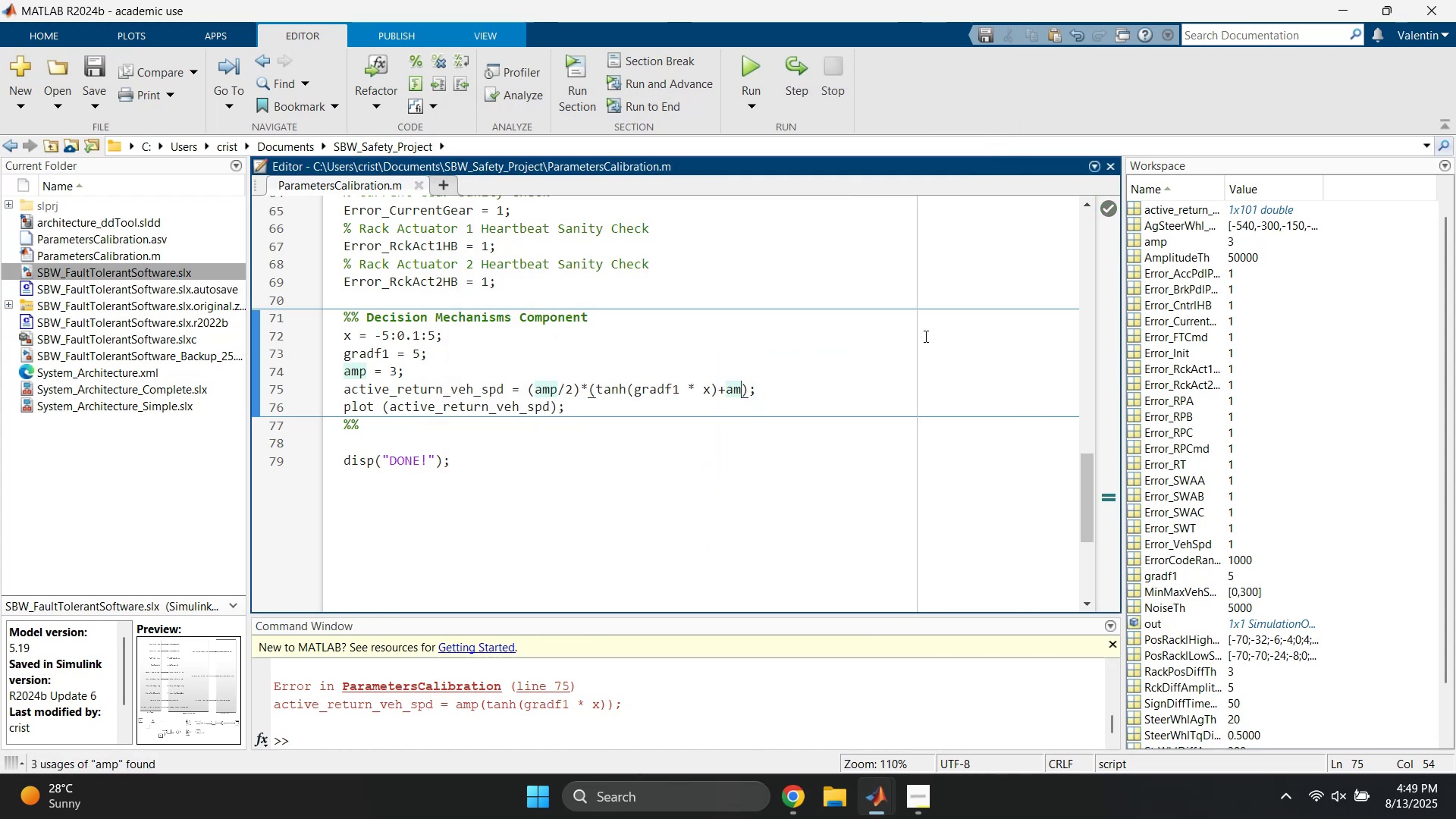 
key(Backspace)
 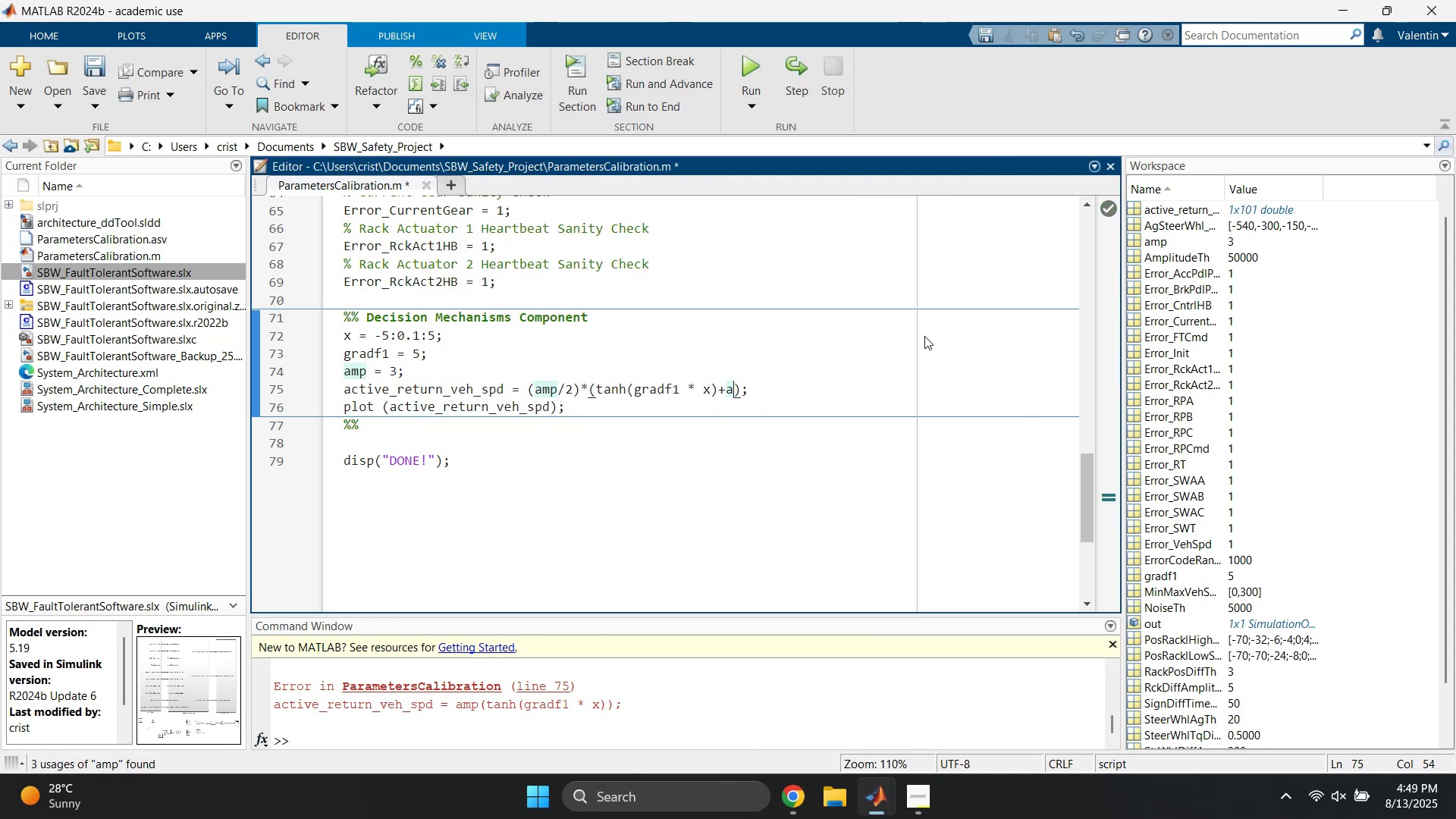 
key(Backspace)
 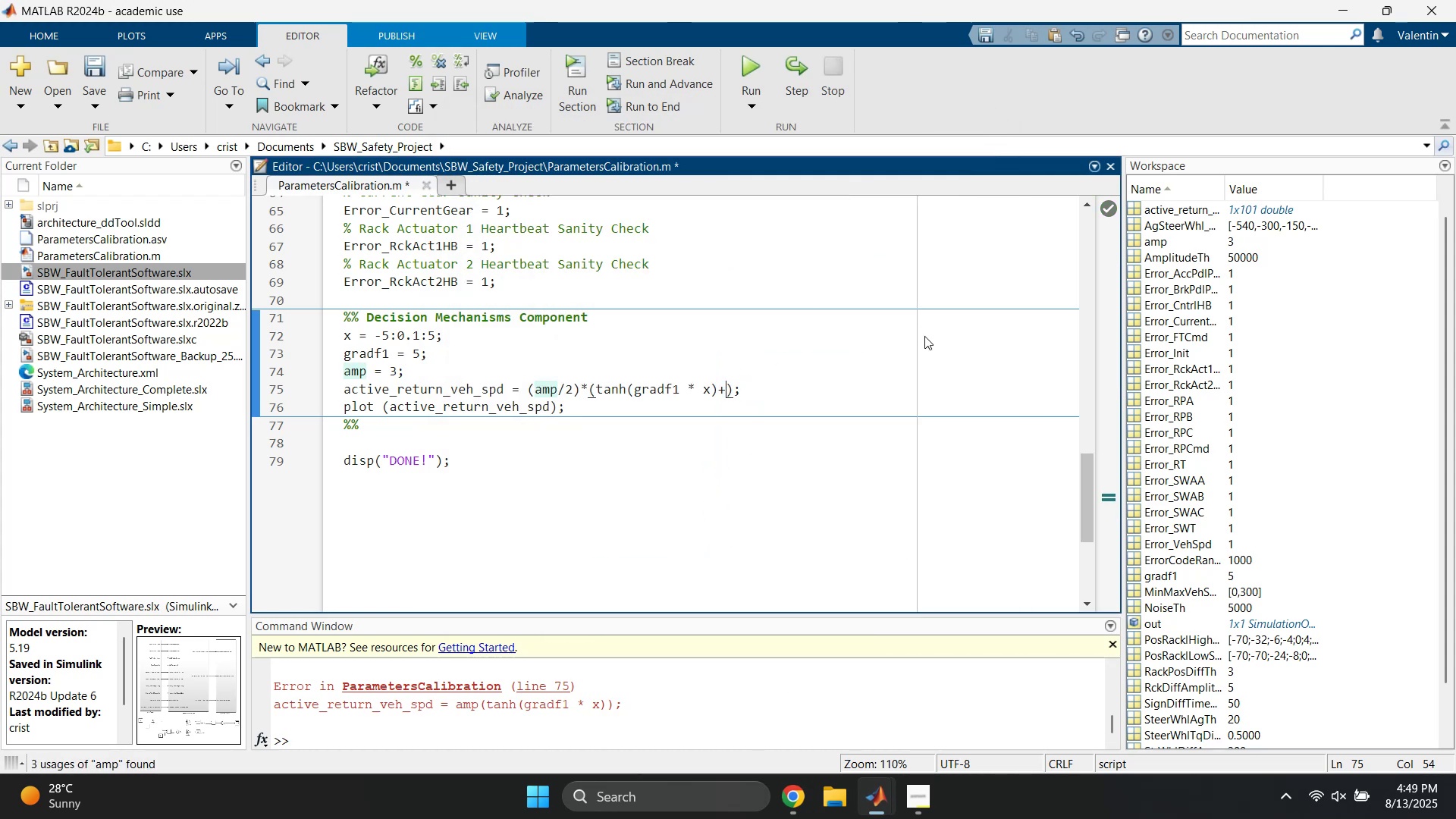 
key(Backspace)
 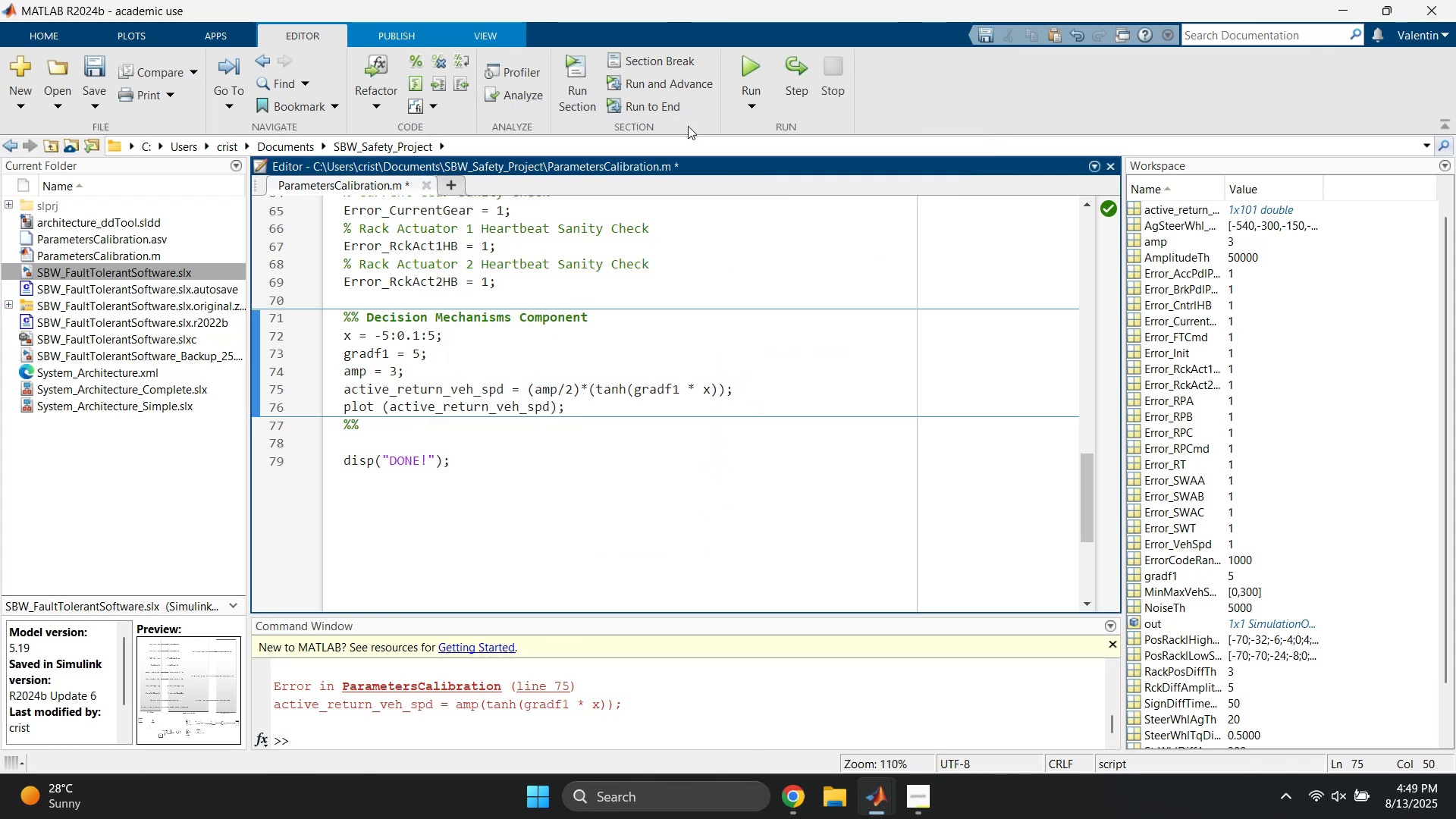 
left_click([593, 90])
 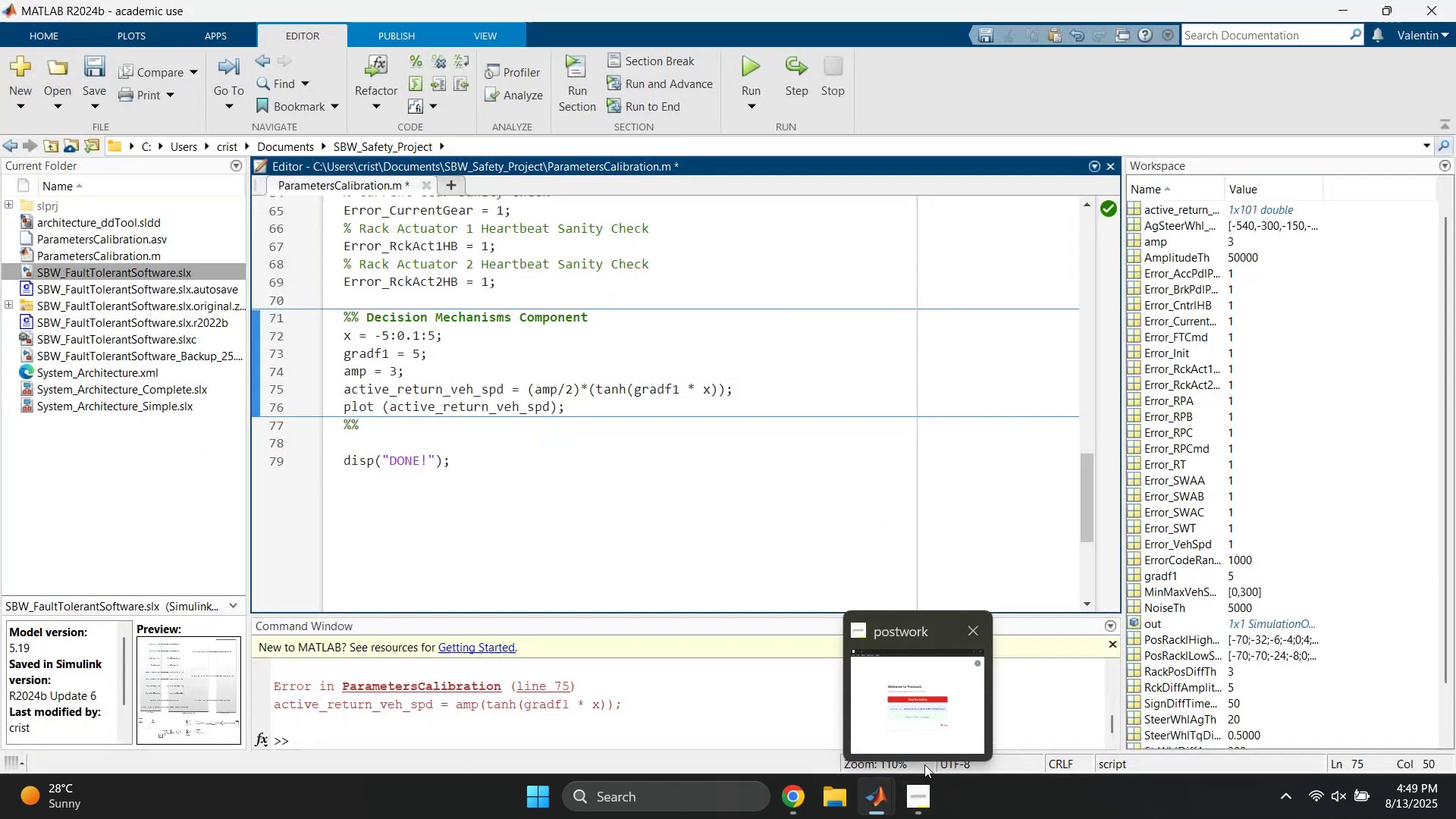 
wait(5.32)
 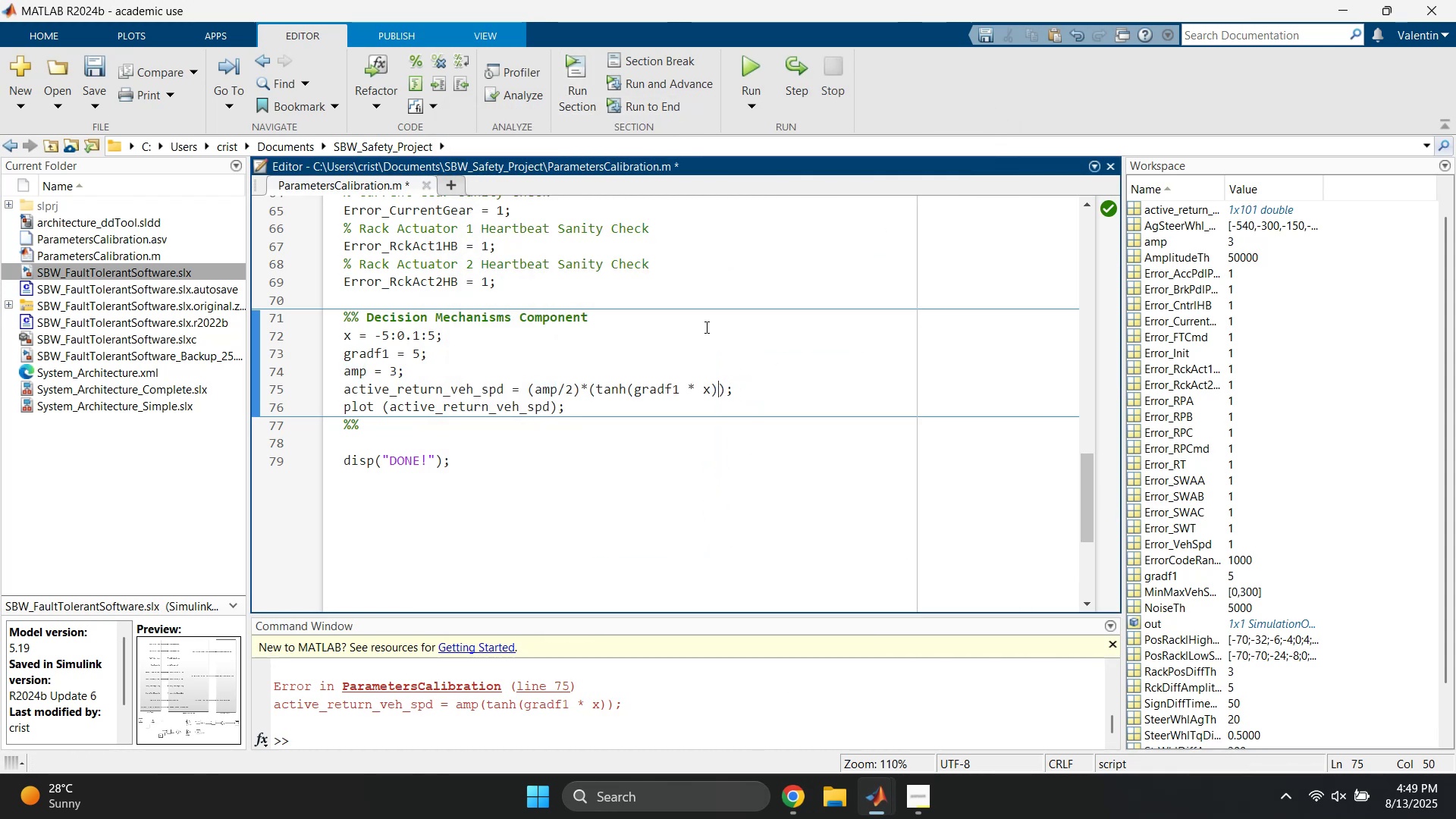 
left_click([708, 362])
 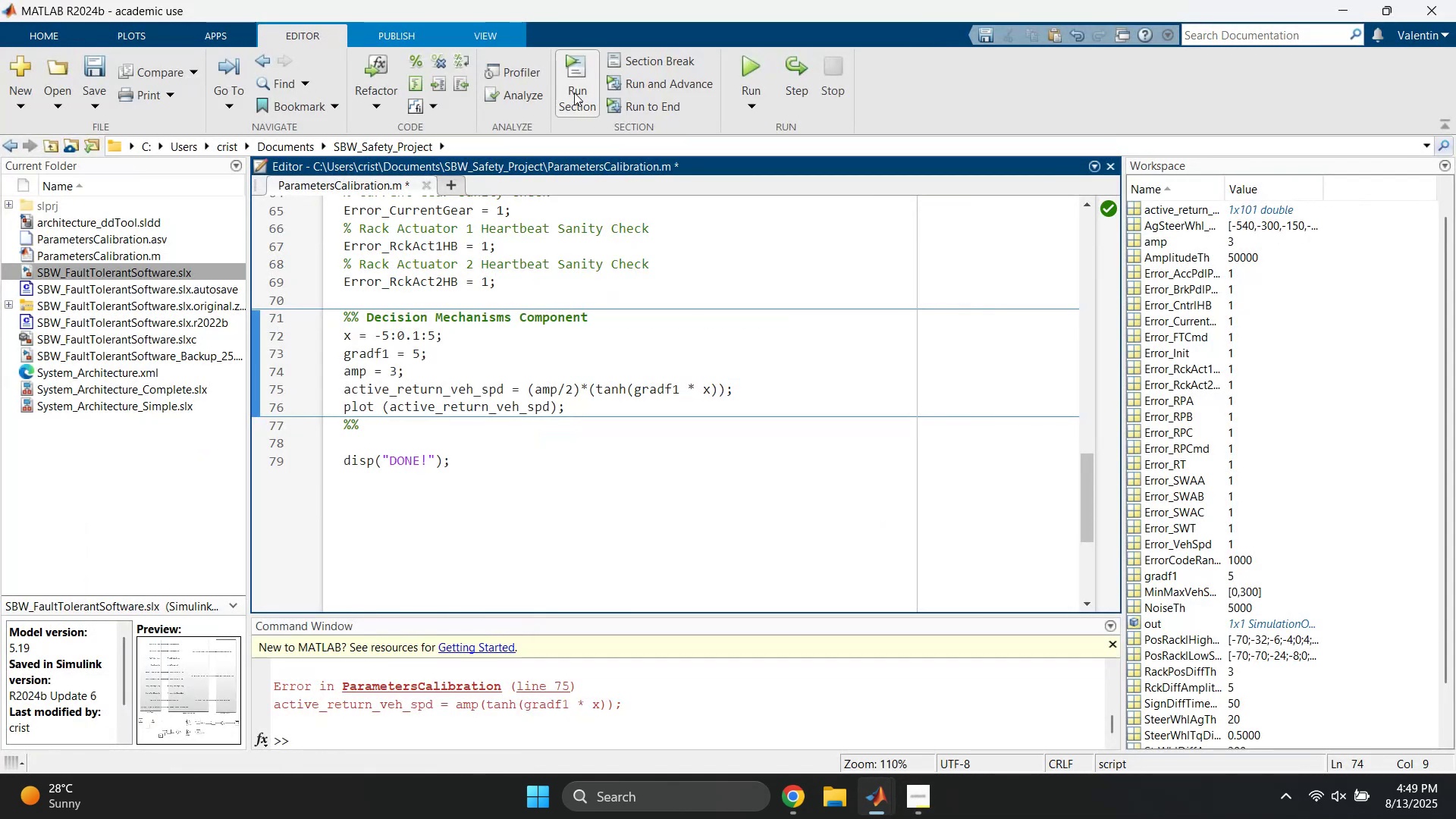 
left_click([576, 85])
 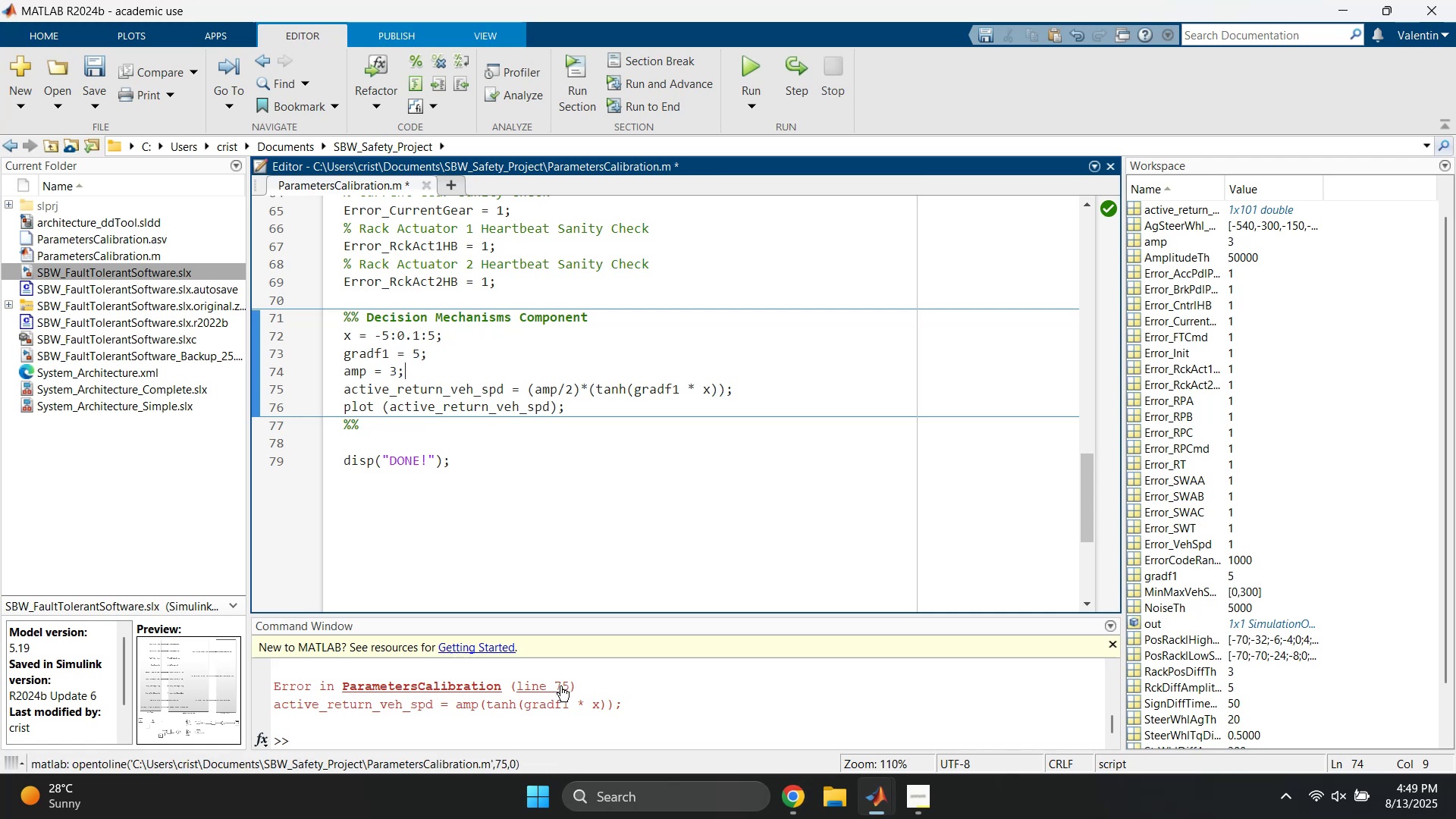 
wait(7.1)
 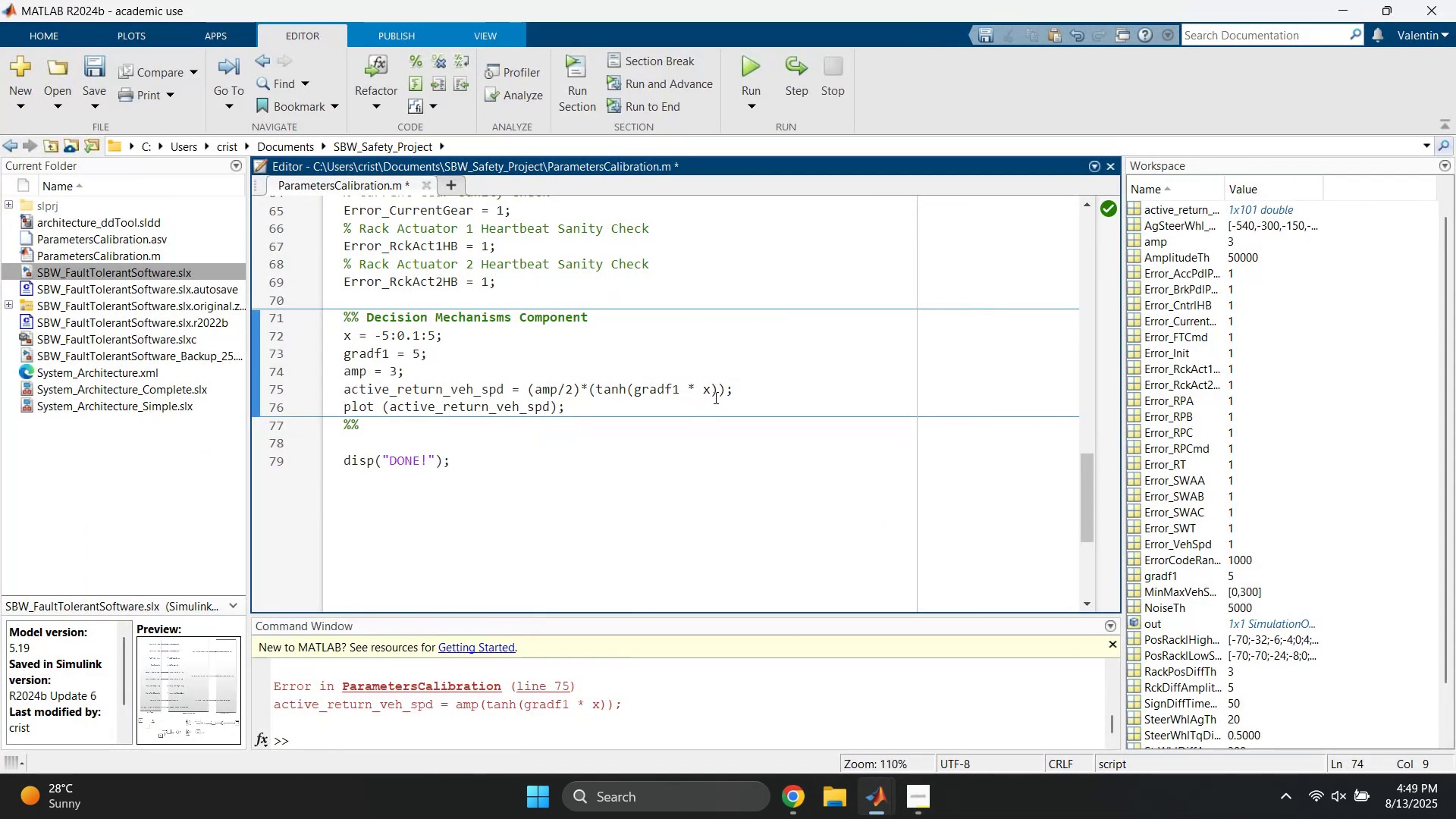 
left_click([559, 687])
 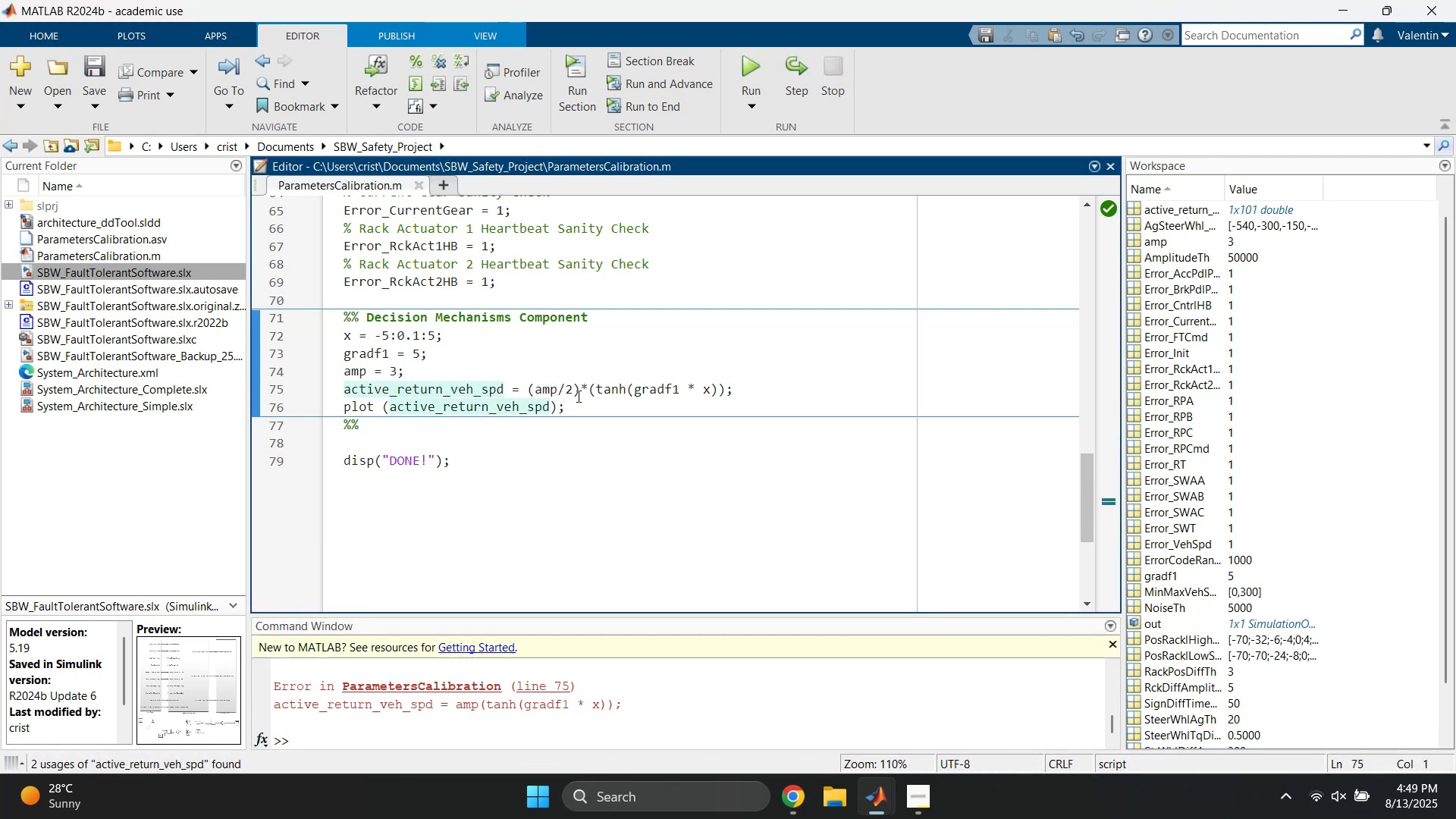 
left_click([573, 391])
 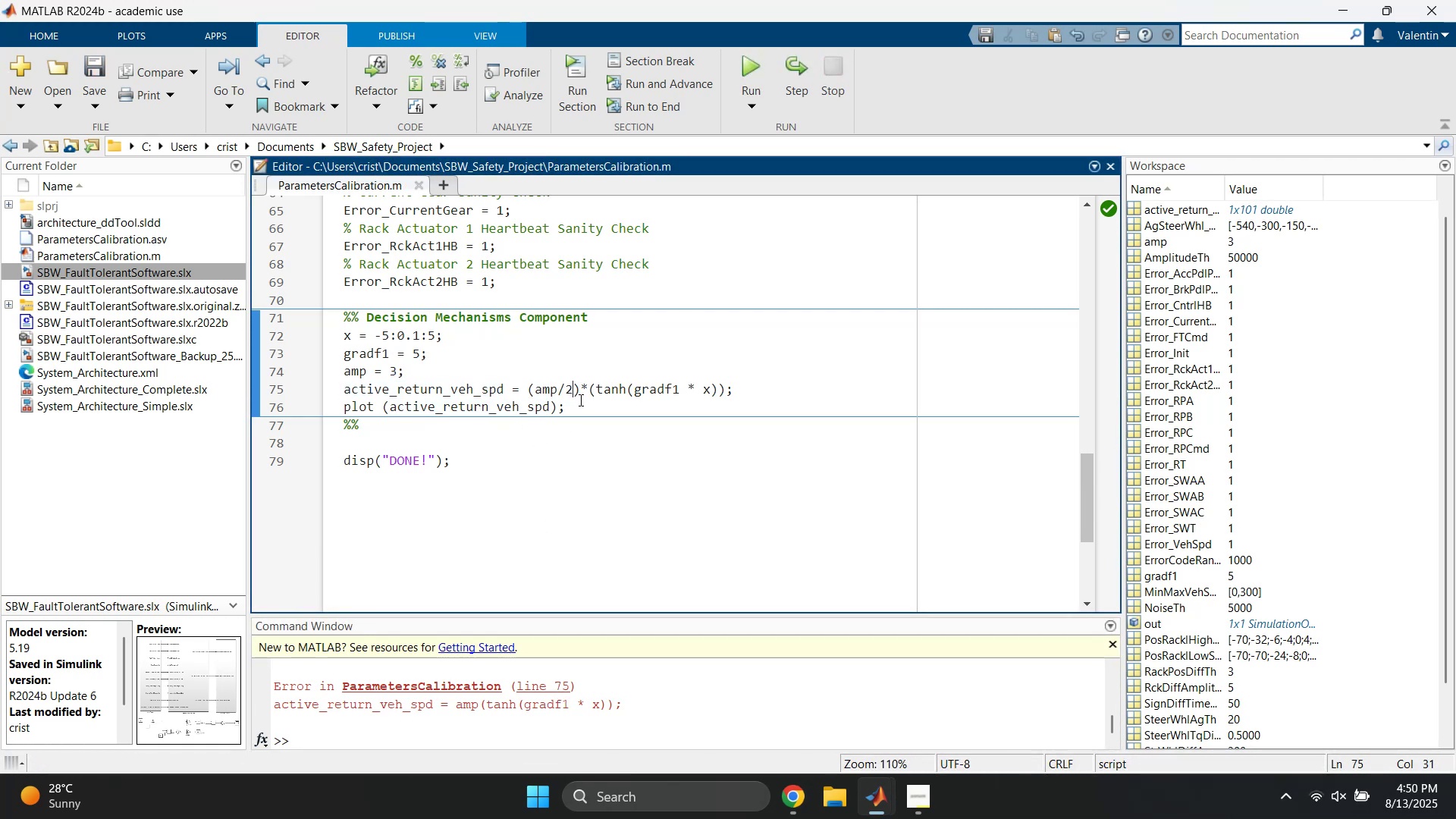 
left_click([585, 387])
 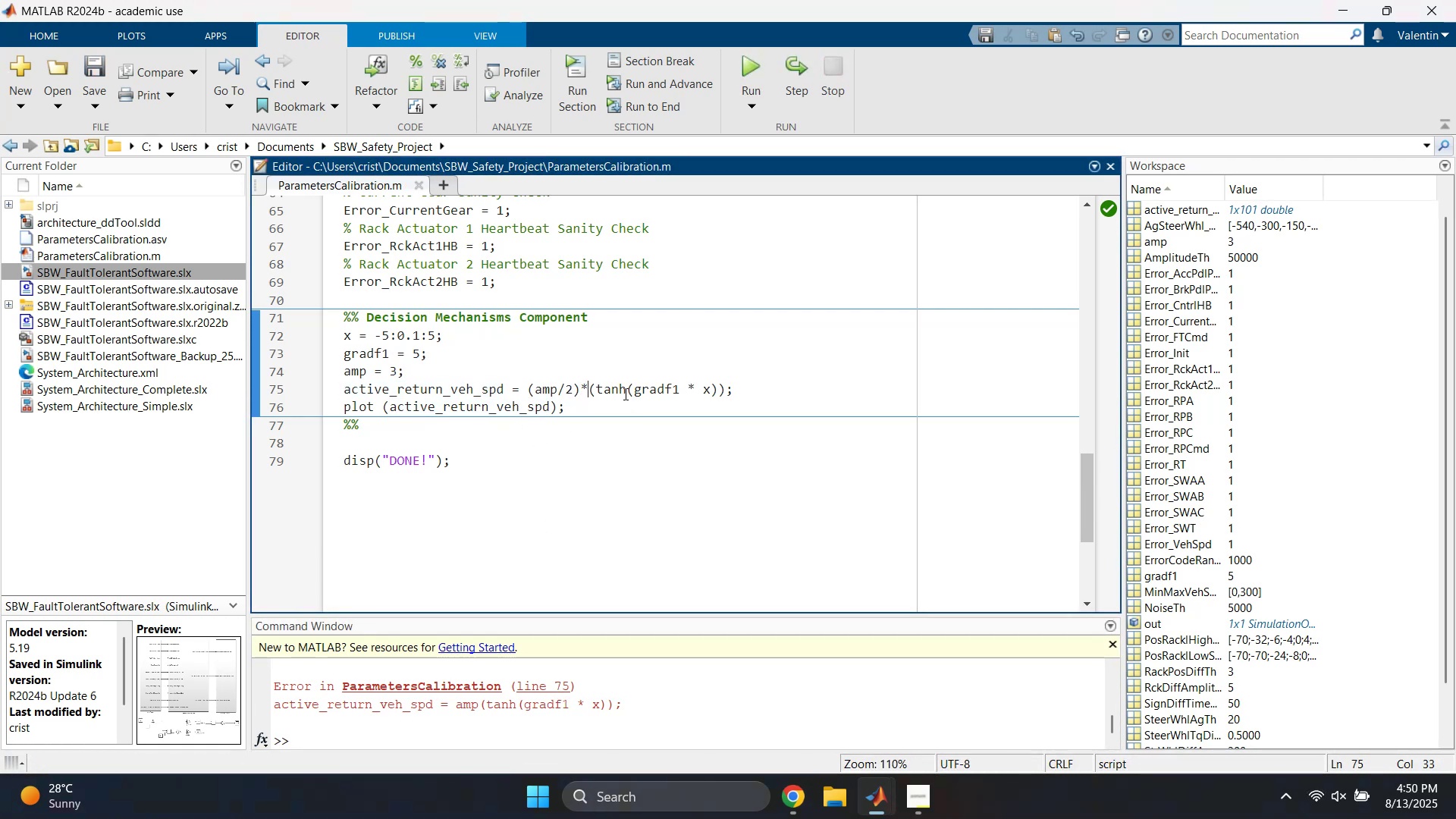 
double_click([651, 391])
 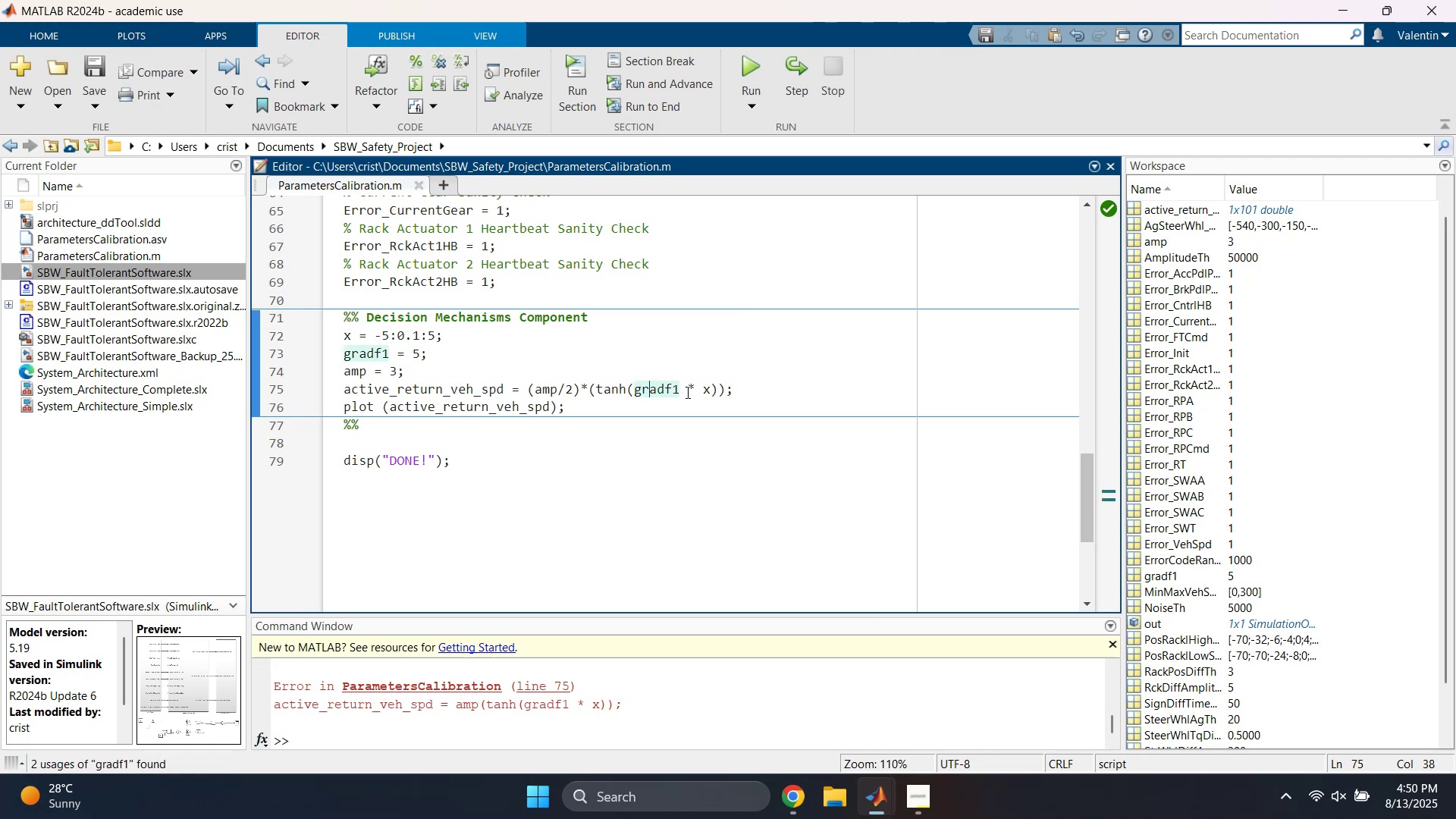 
triple_click([706, 392])
 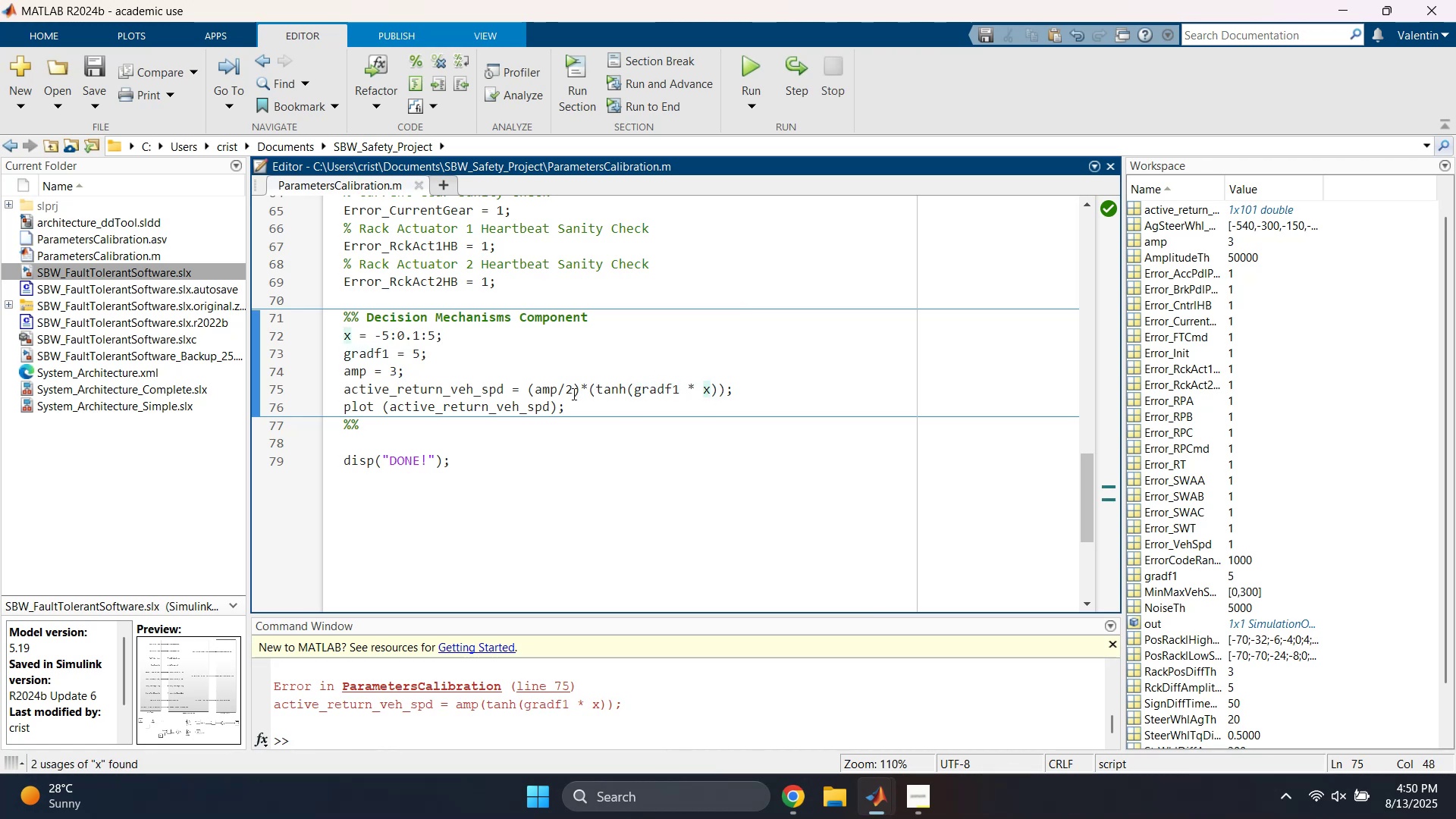 
left_click([569, 394])
 